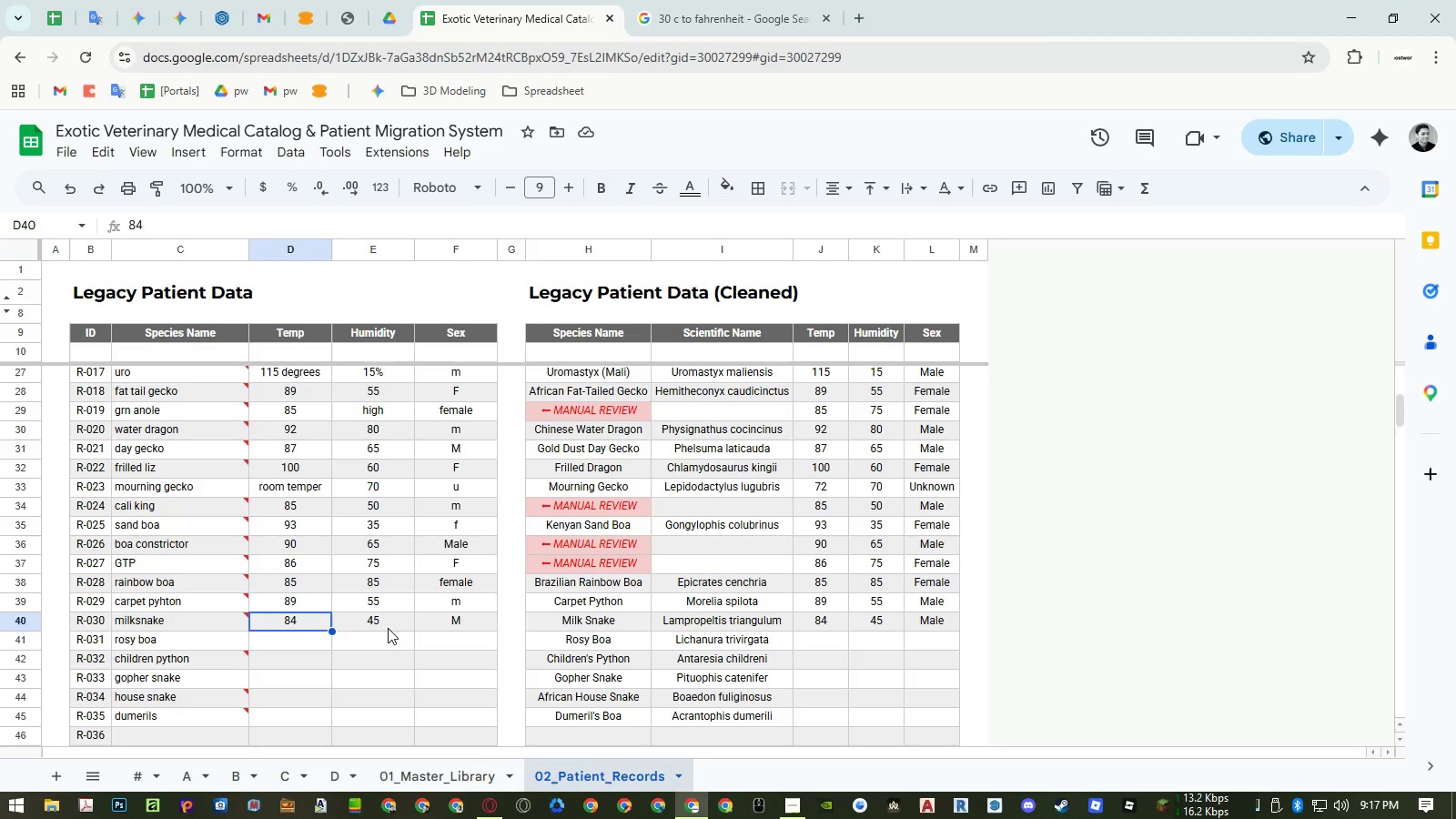 
key(ArrowDown)
 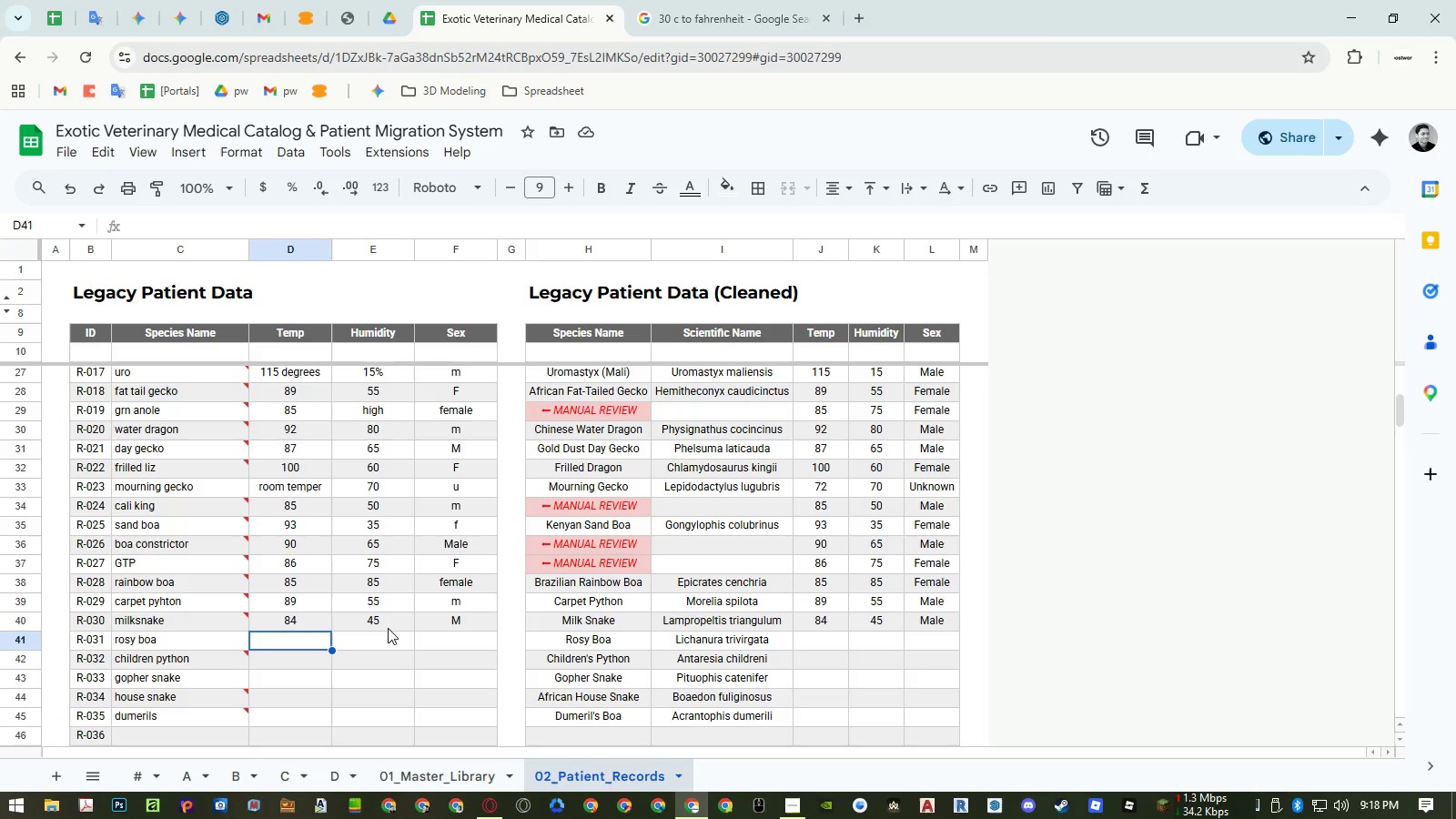 
key(Numpad8)
 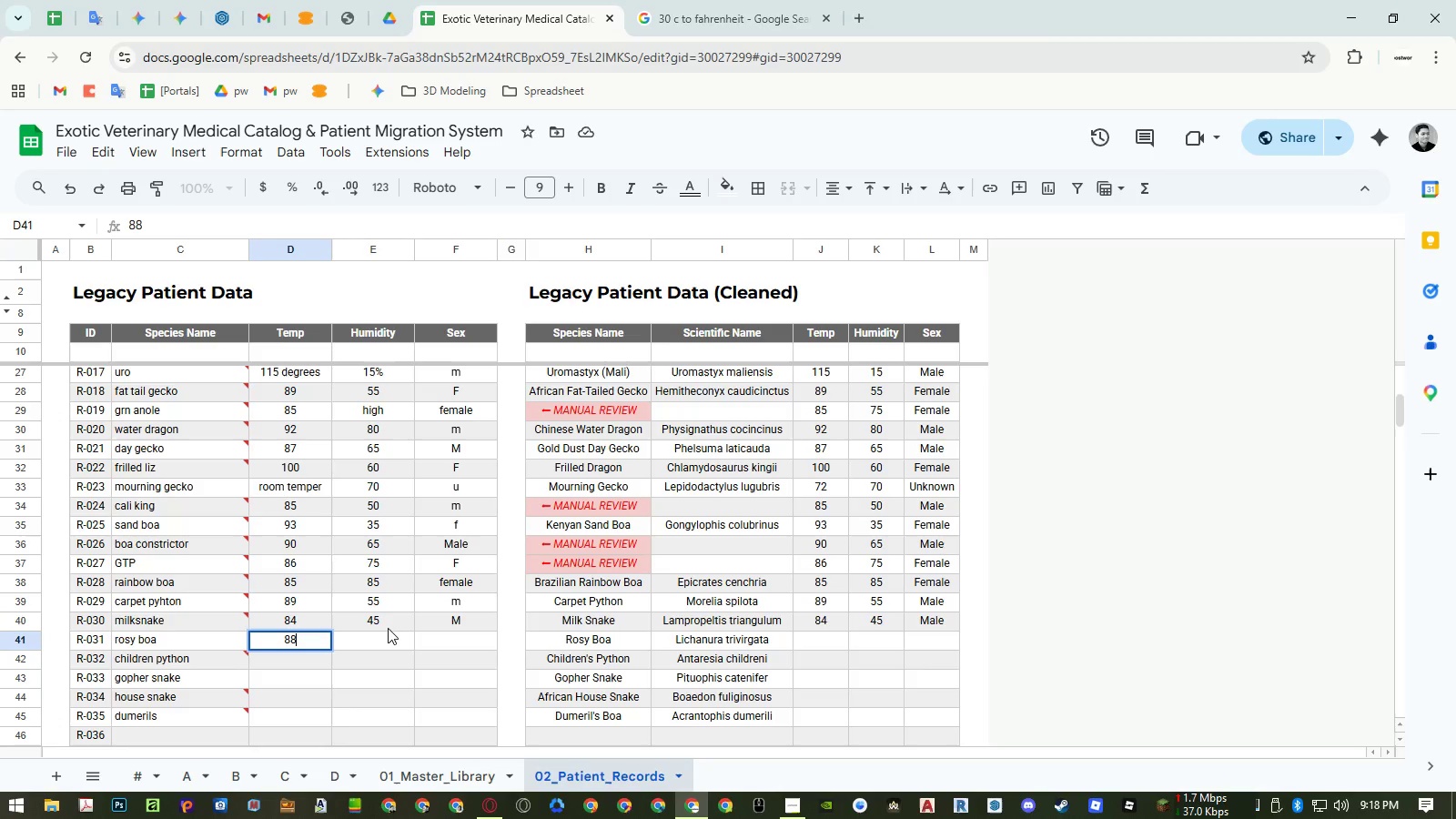 
key(Numpad8)
 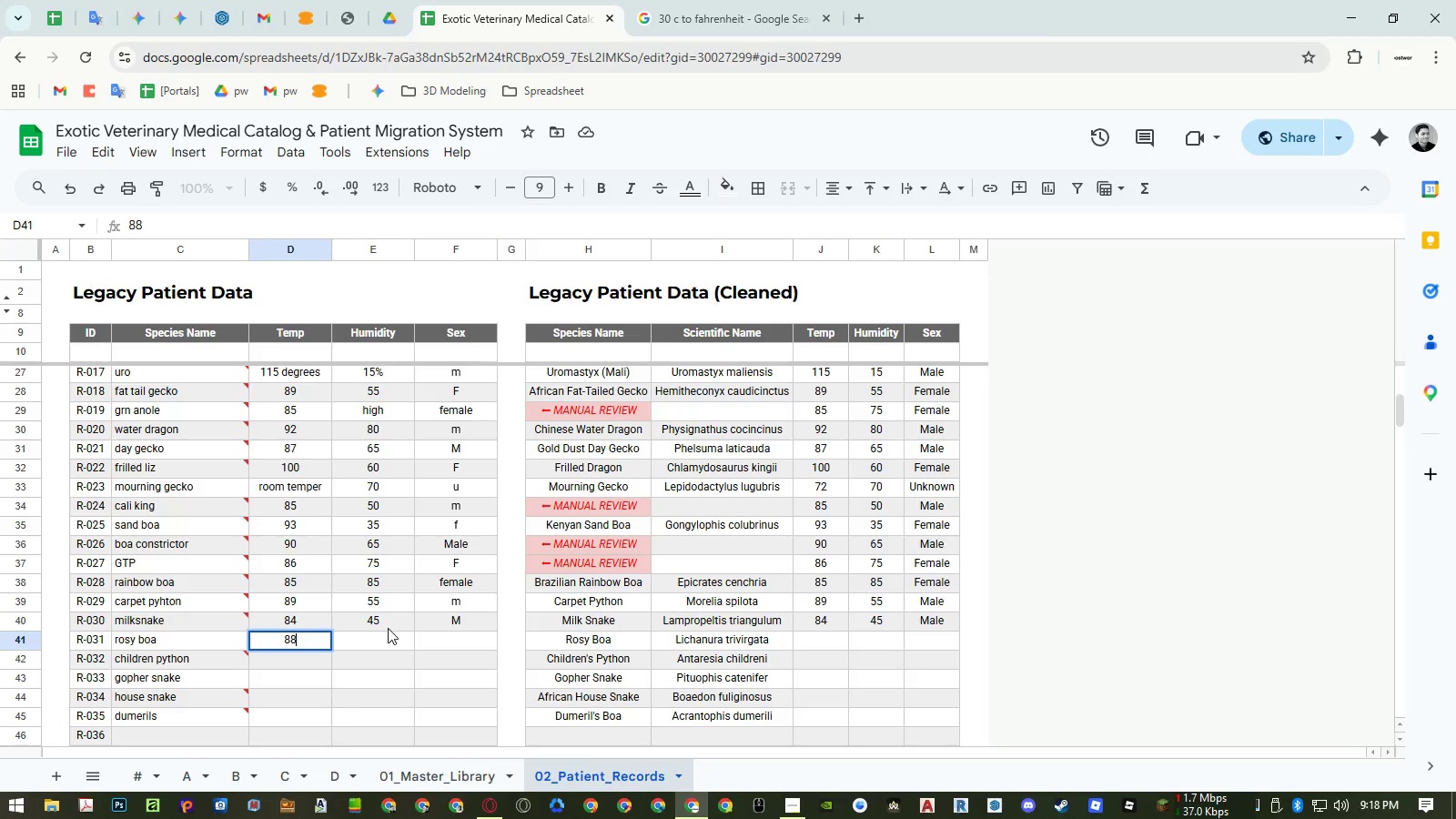 
key(NumpadEnter)
 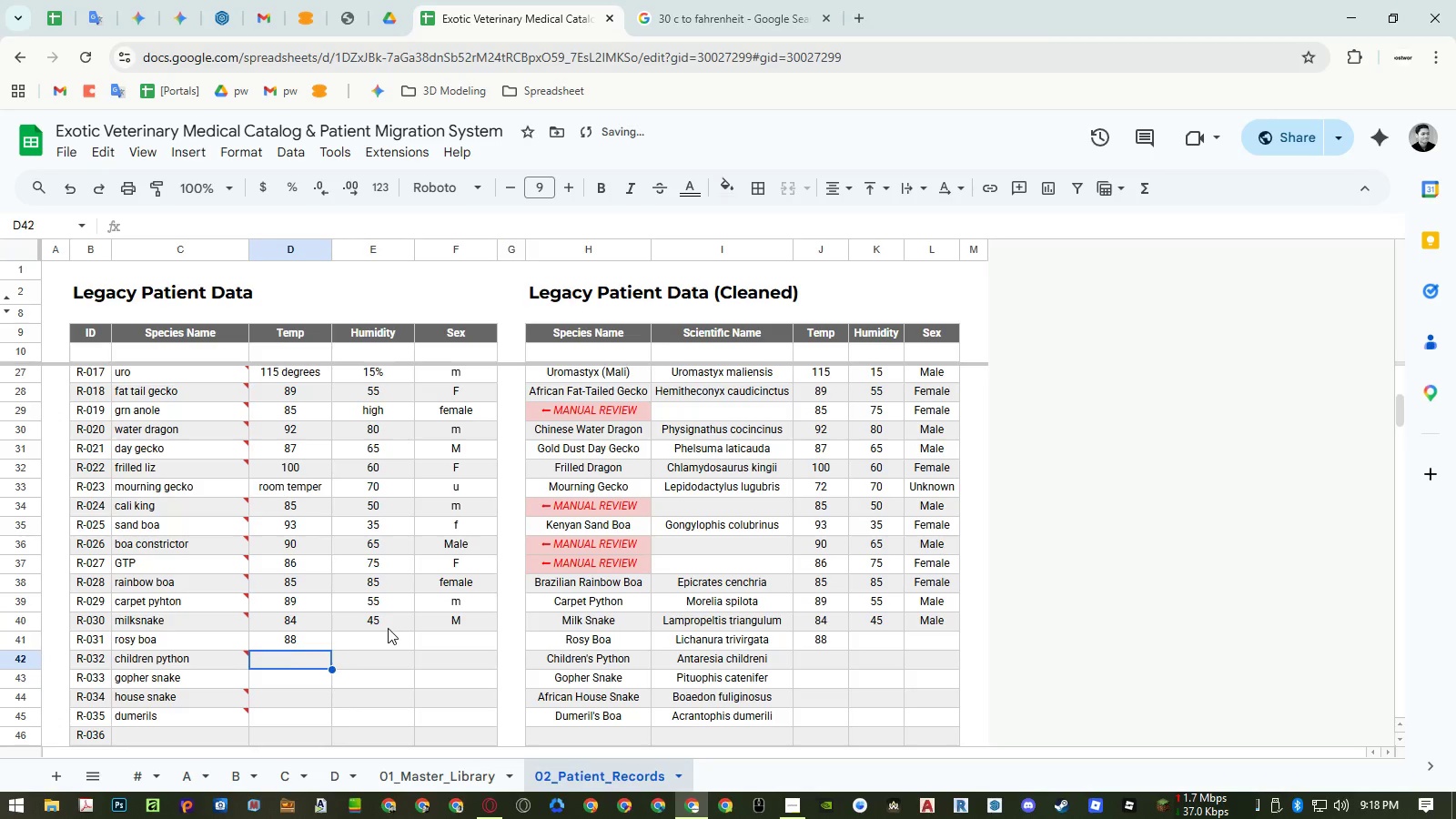 
key(Numpad8)
 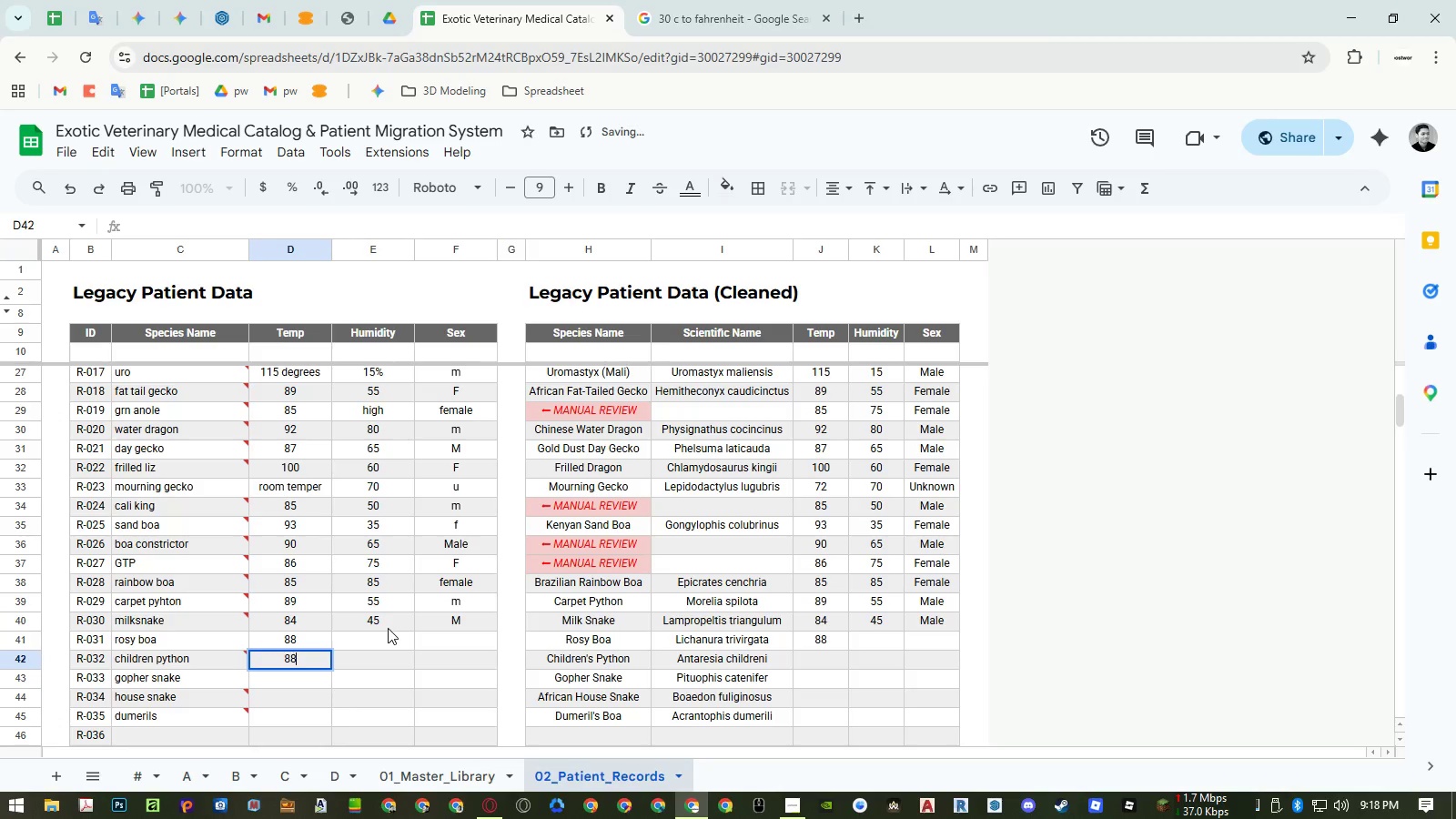 
key(Numpad8)
 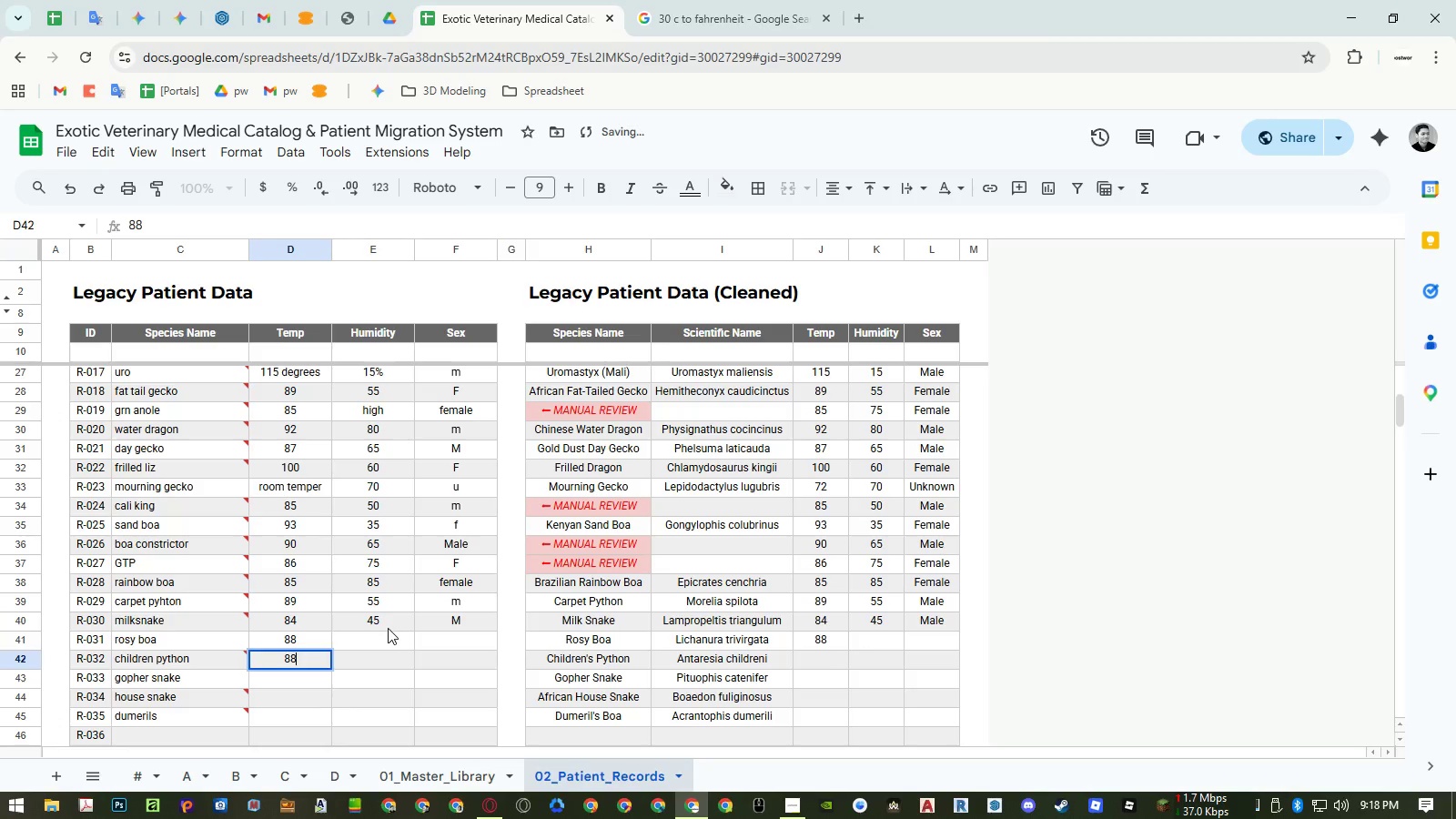 
key(NumpadEnter)
 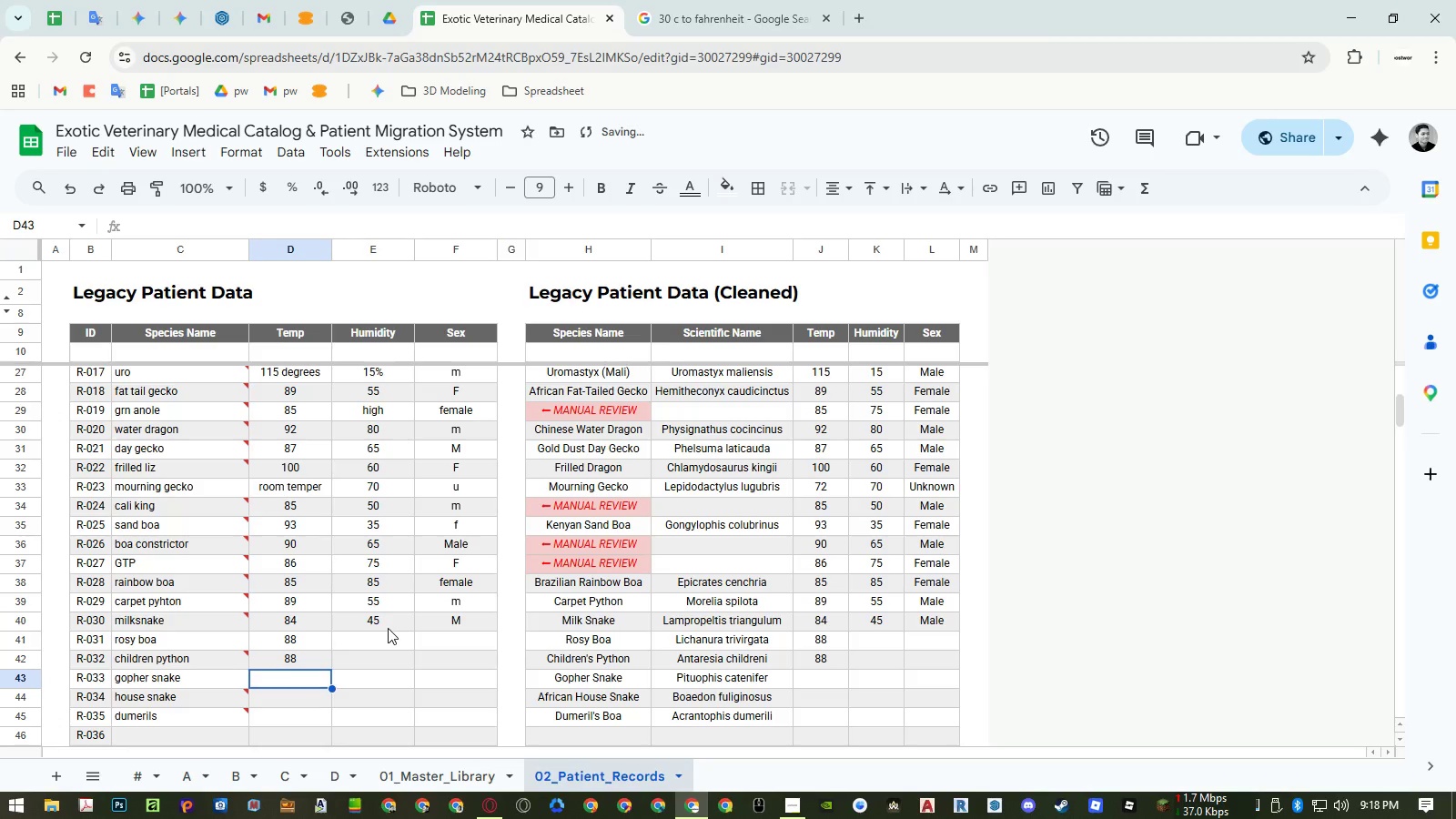 
key(Numpad8)
 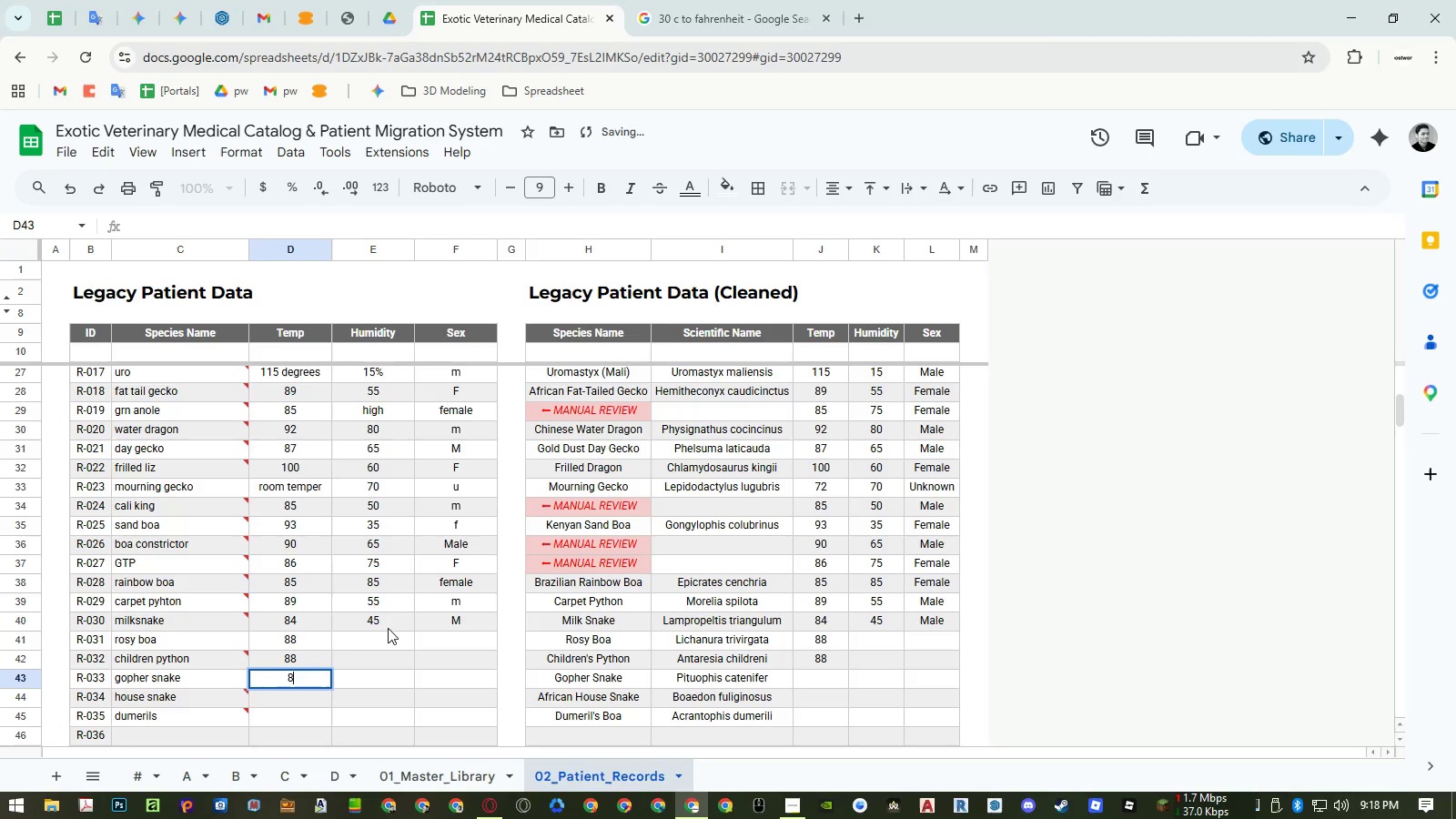 
key(Numpad6)
 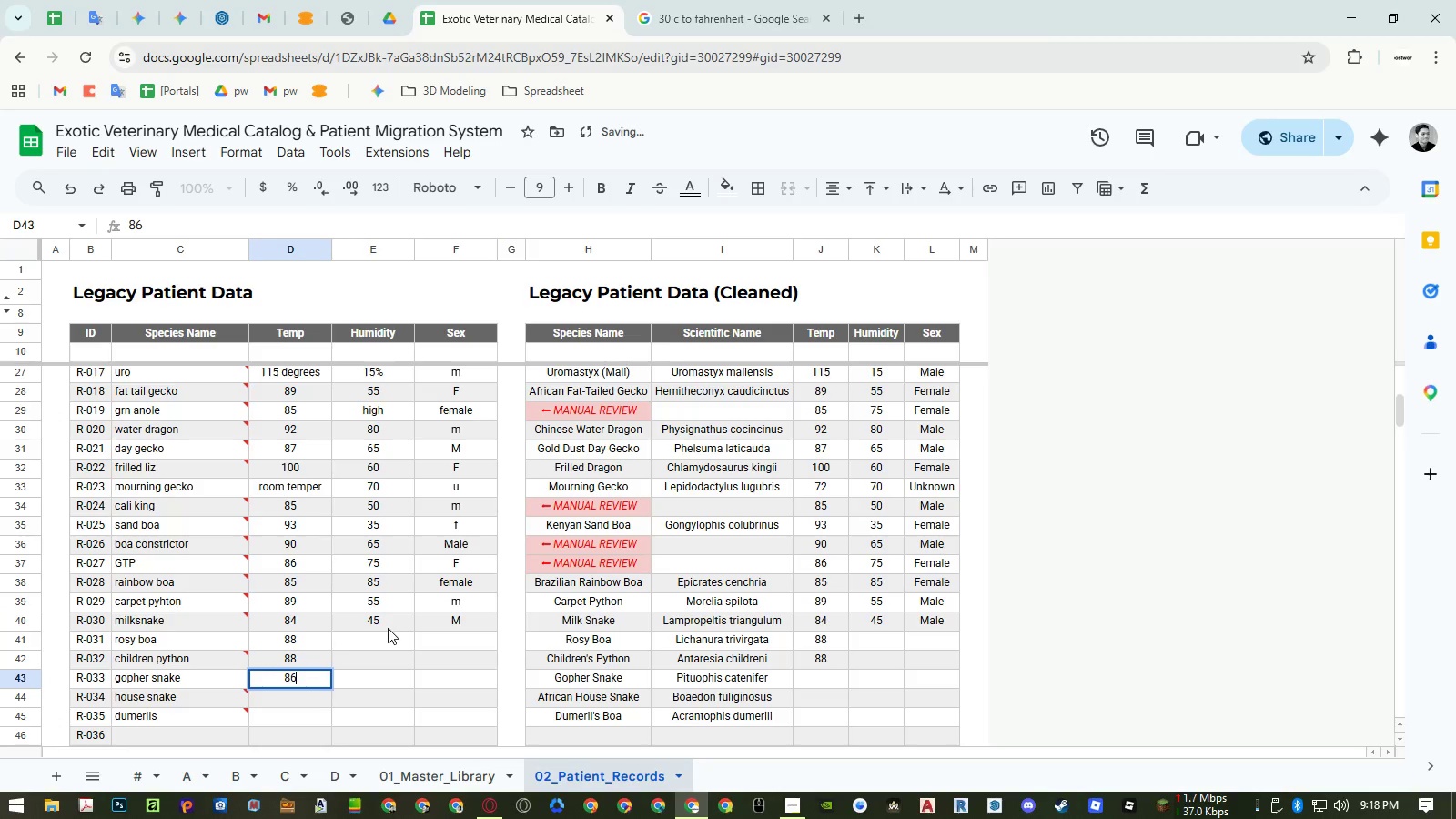 
key(NumpadEnter)
 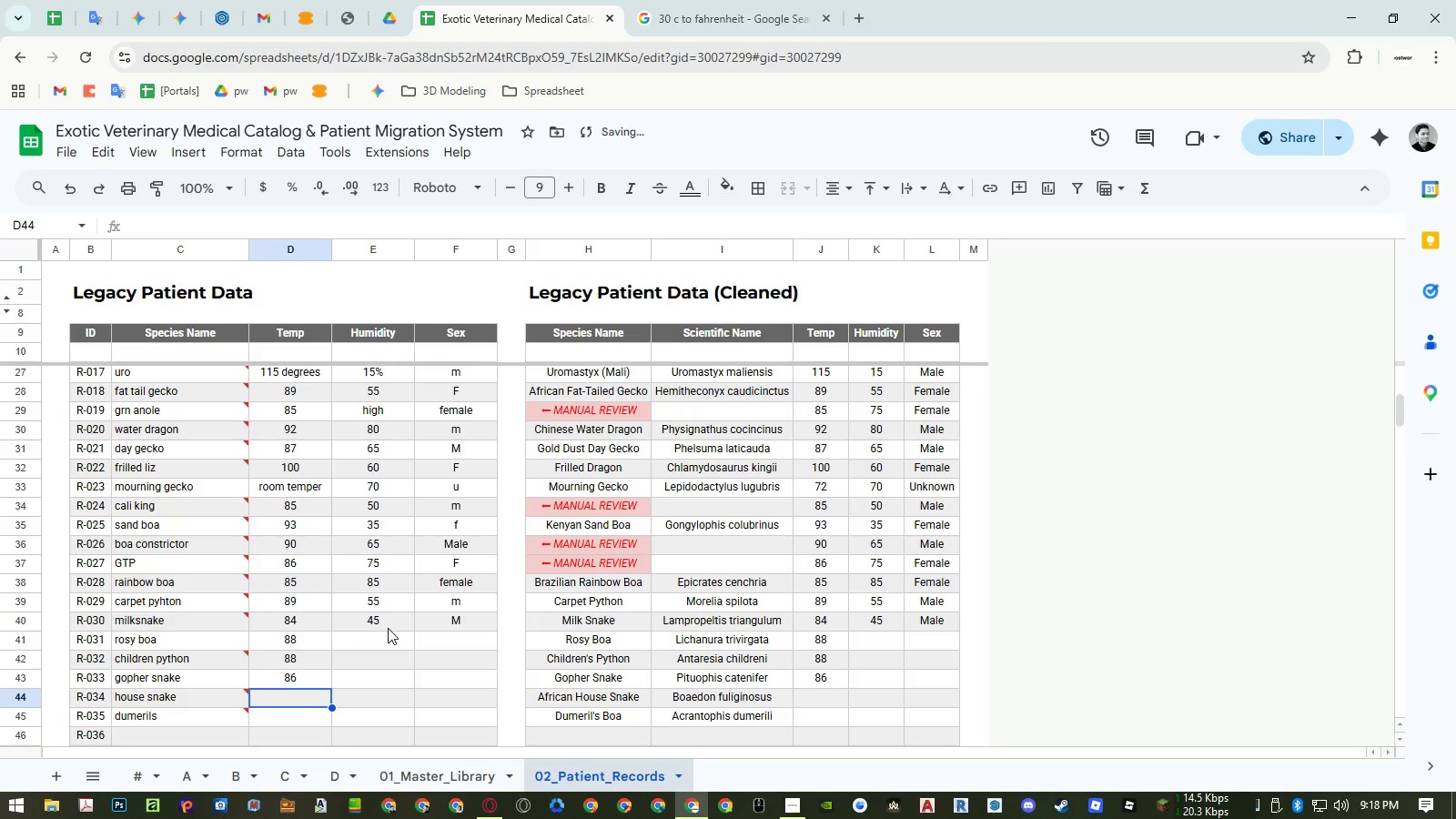 
key(Numpad8)
 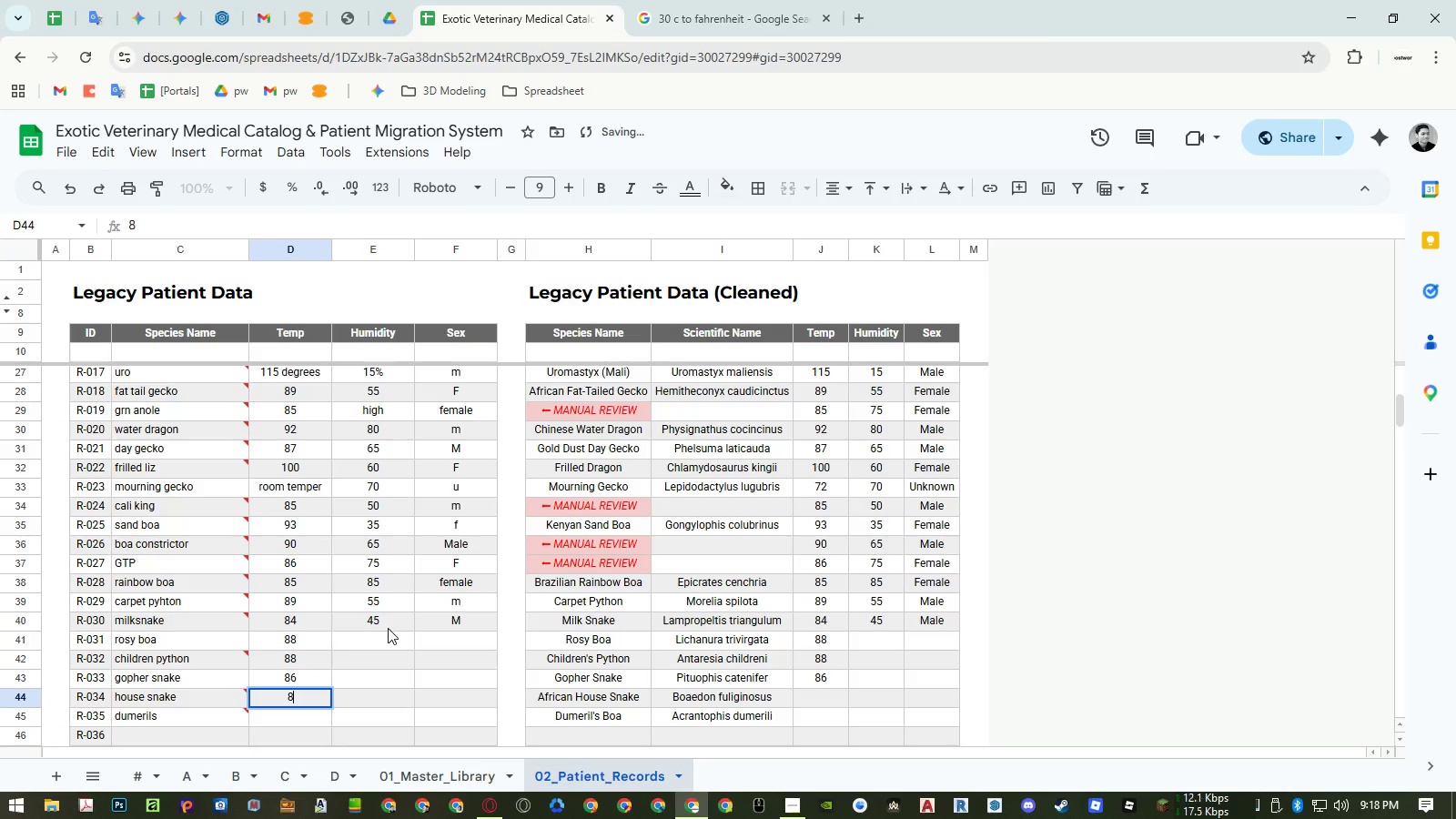 
key(Numpad7)
 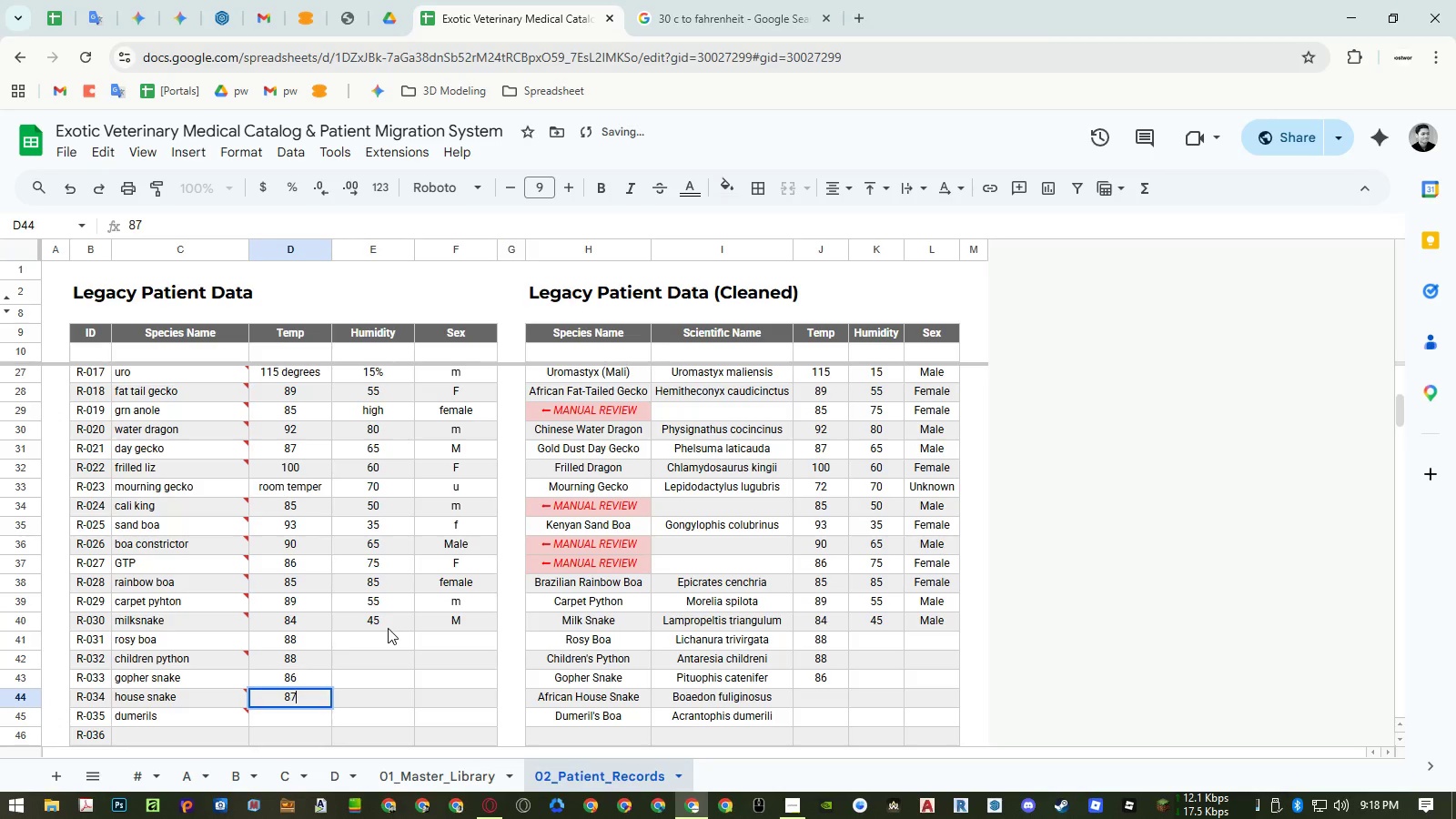 
key(NumpadEnter)
 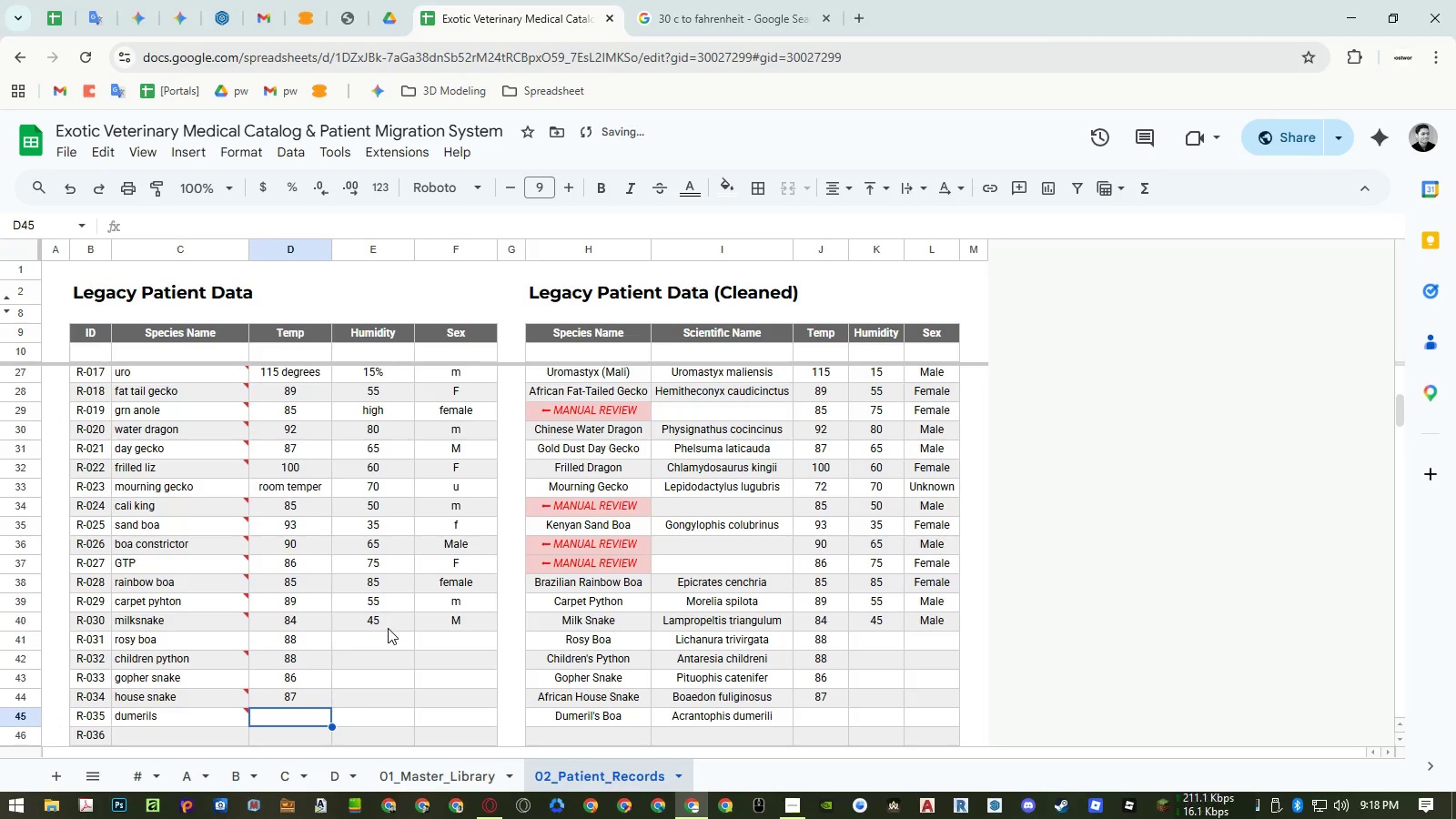 
key(Numpad8)
 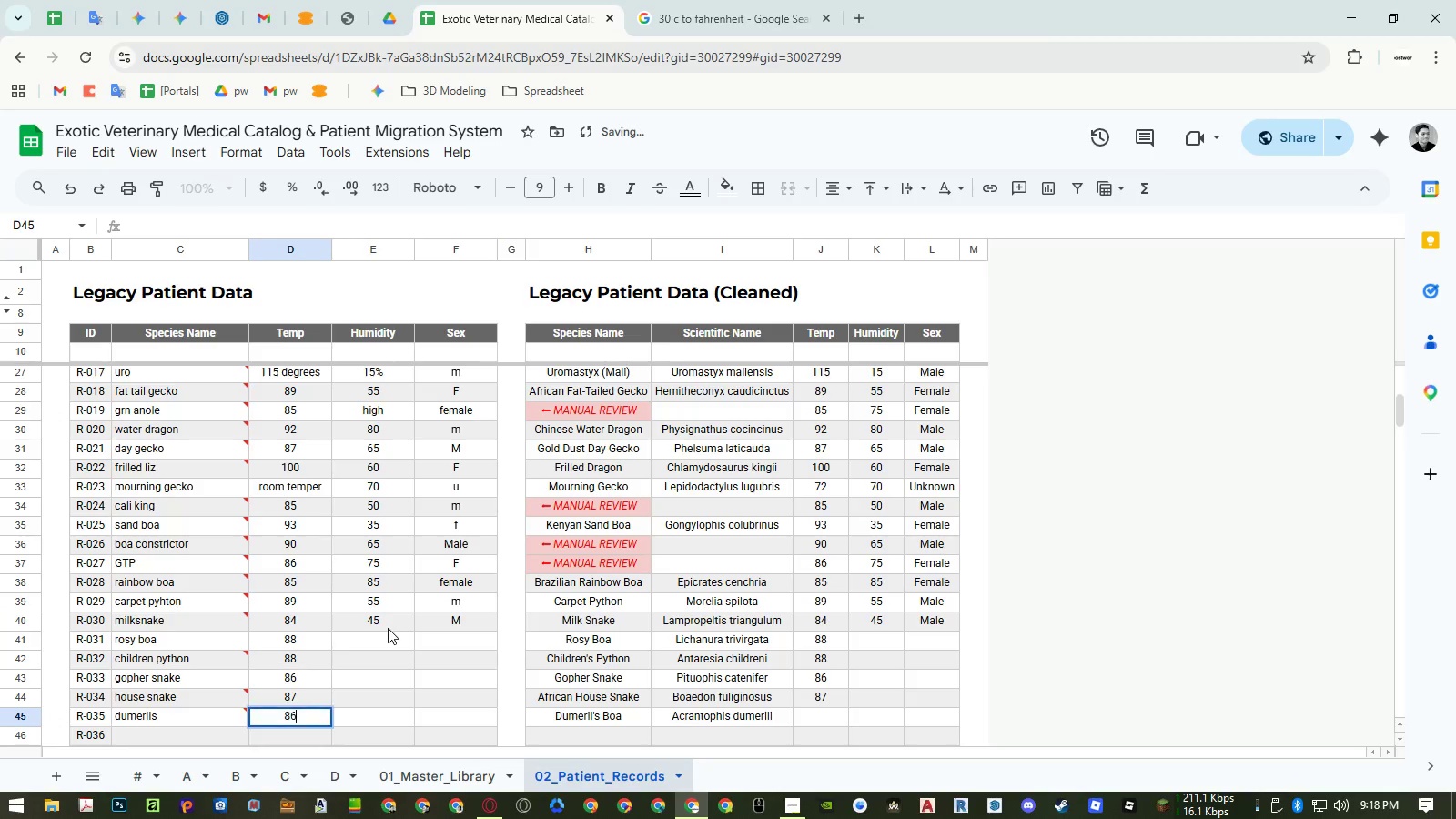 
key(Numpad6)
 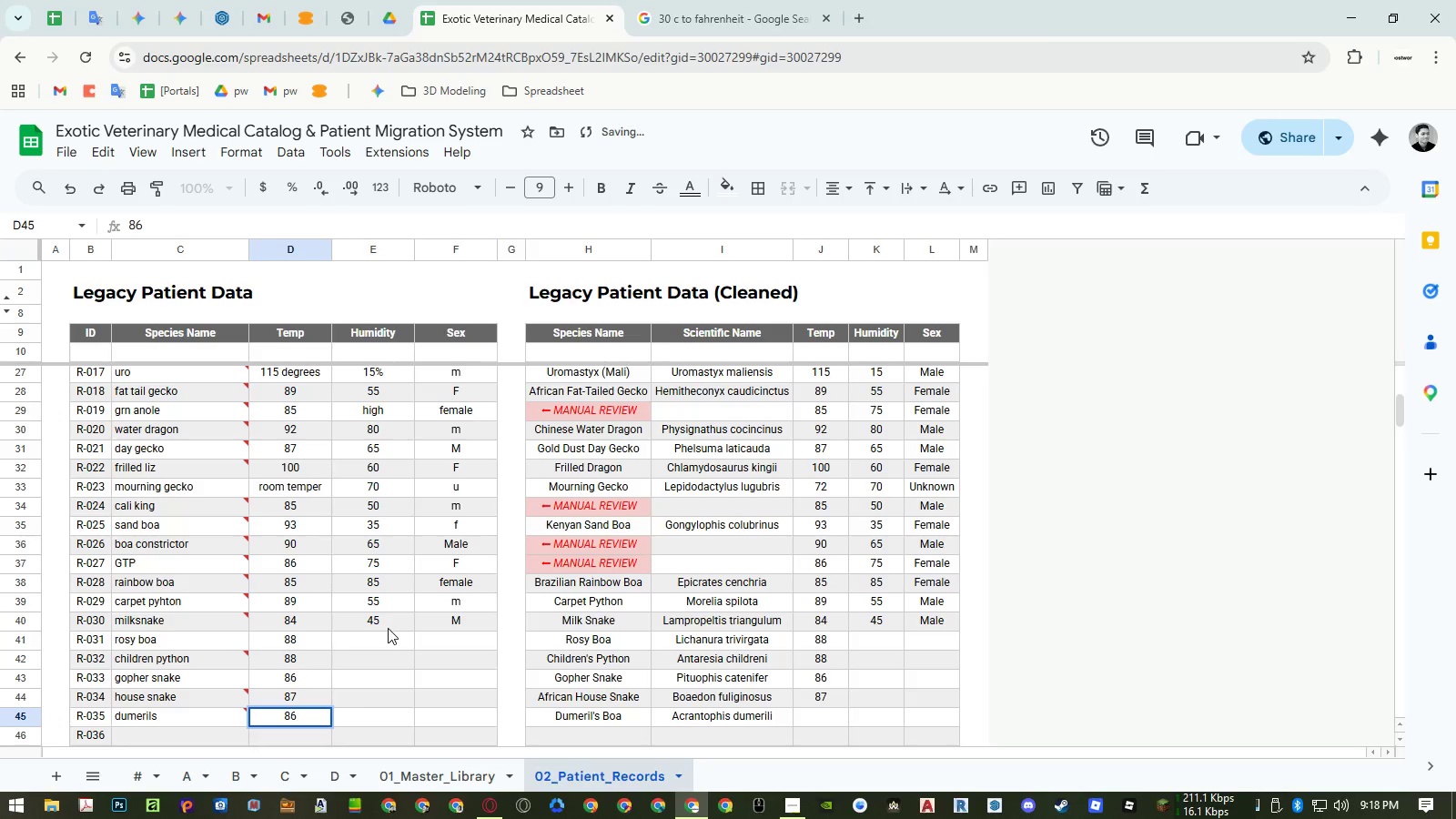 
key(NumpadEnter)
 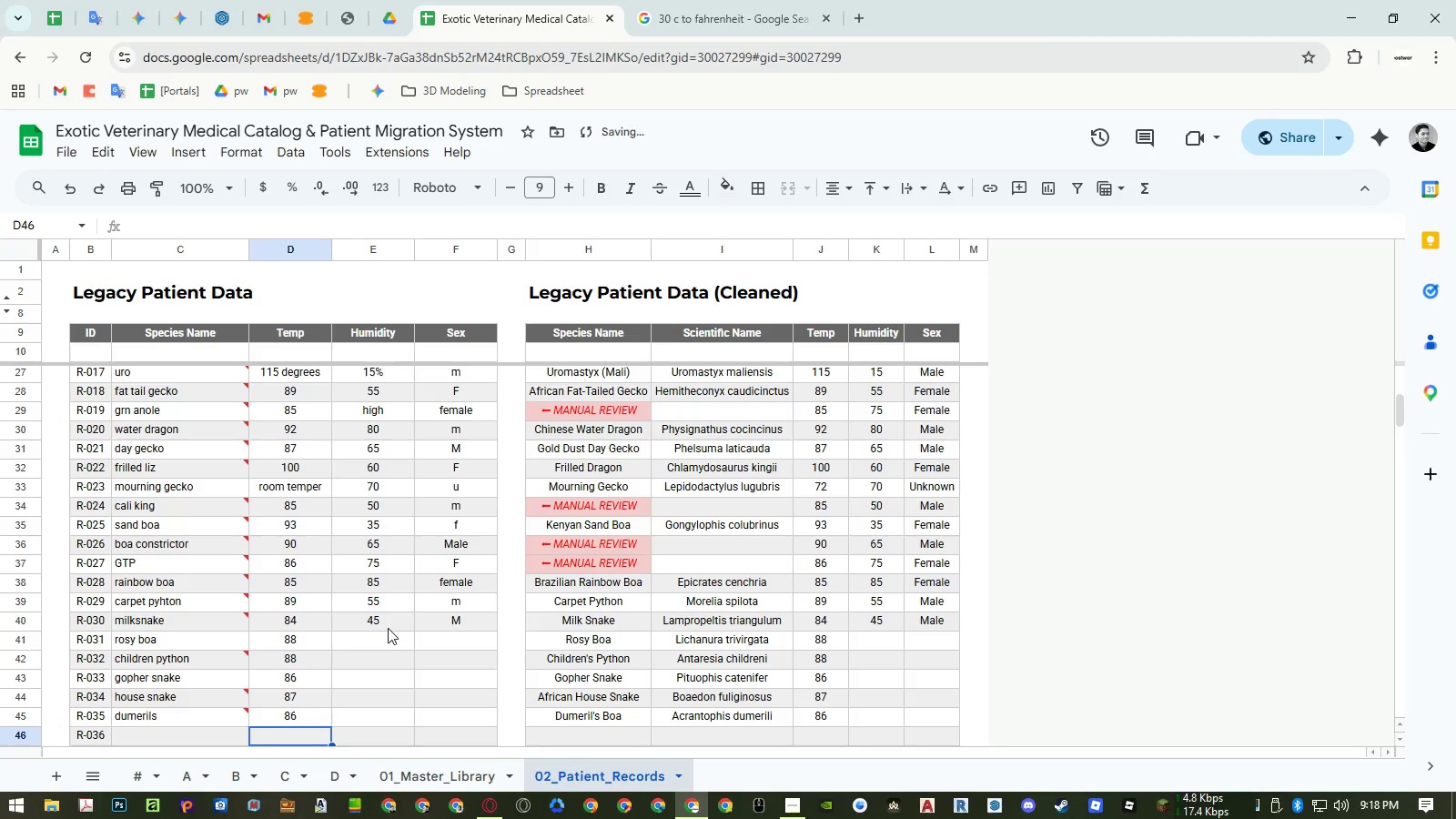 
key(Numpad9)
 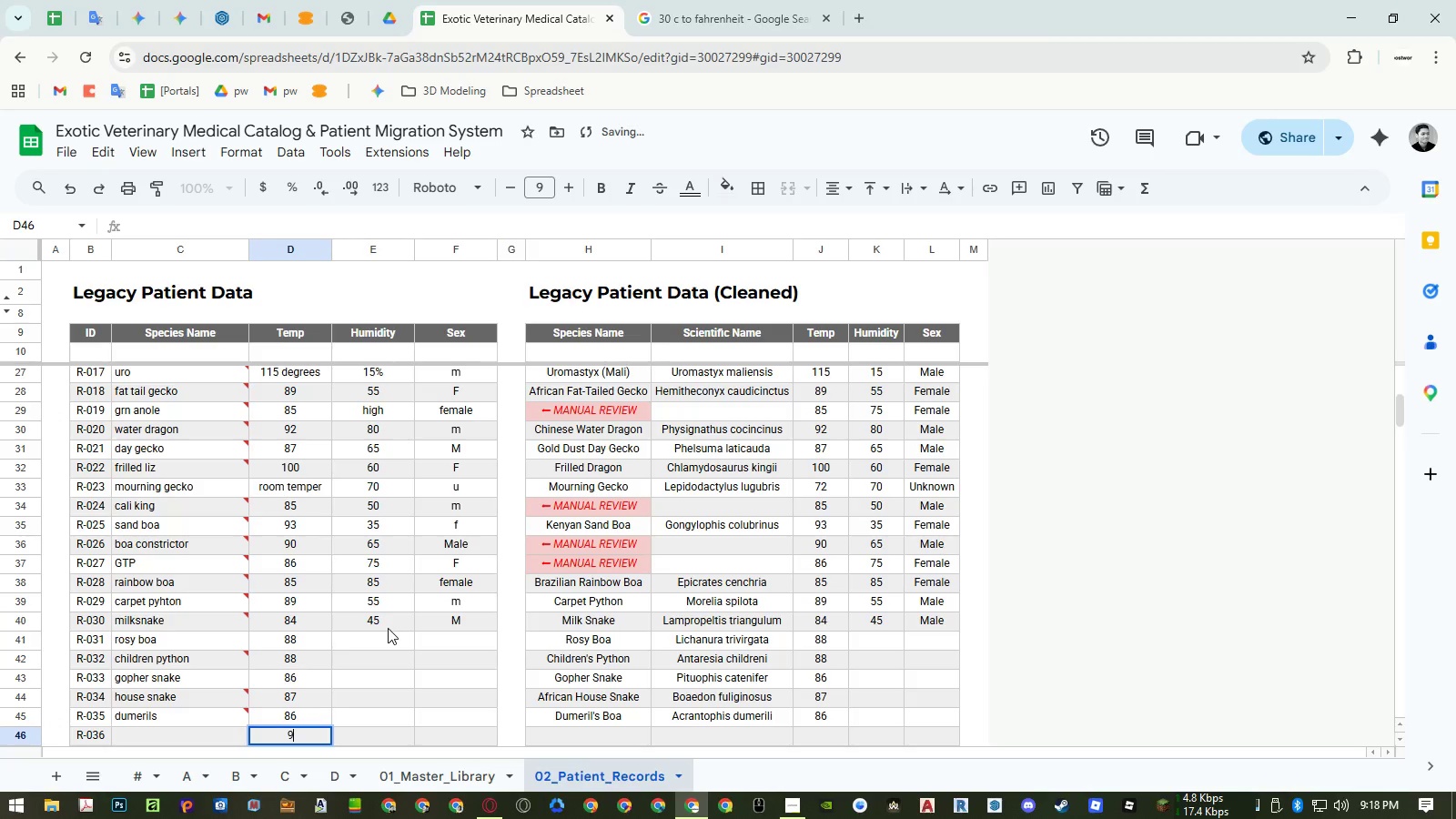 
key(Numpad0)
 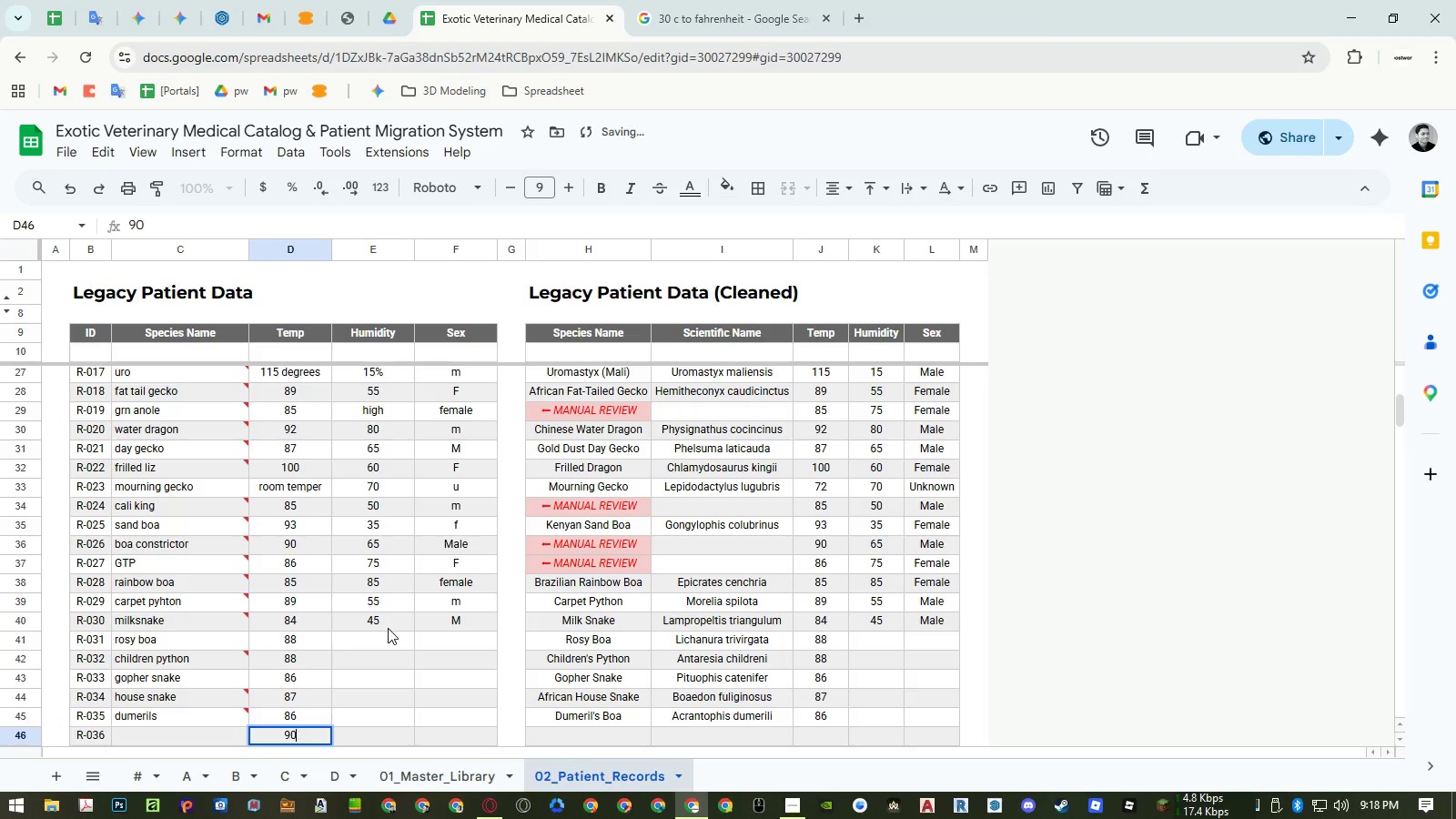 
key(NumpadEnter)
 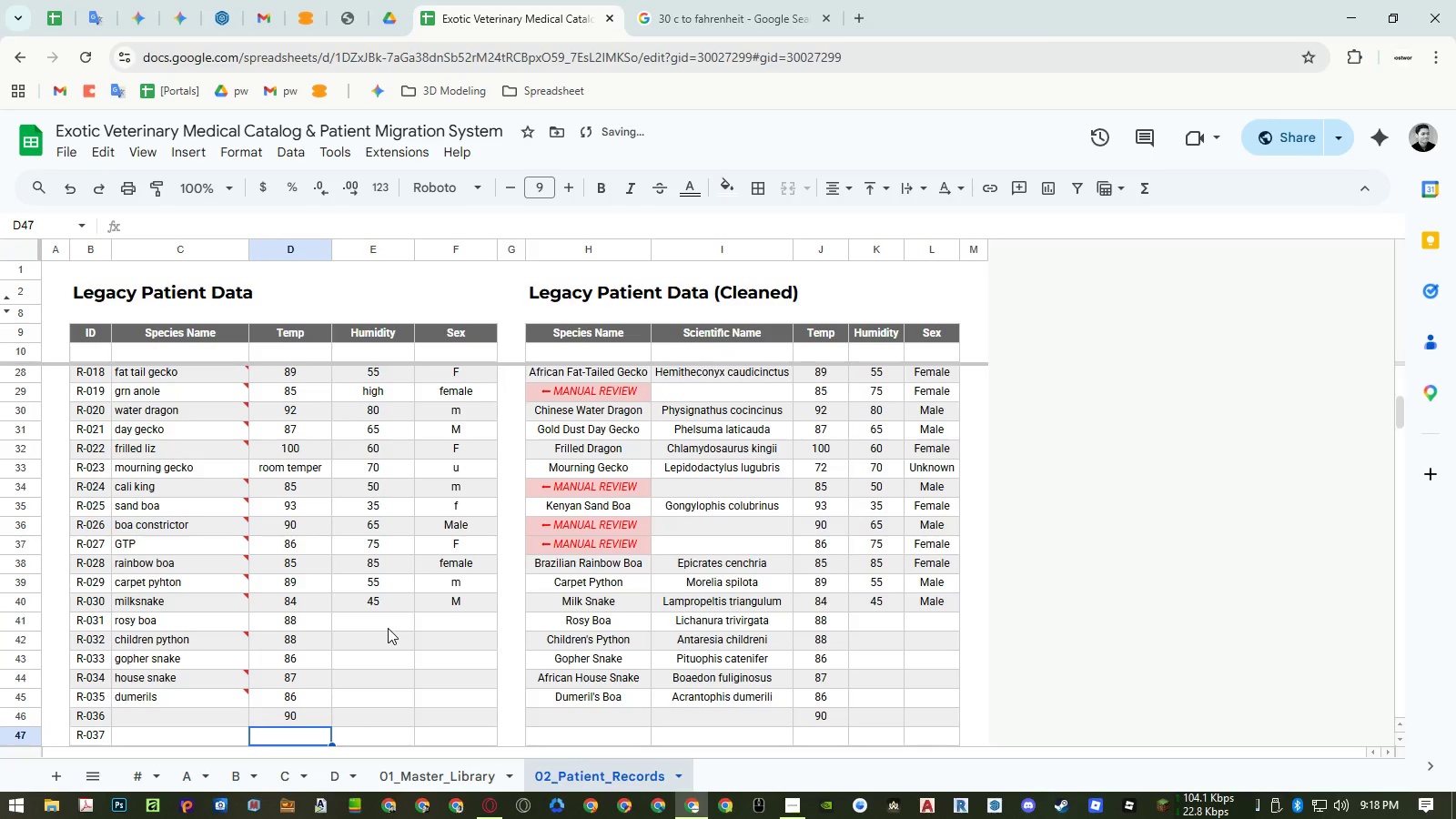 
key(ArrowUp)
 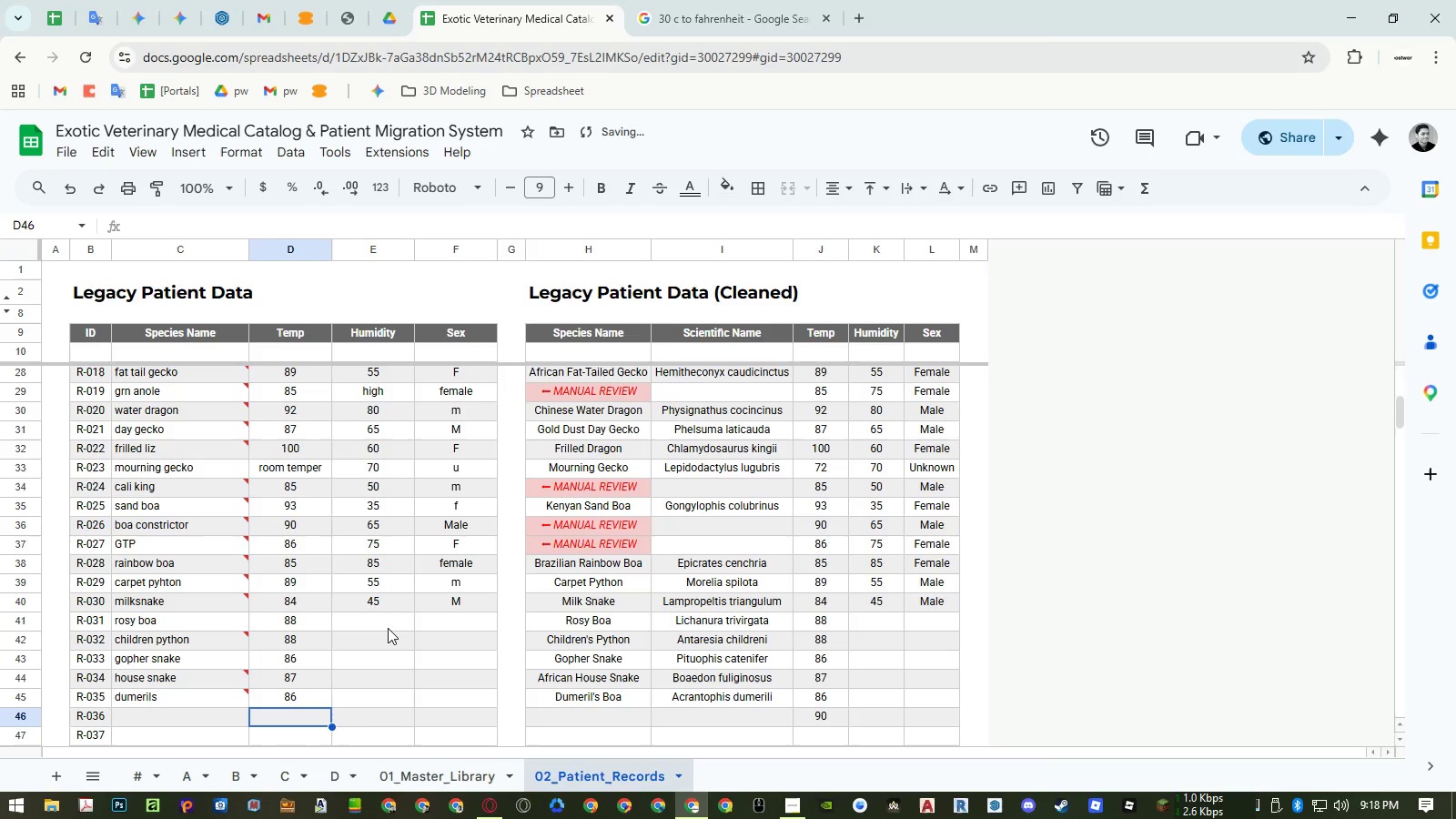 
key(Delete)
 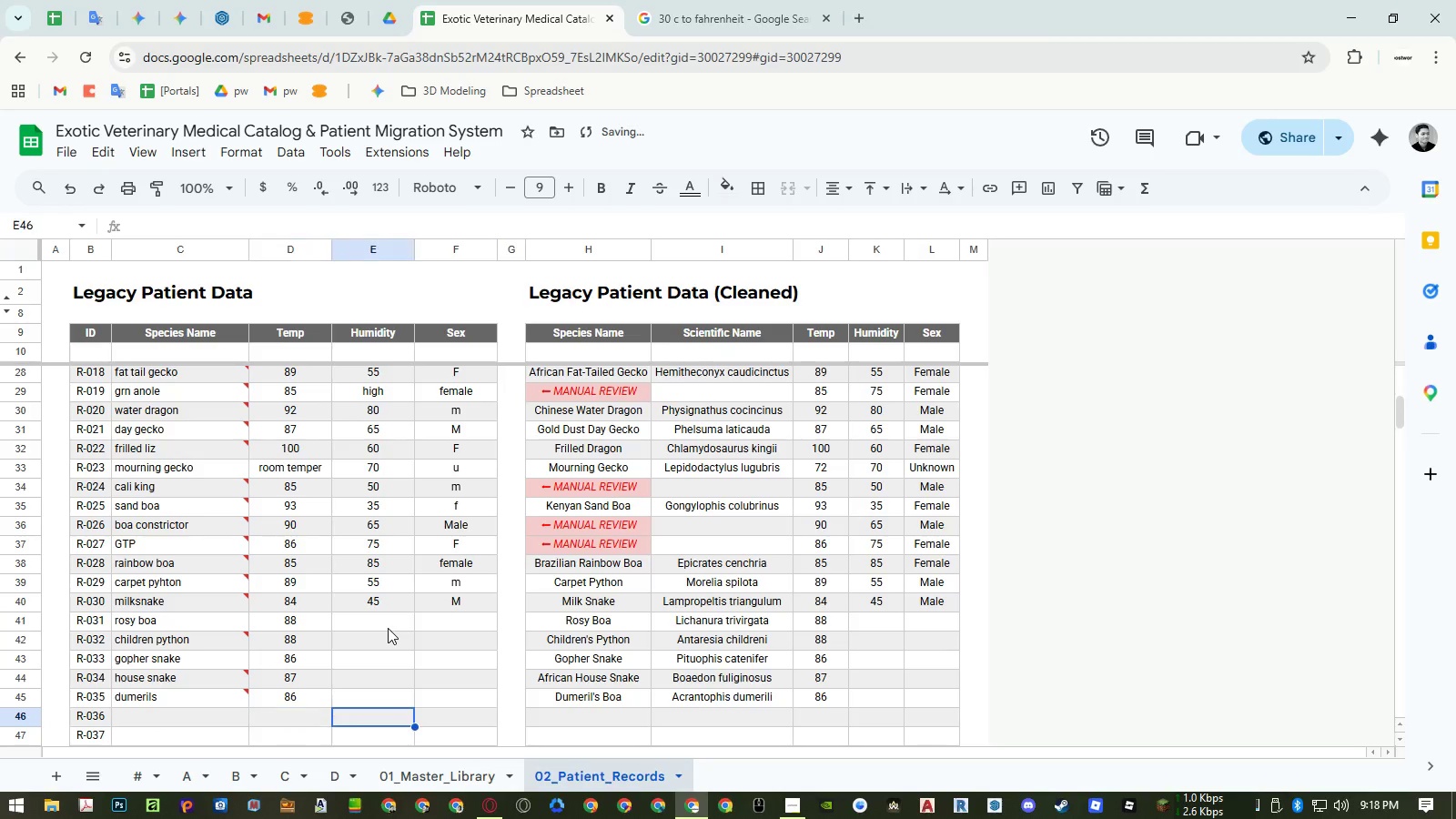 
key(ArrowRight)
 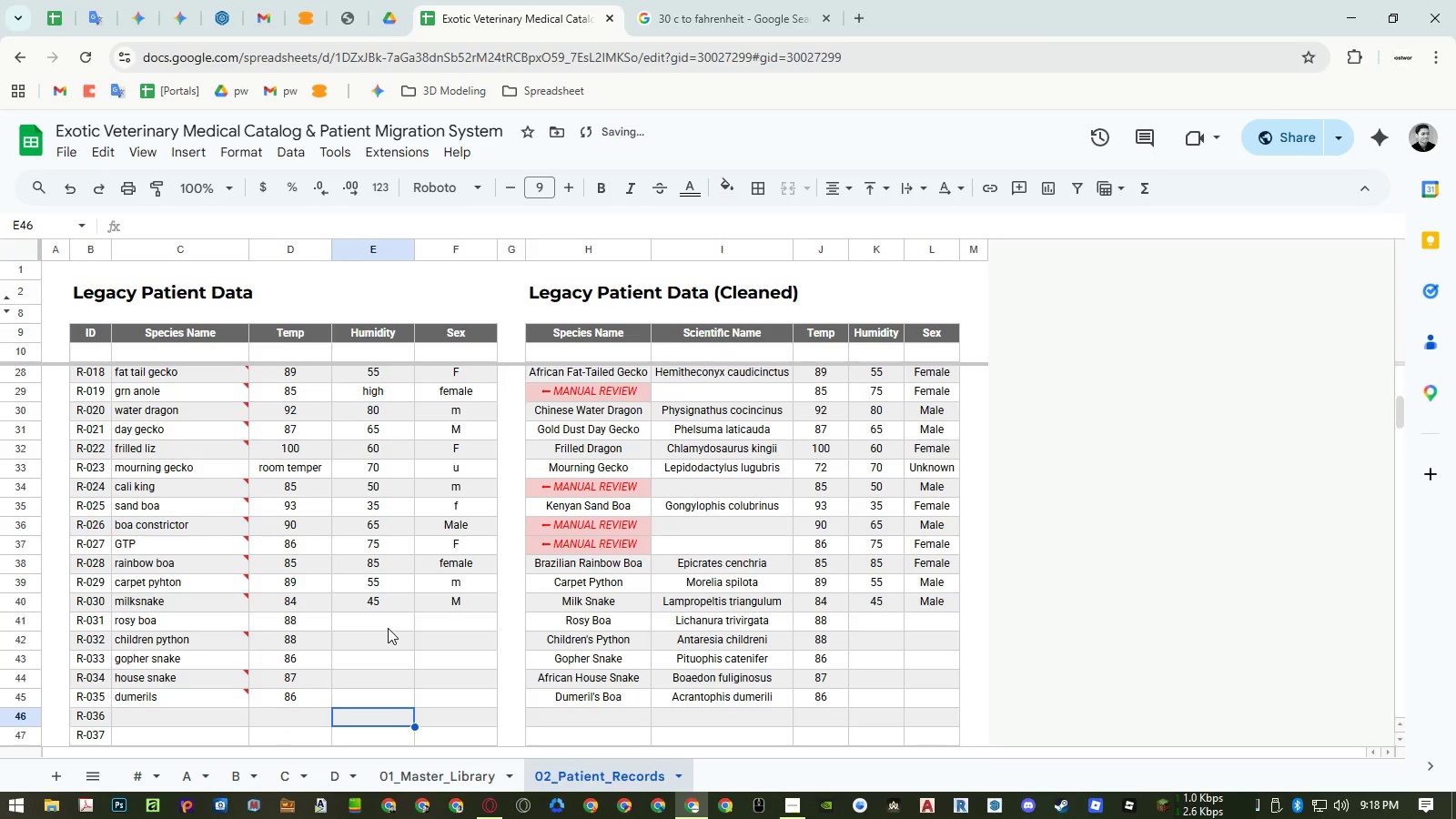 
key(Control+ArrowUp)
 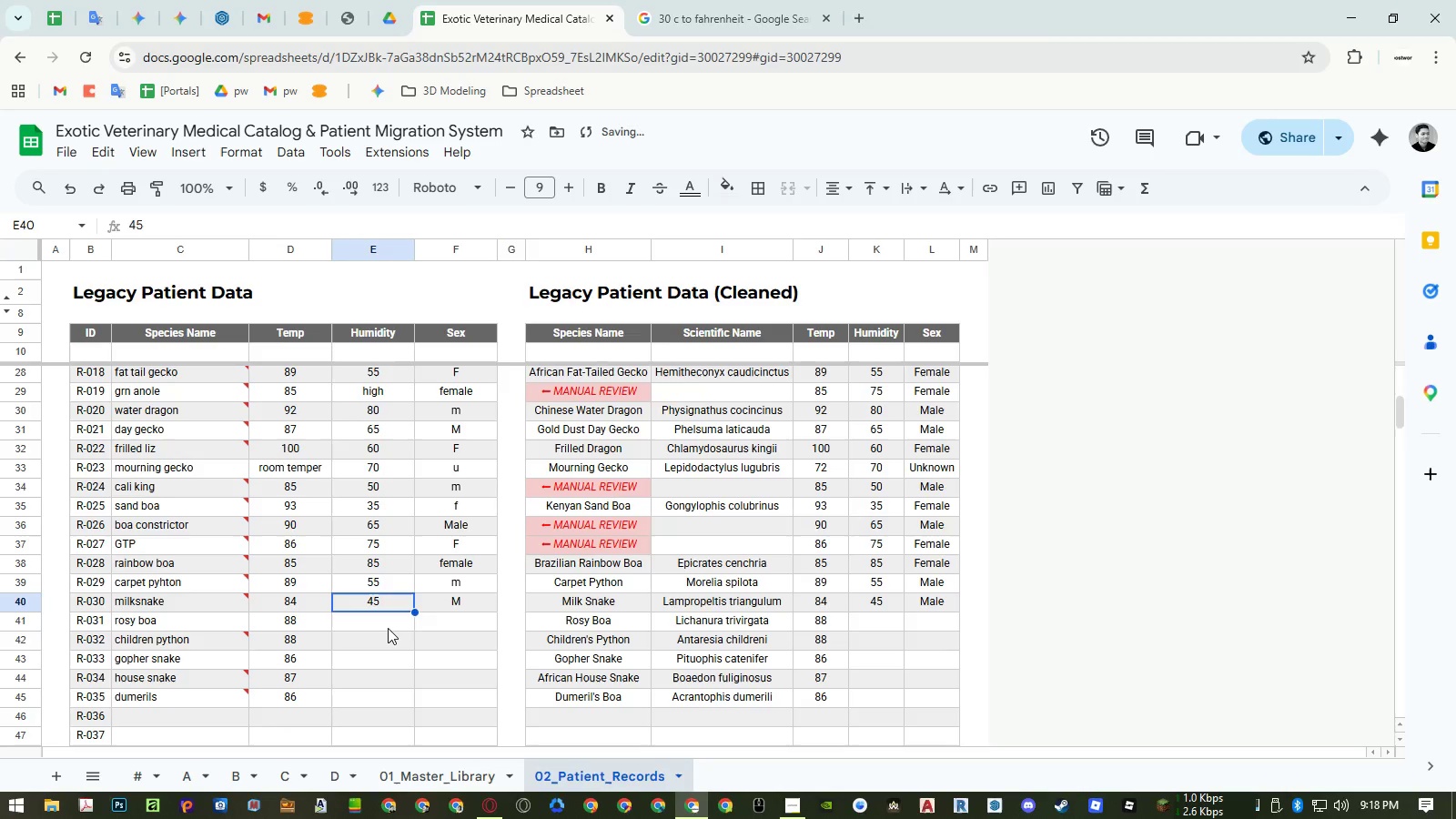 
key(ArrowDown)
 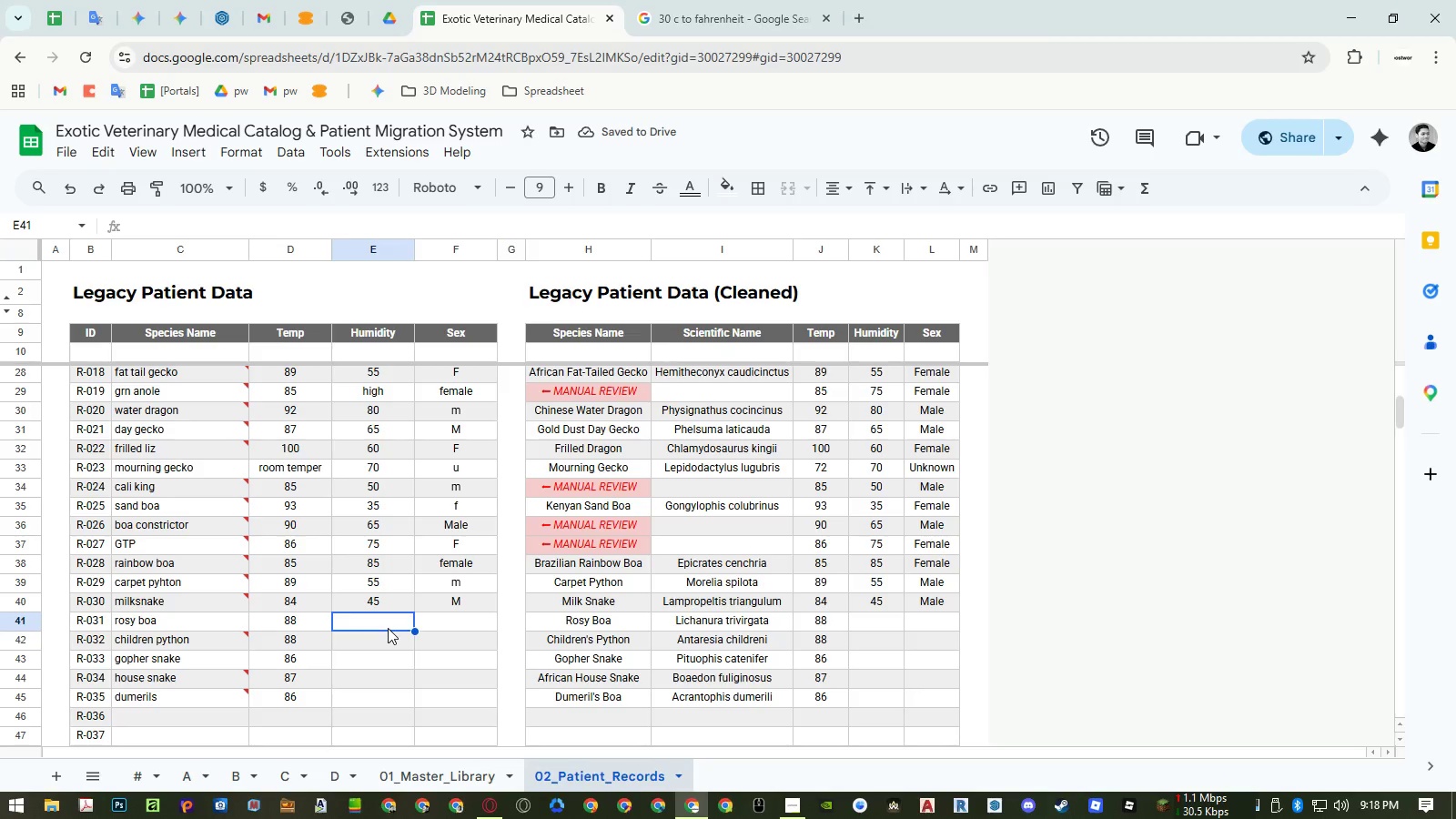 
key(Numpad3)
 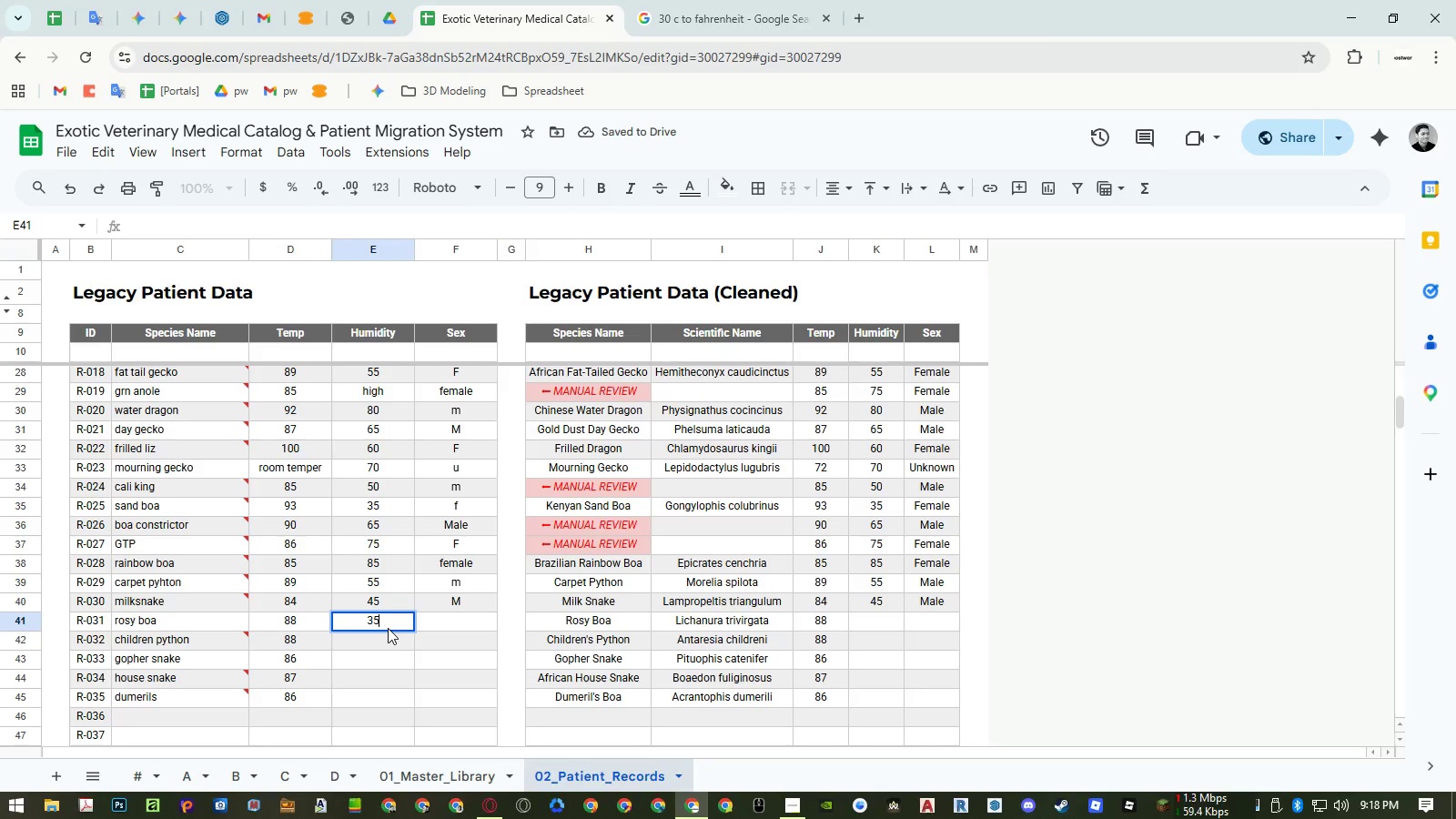 
key(Numpad5)
 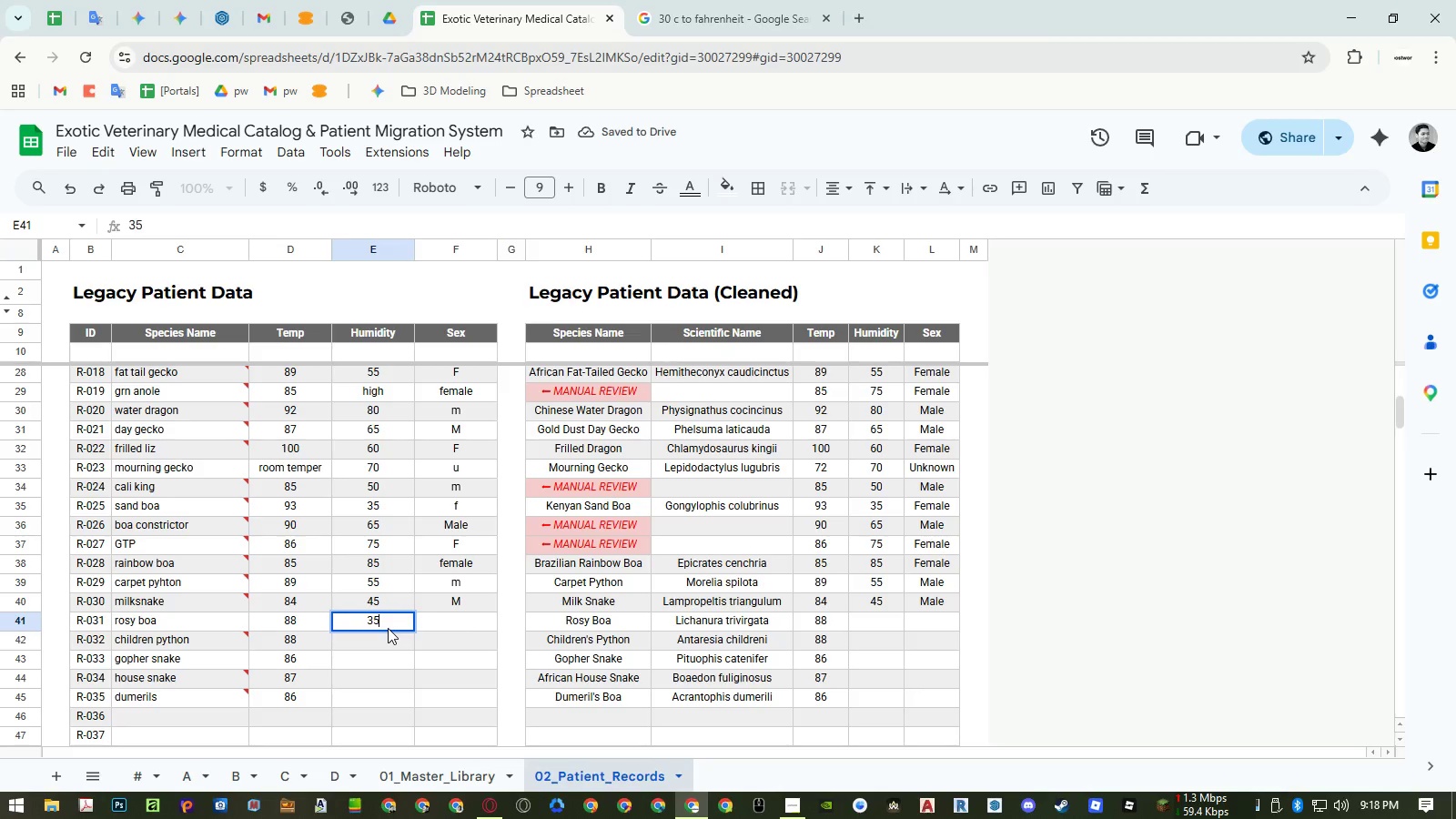 
key(NumpadEnter)
 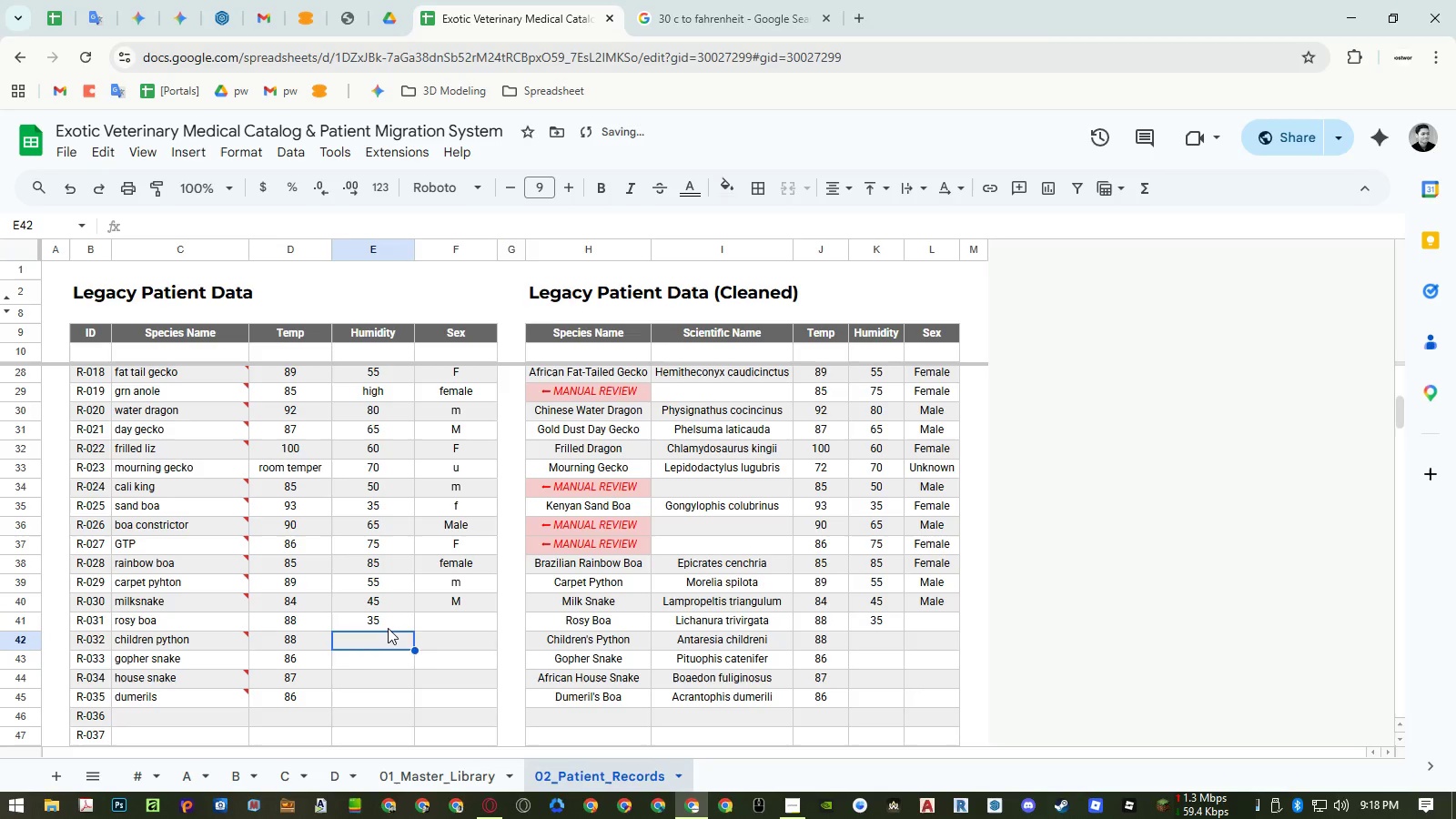 
key(Numpad4)
 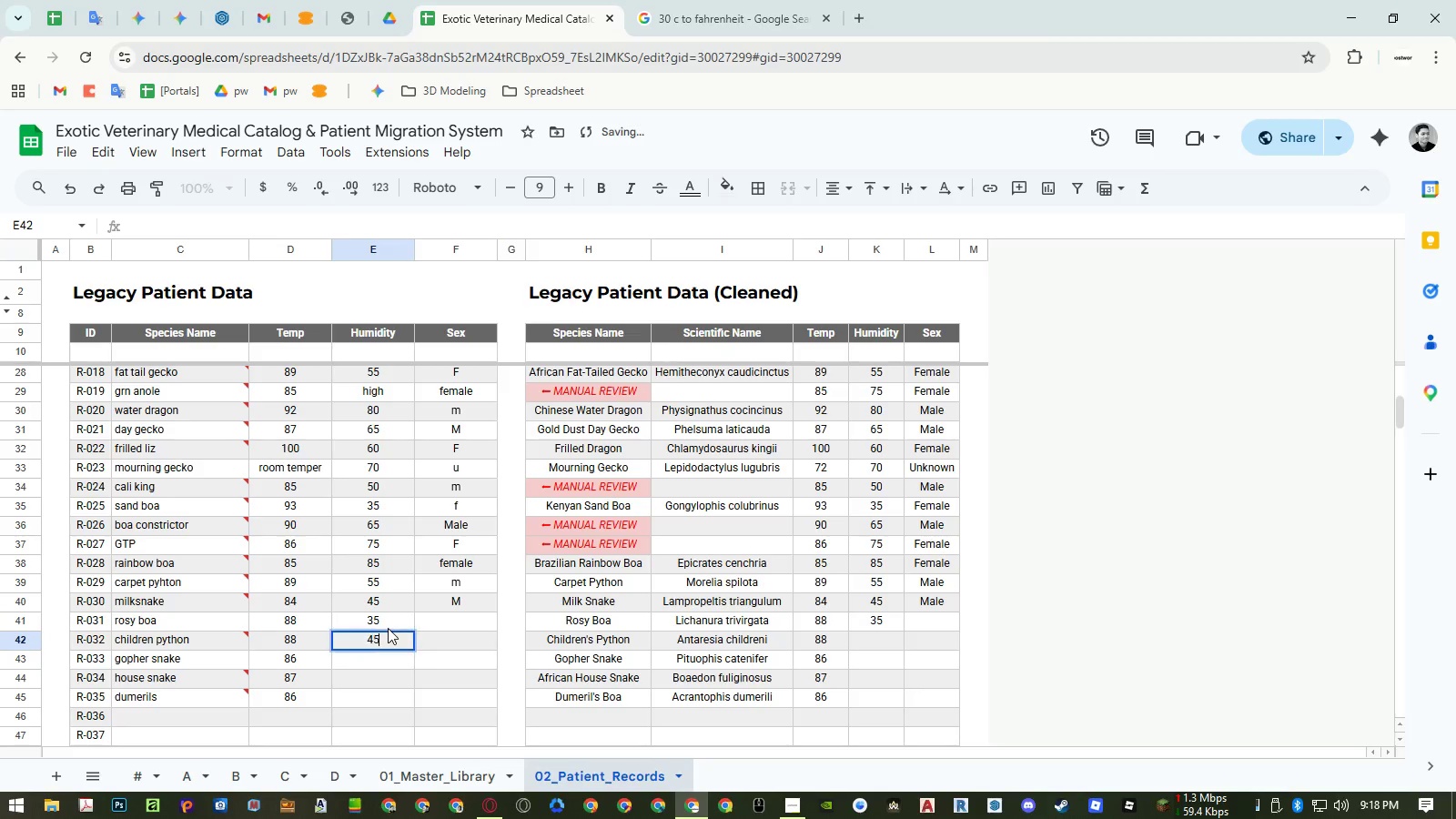 
key(Numpad5)
 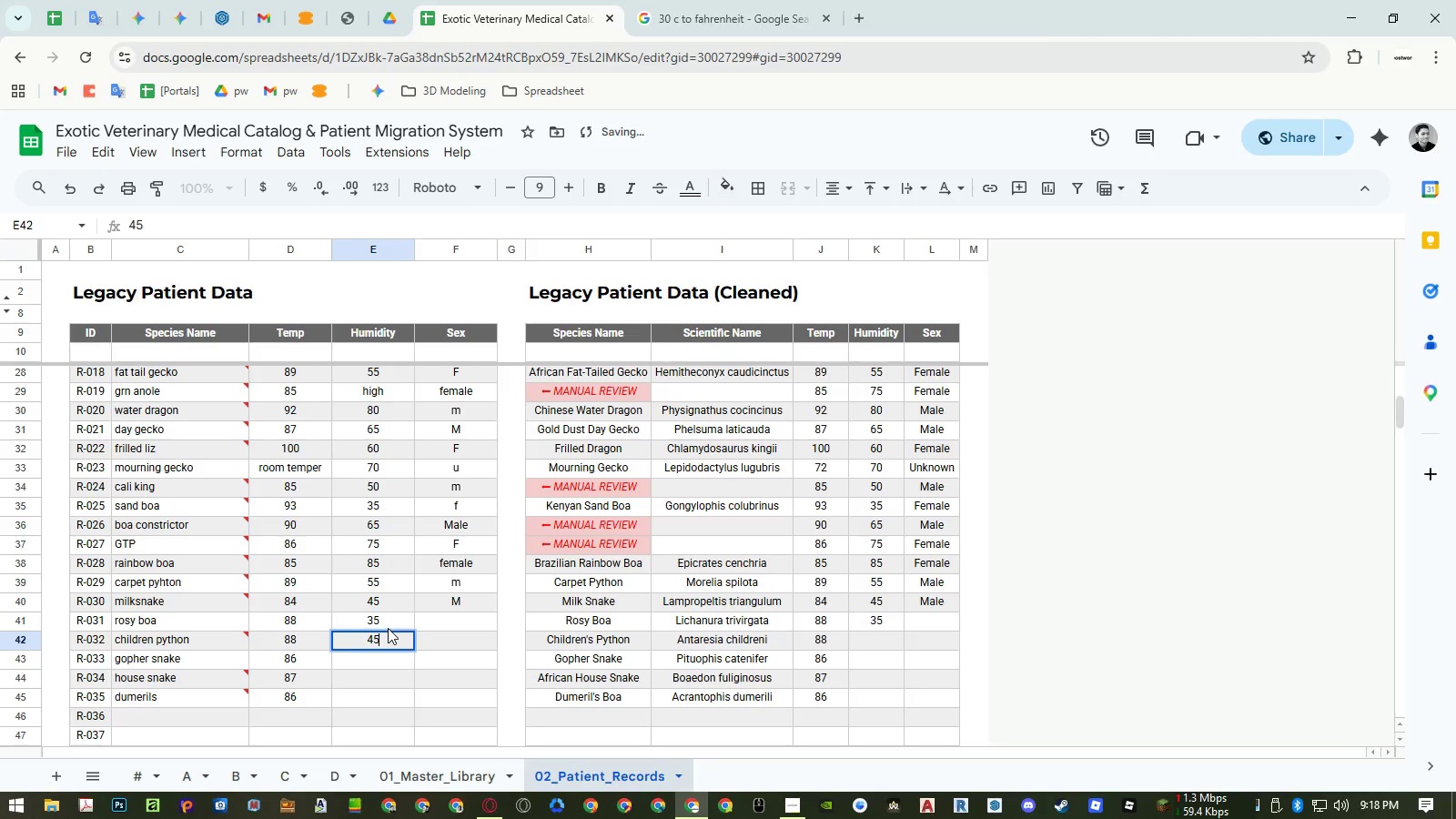 
key(NumpadEnter)
 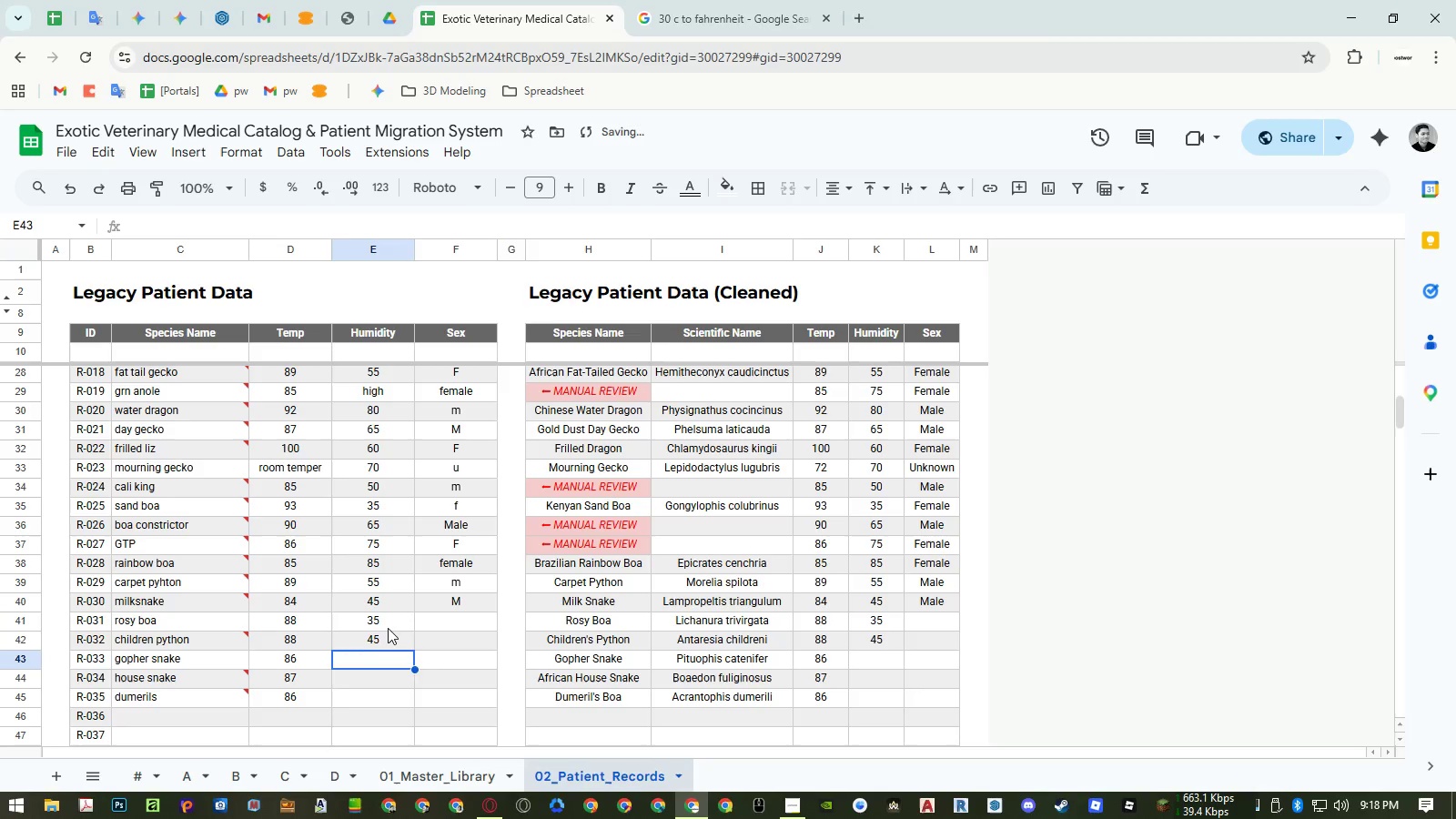 
key(Numpad4)
 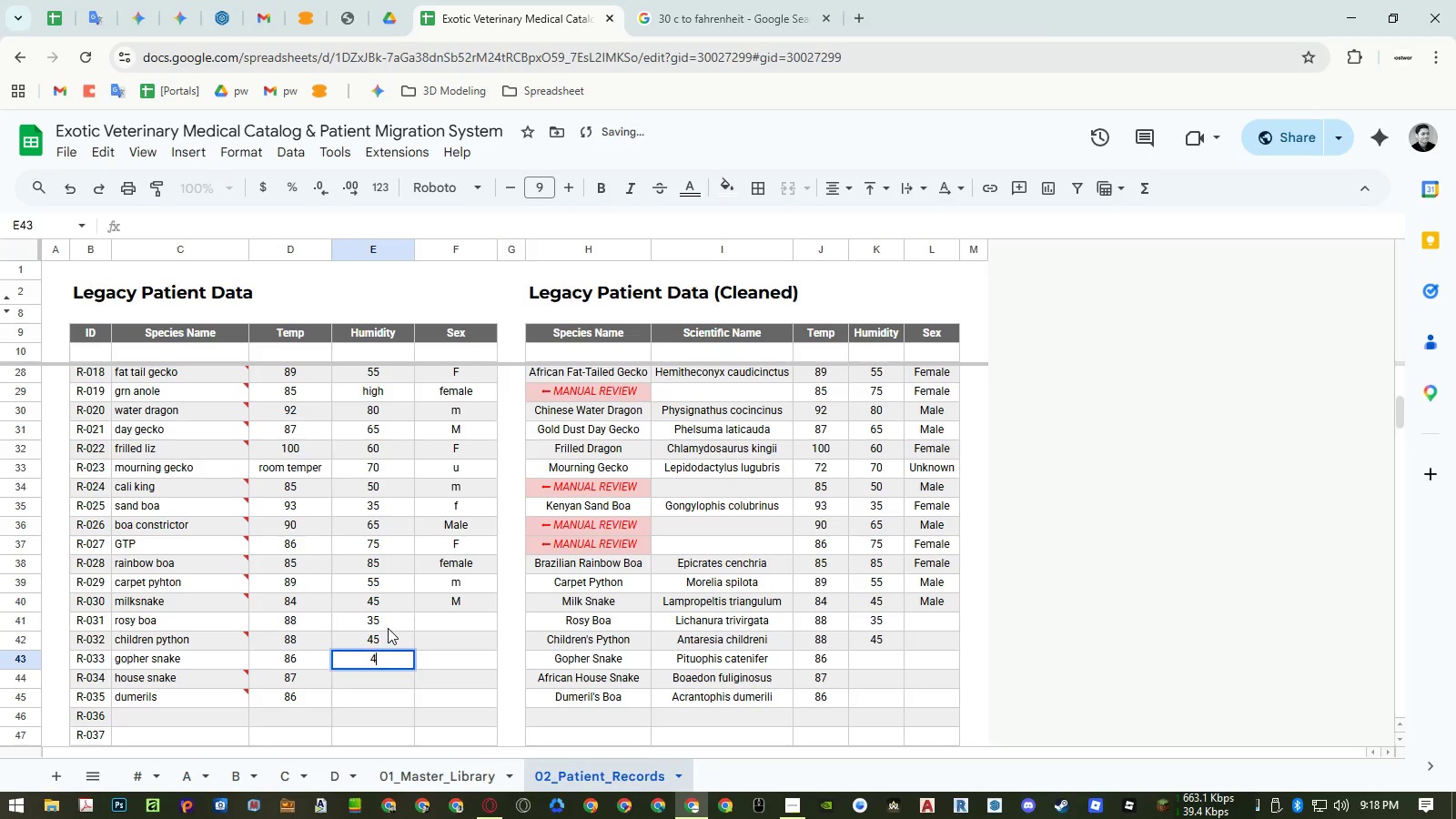 
key(Numpad5)
 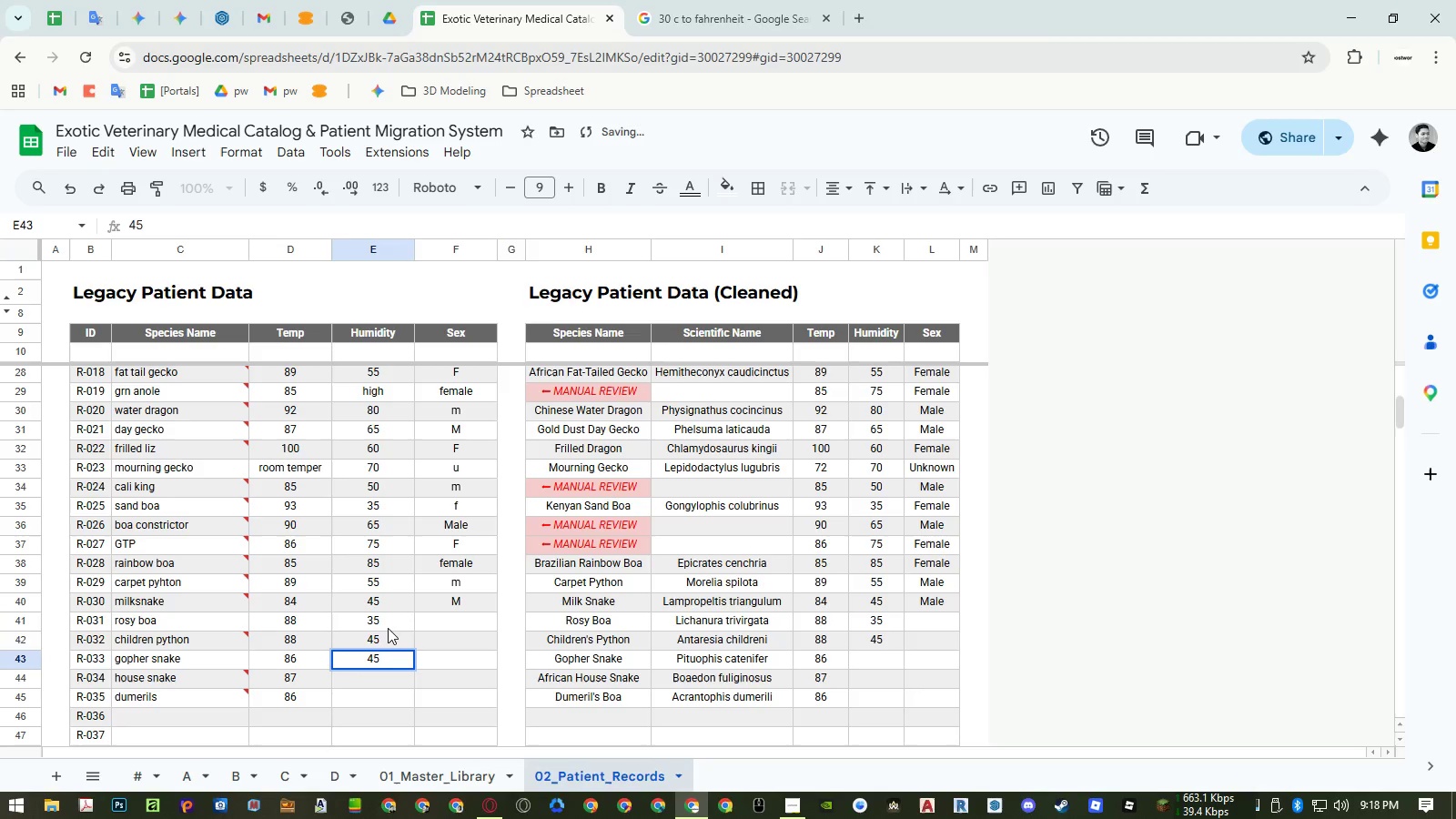 
key(NumpadEnter)
 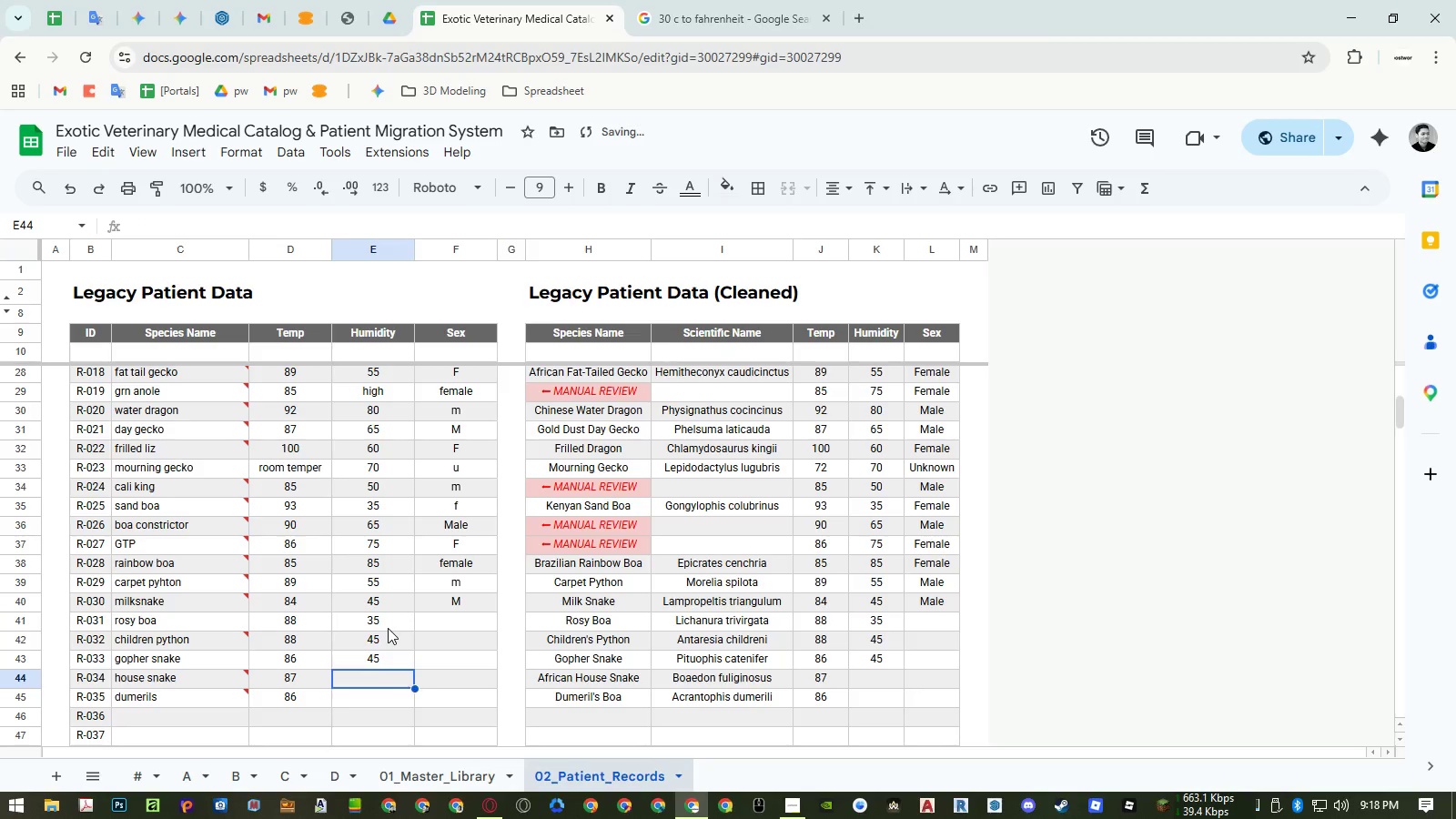 
key(Numpad4)
 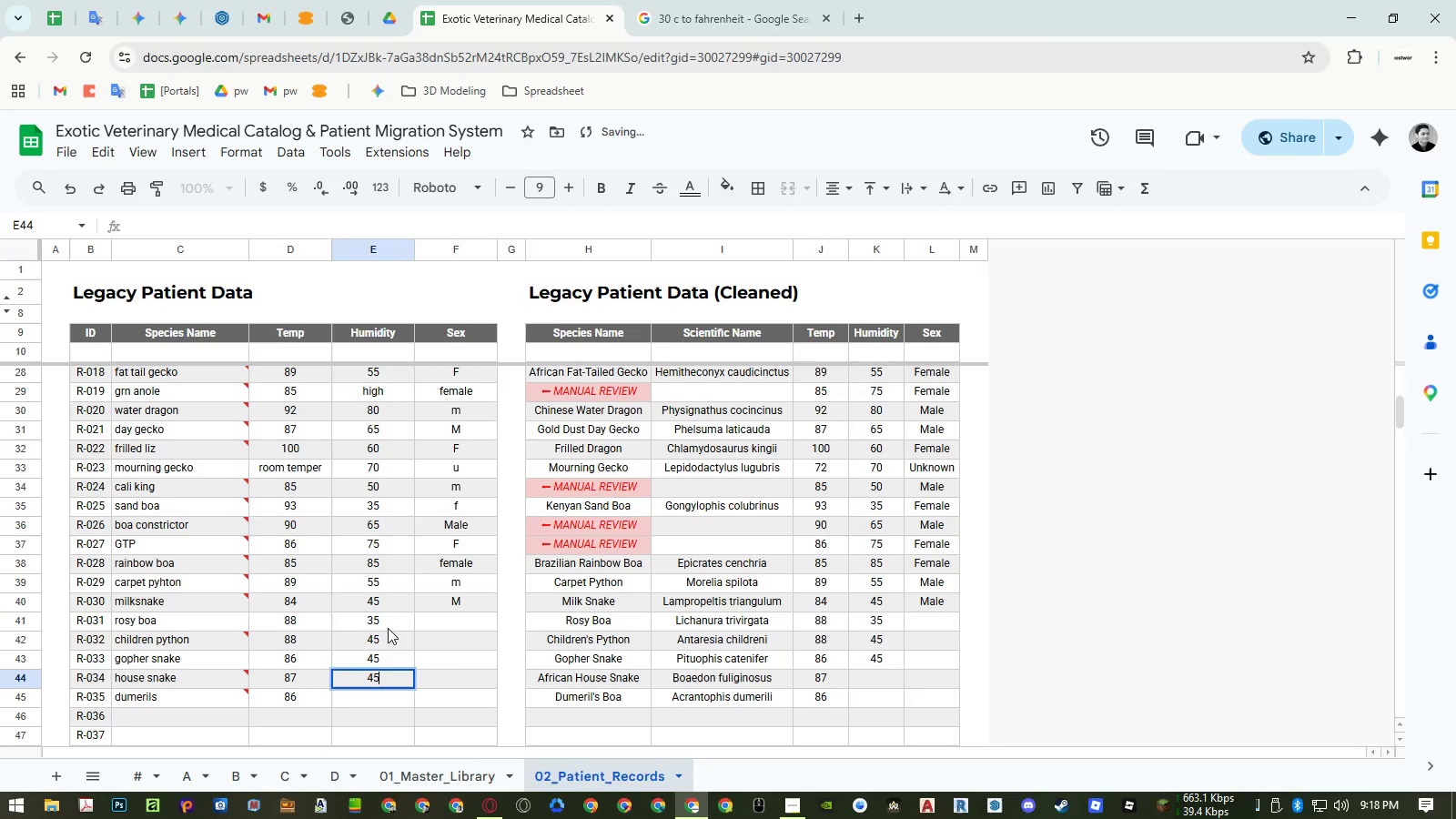 
key(Numpad5)
 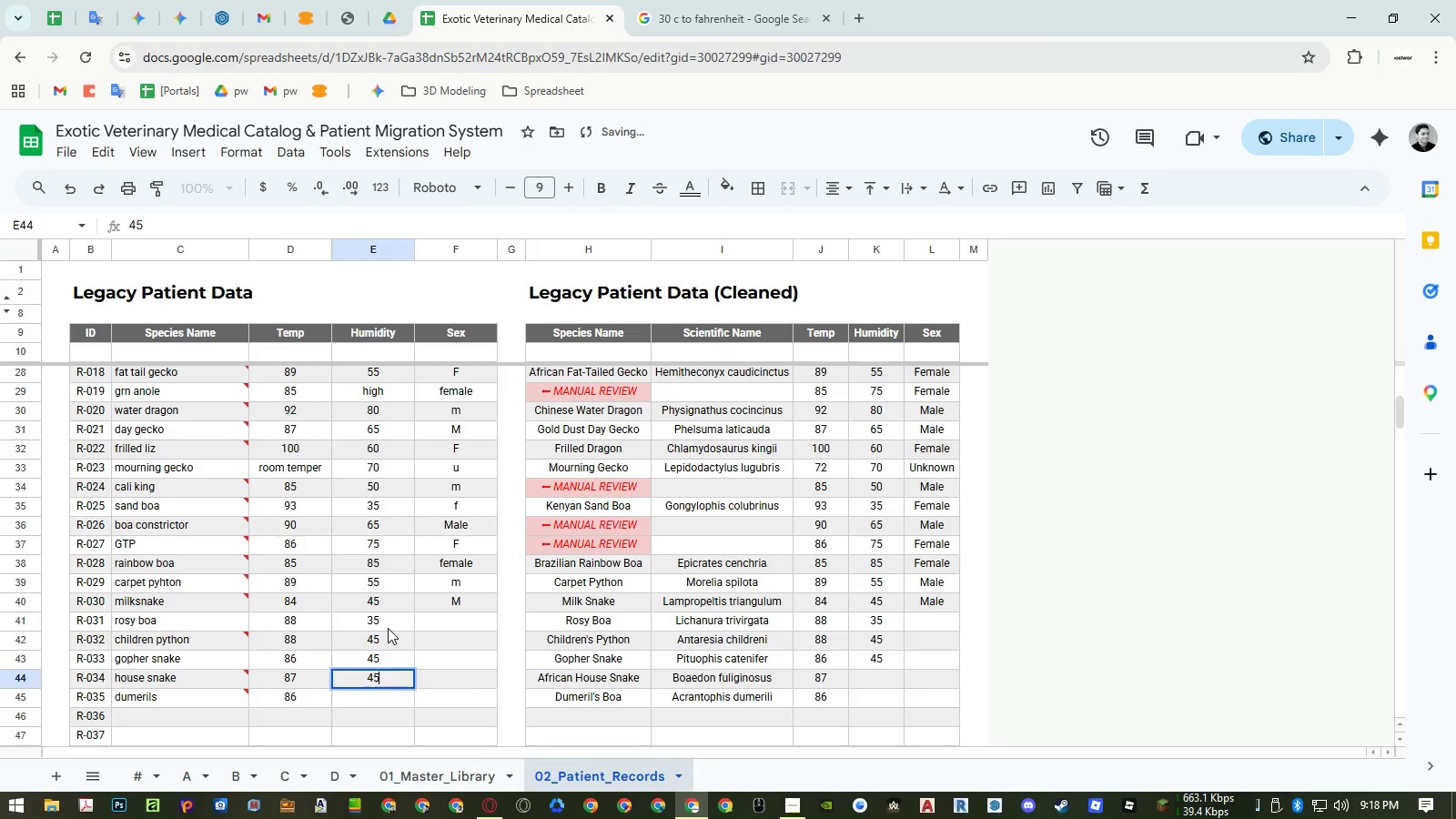 
key(NumpadEnter)
 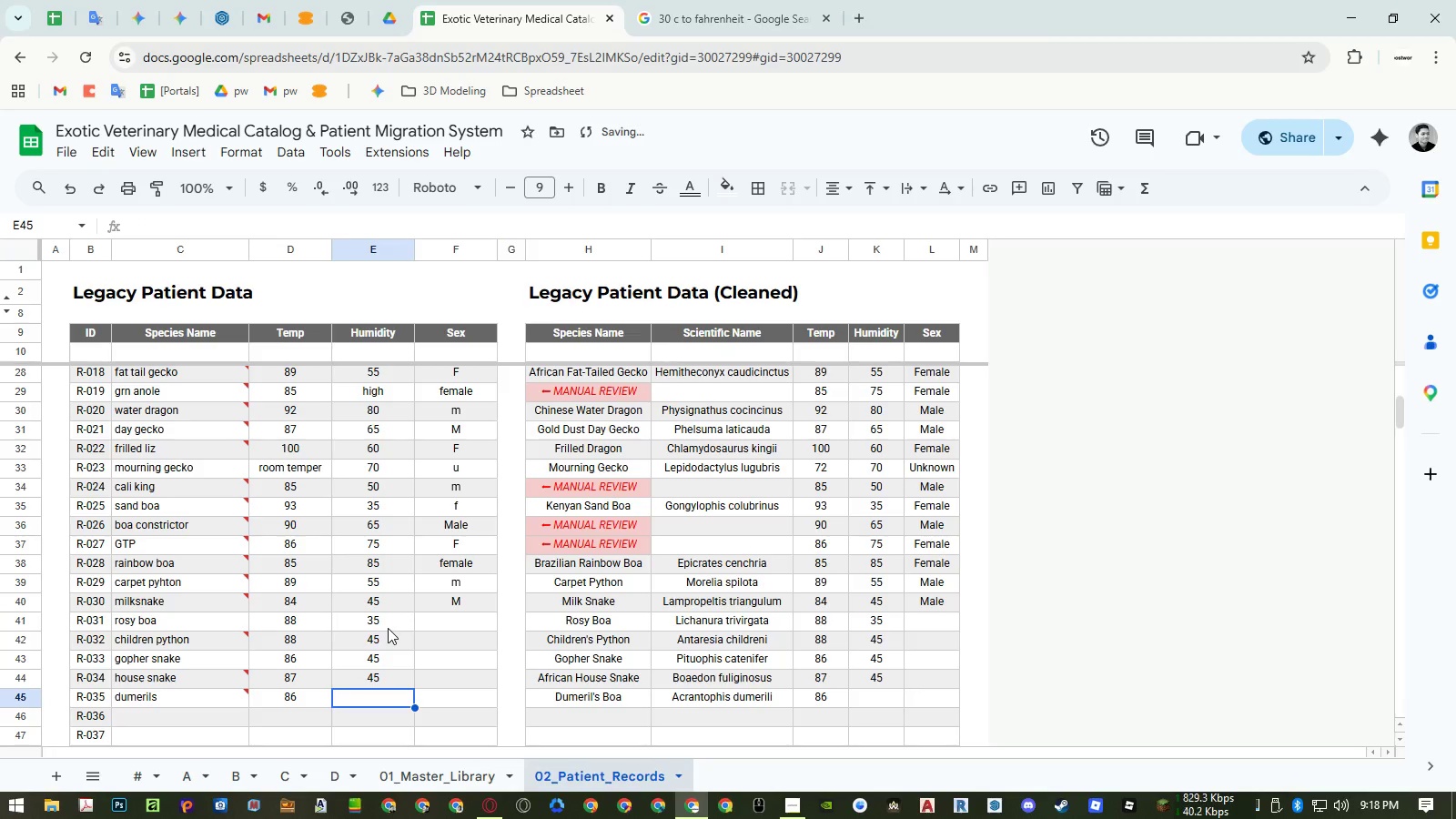 
key(Numpad5)
 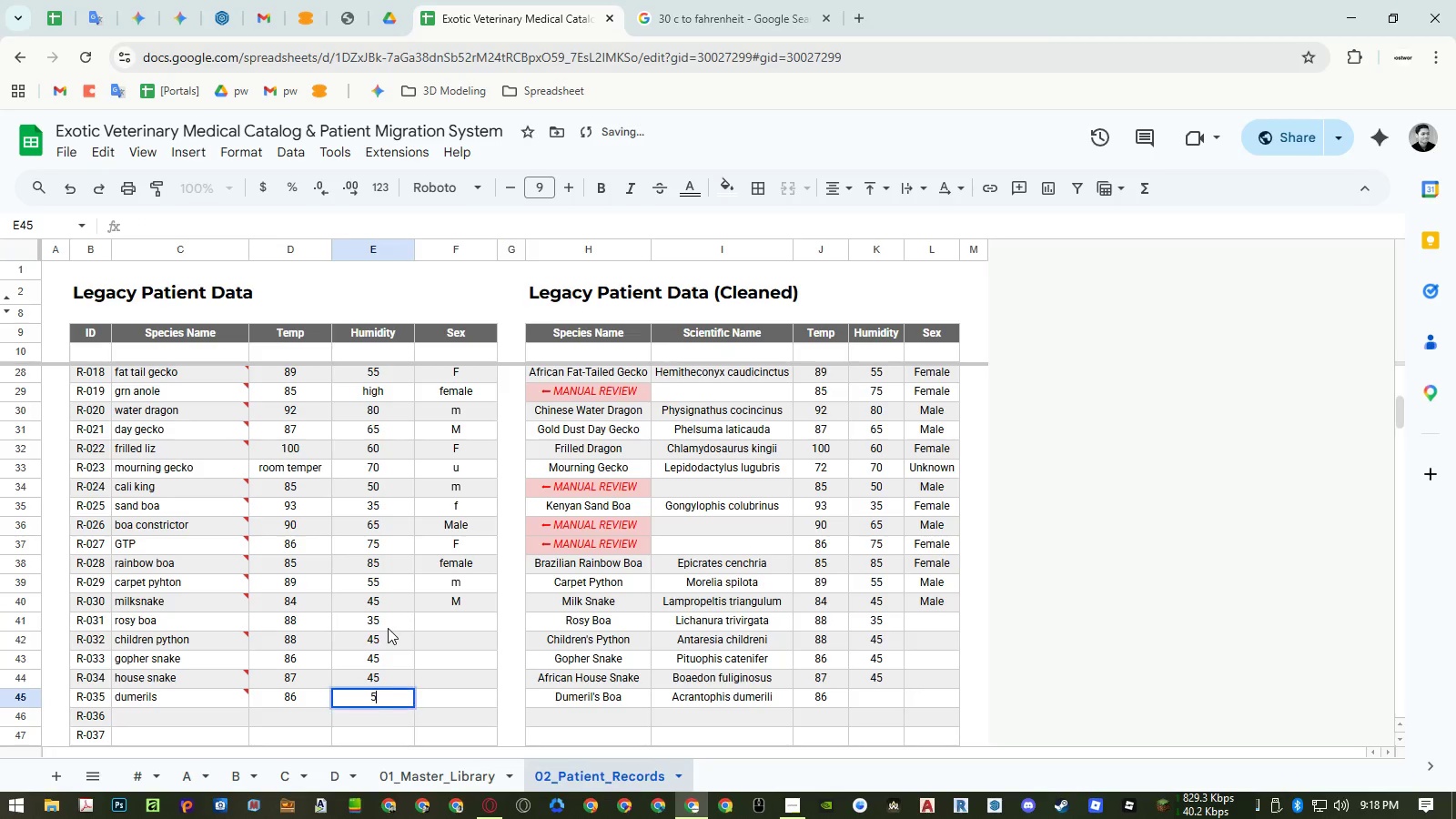 
key(Numpad0)
 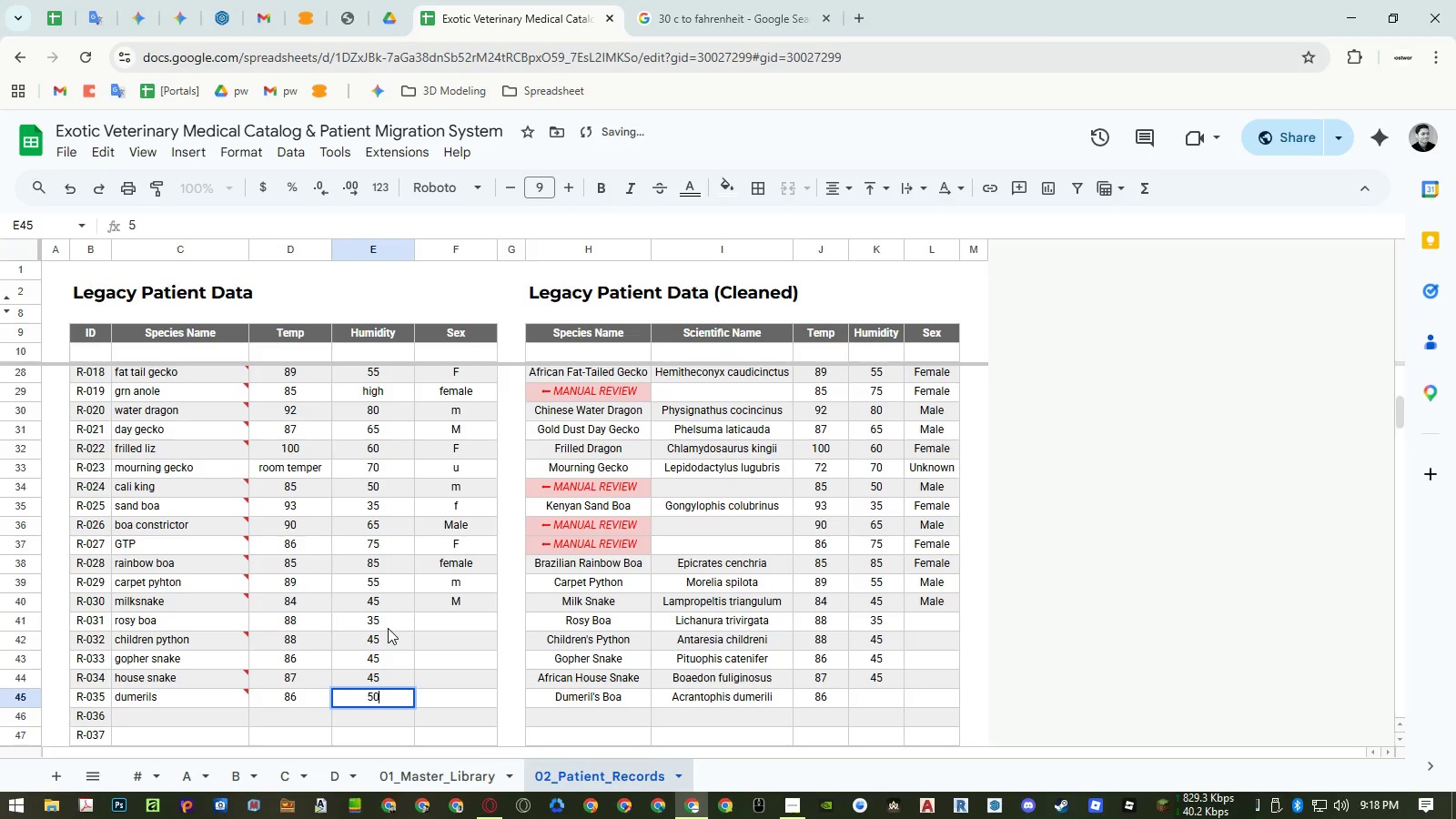 
key(NumpadEnter)
 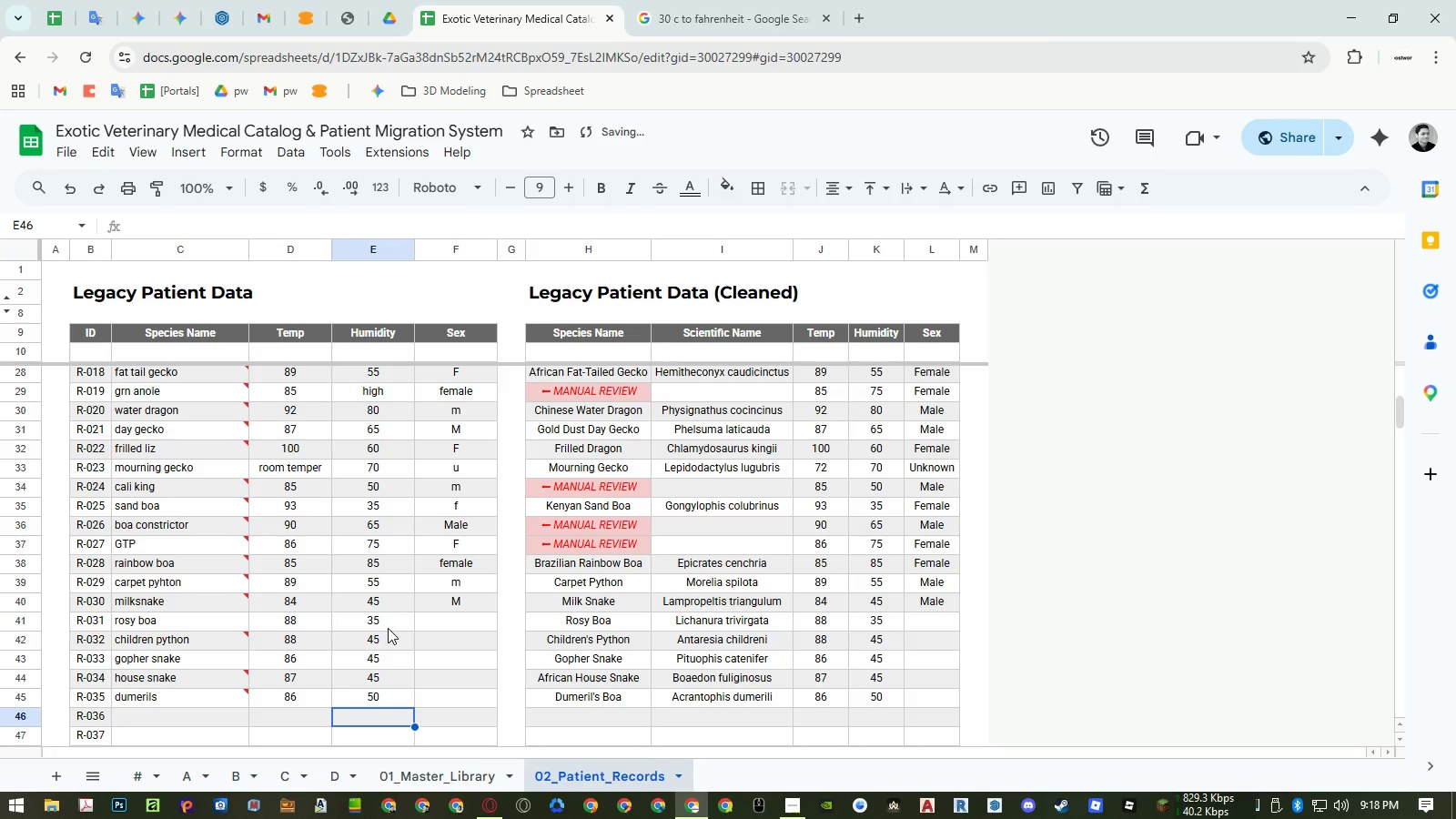 
key(Numpad7)
 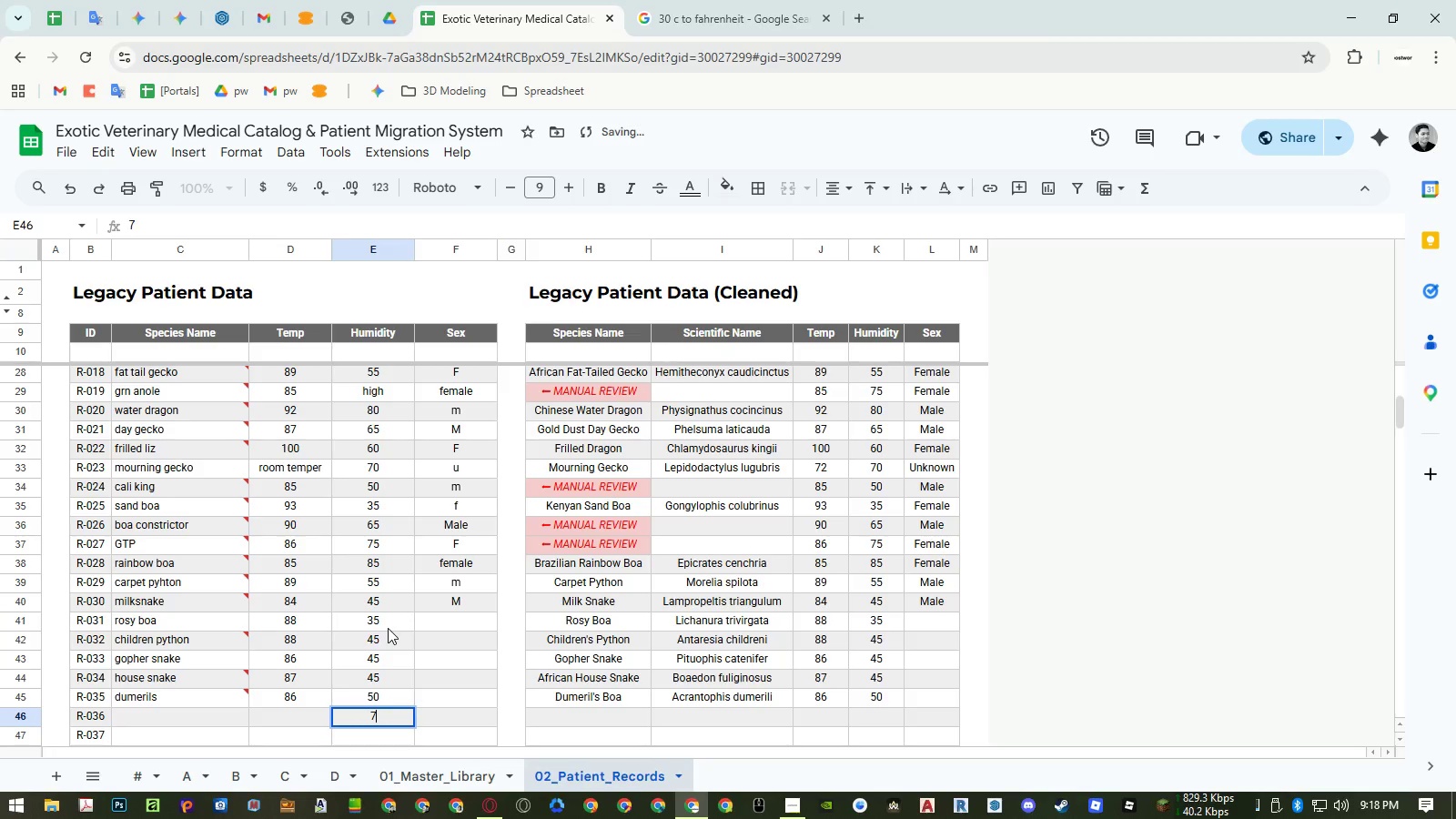 
key(Numpad0)
 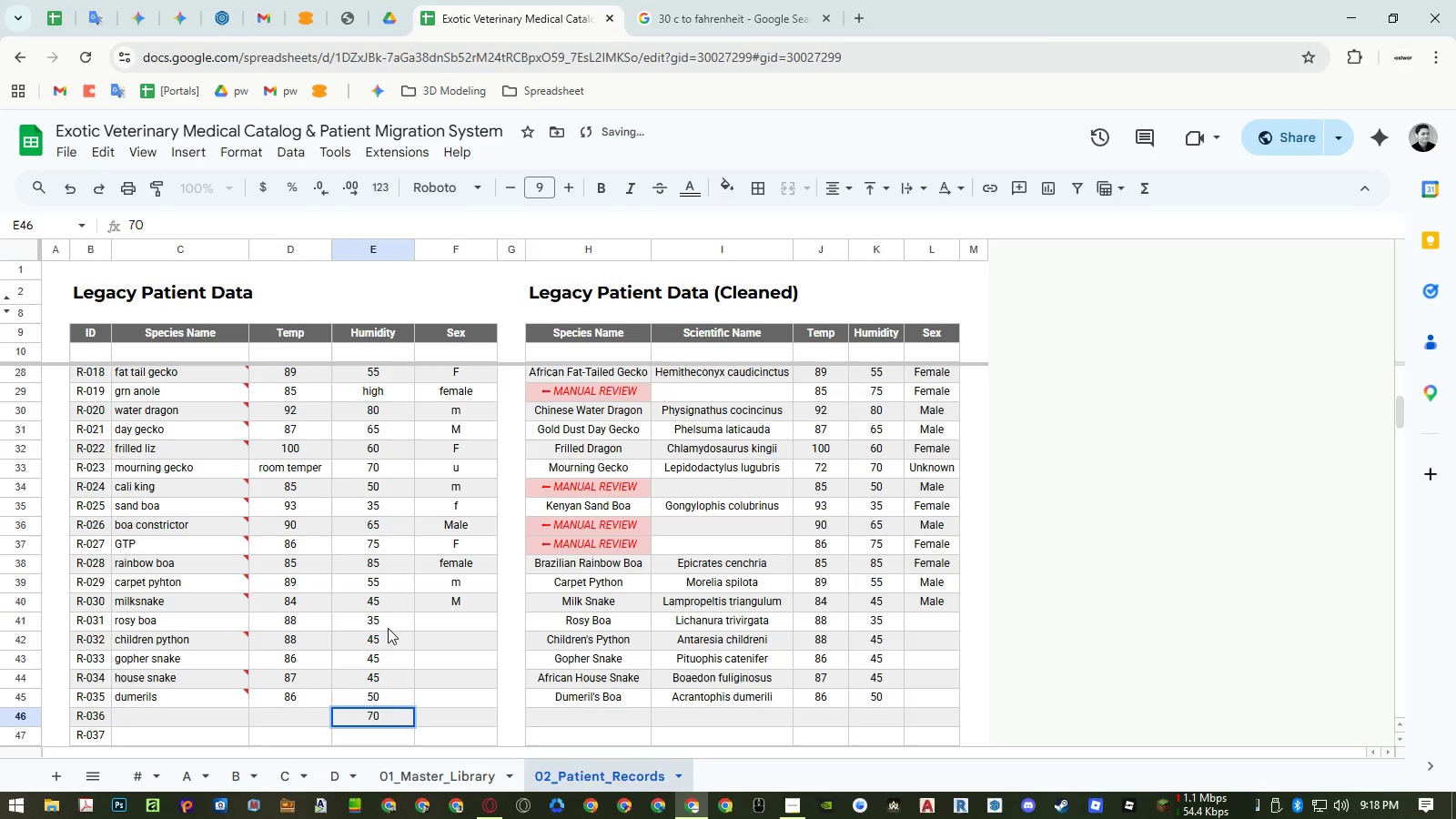 
key(Escape)
 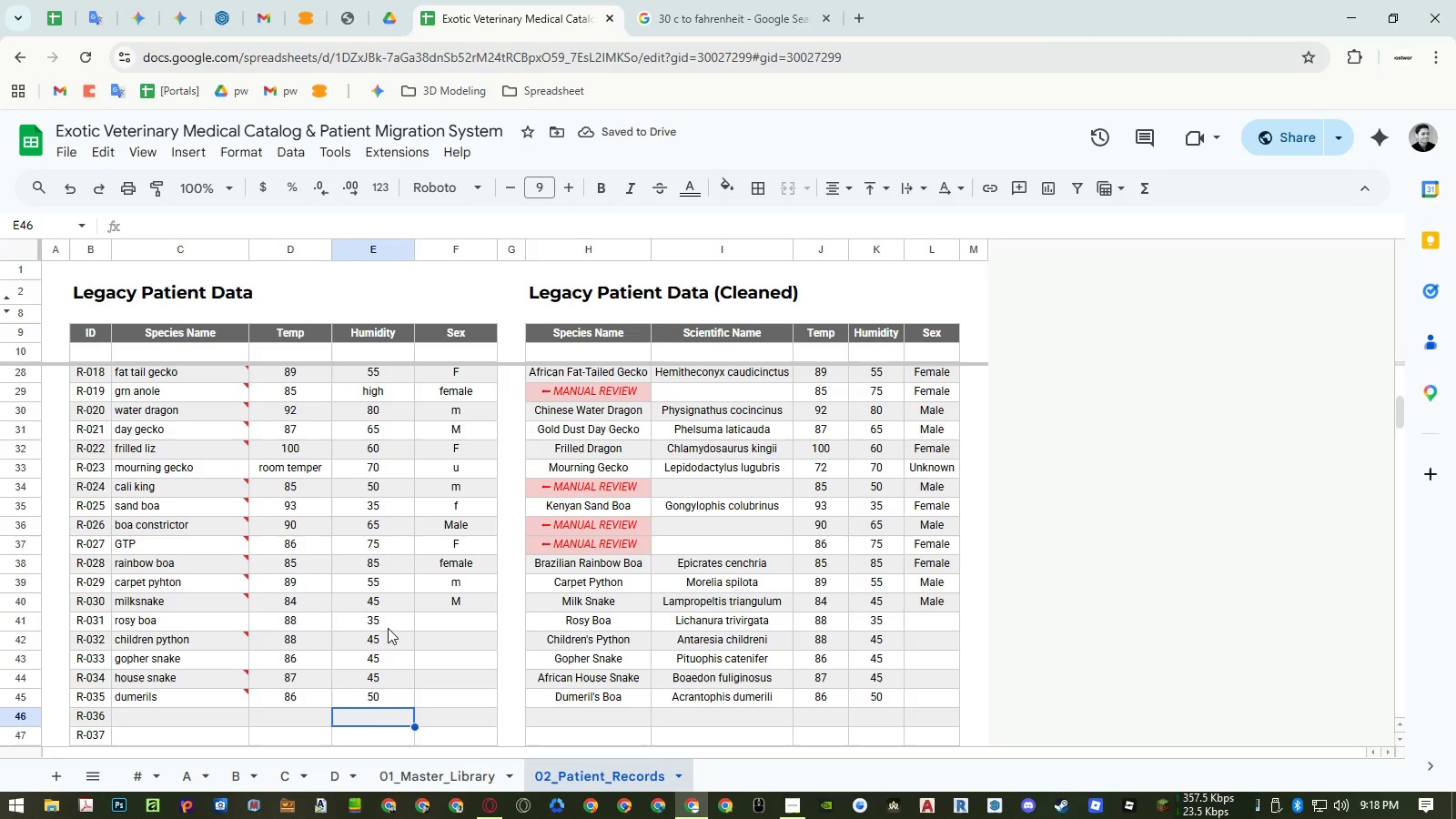 
key(ArrowRight)
 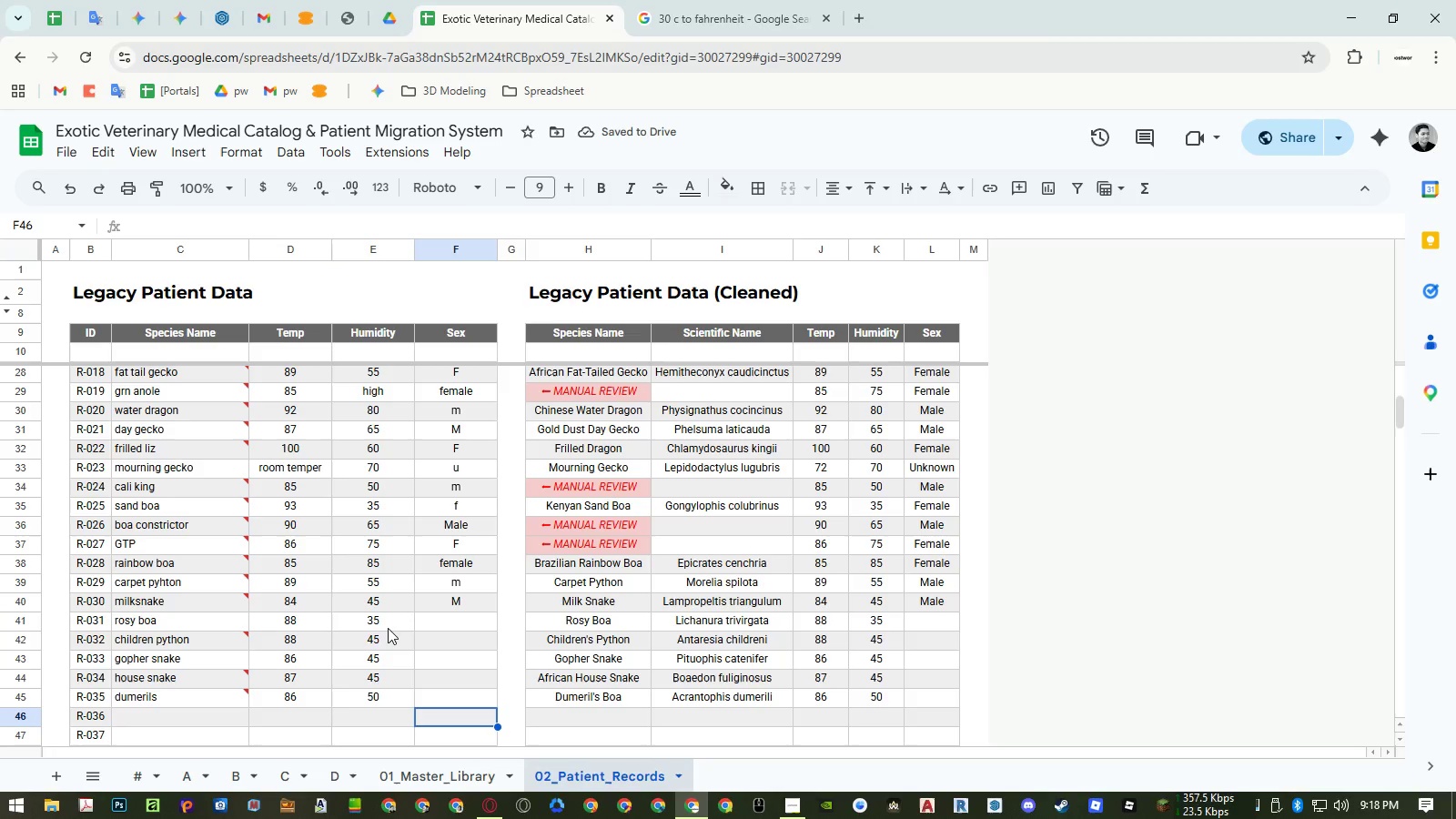 
key(Control+ArrowUp)
 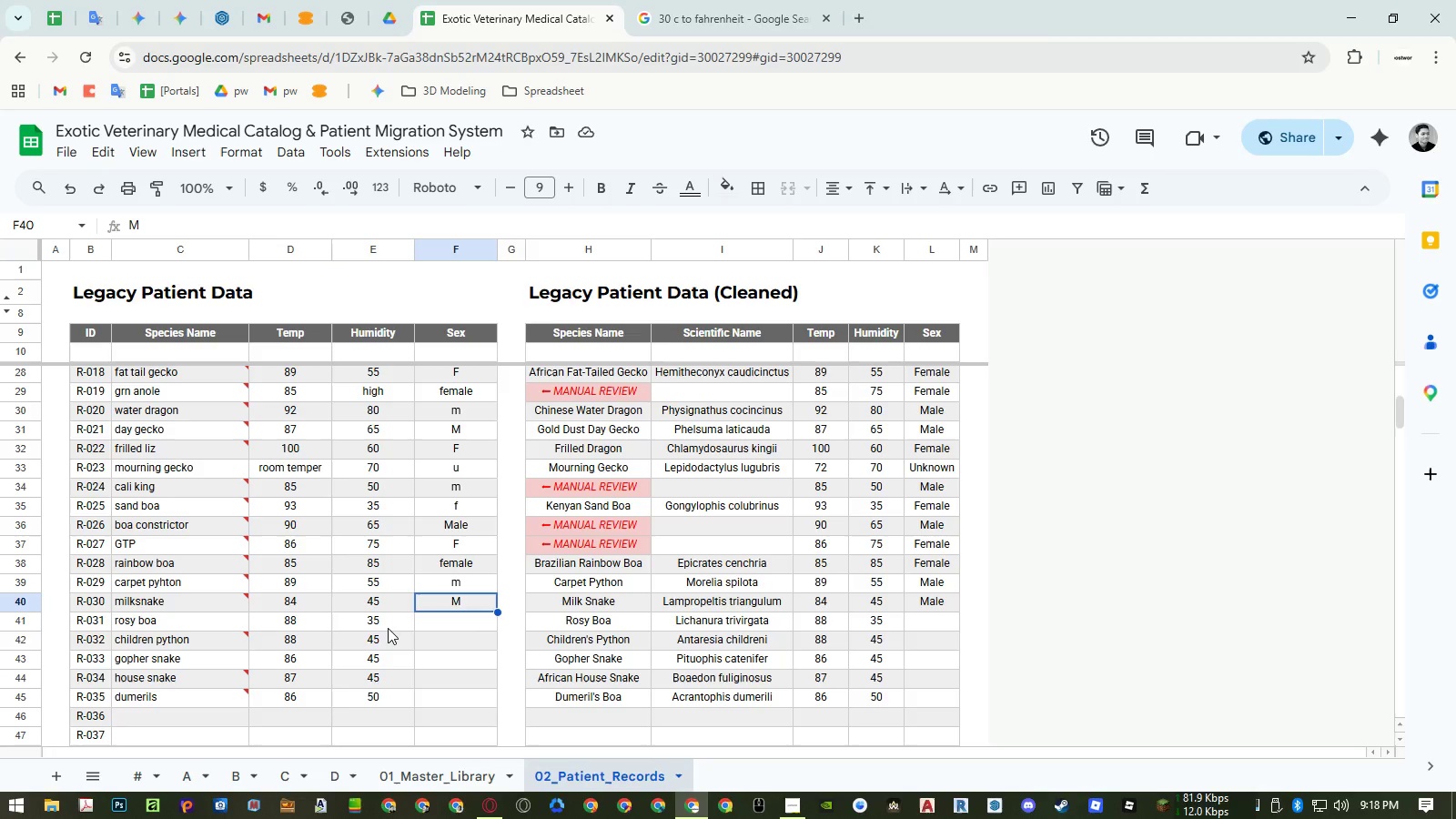 
key(ArrowDown)
 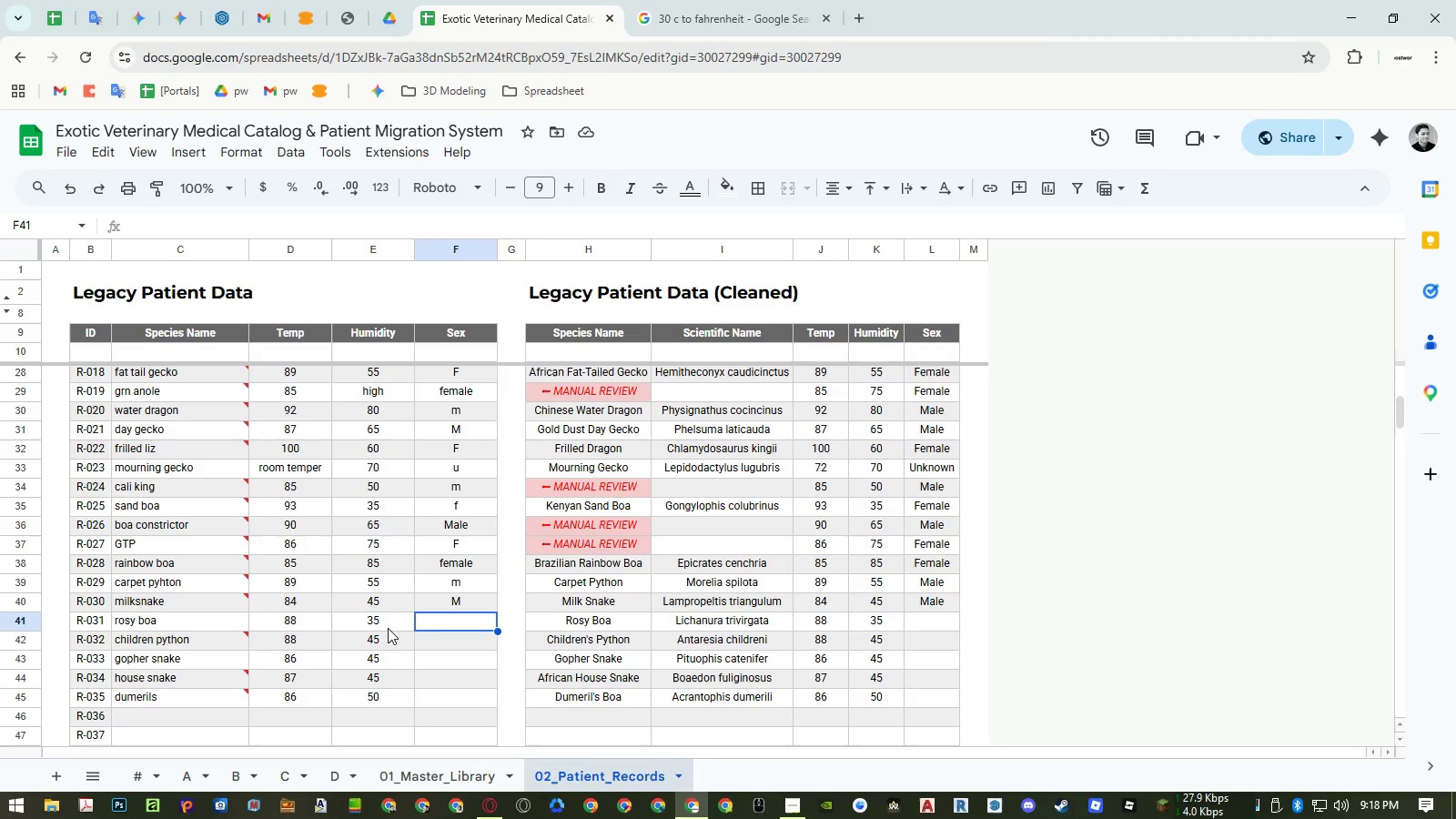 
key(F)
 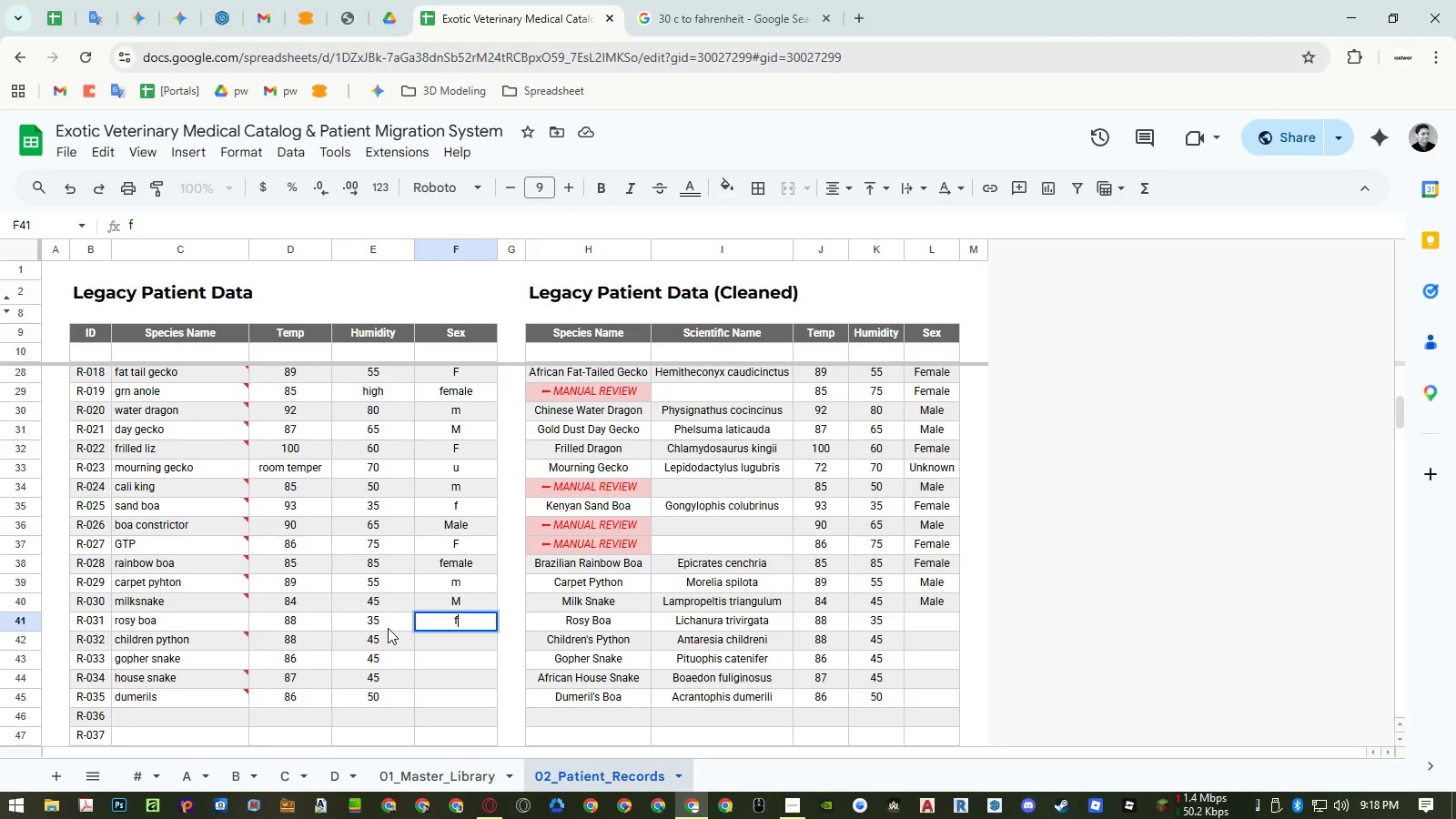 
key(Enter)
 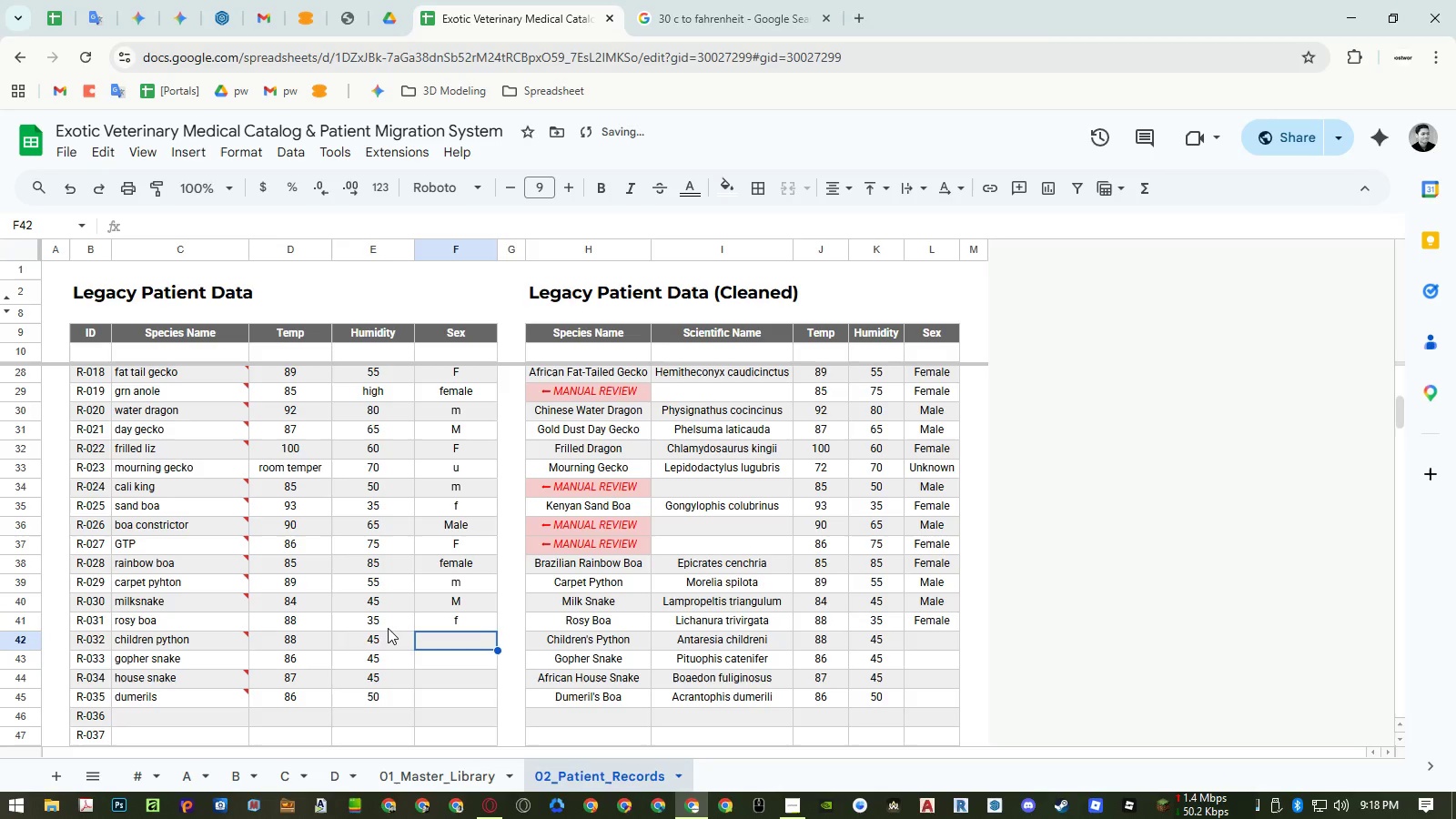 
key(U)
 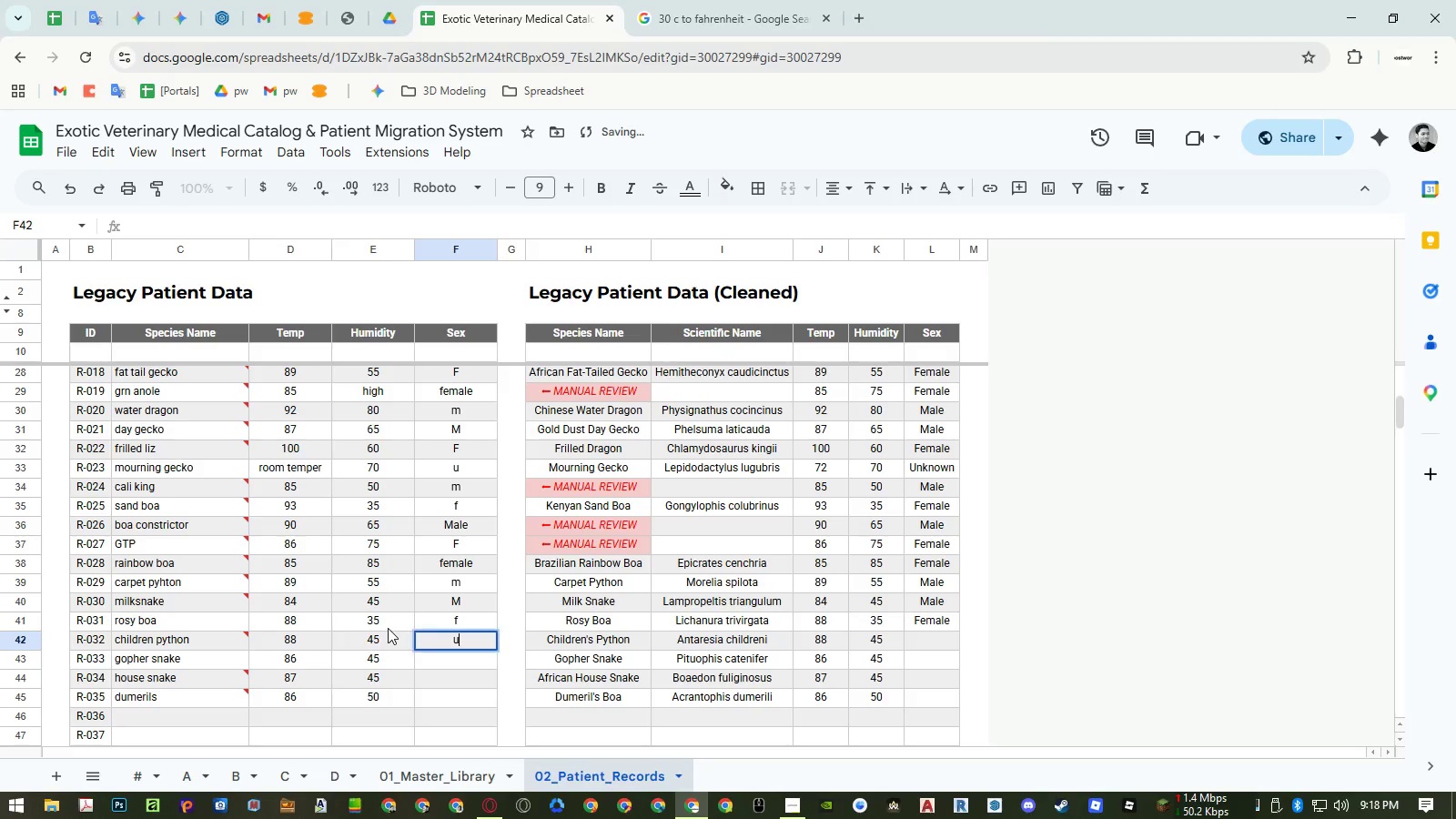 
key(Enter)
 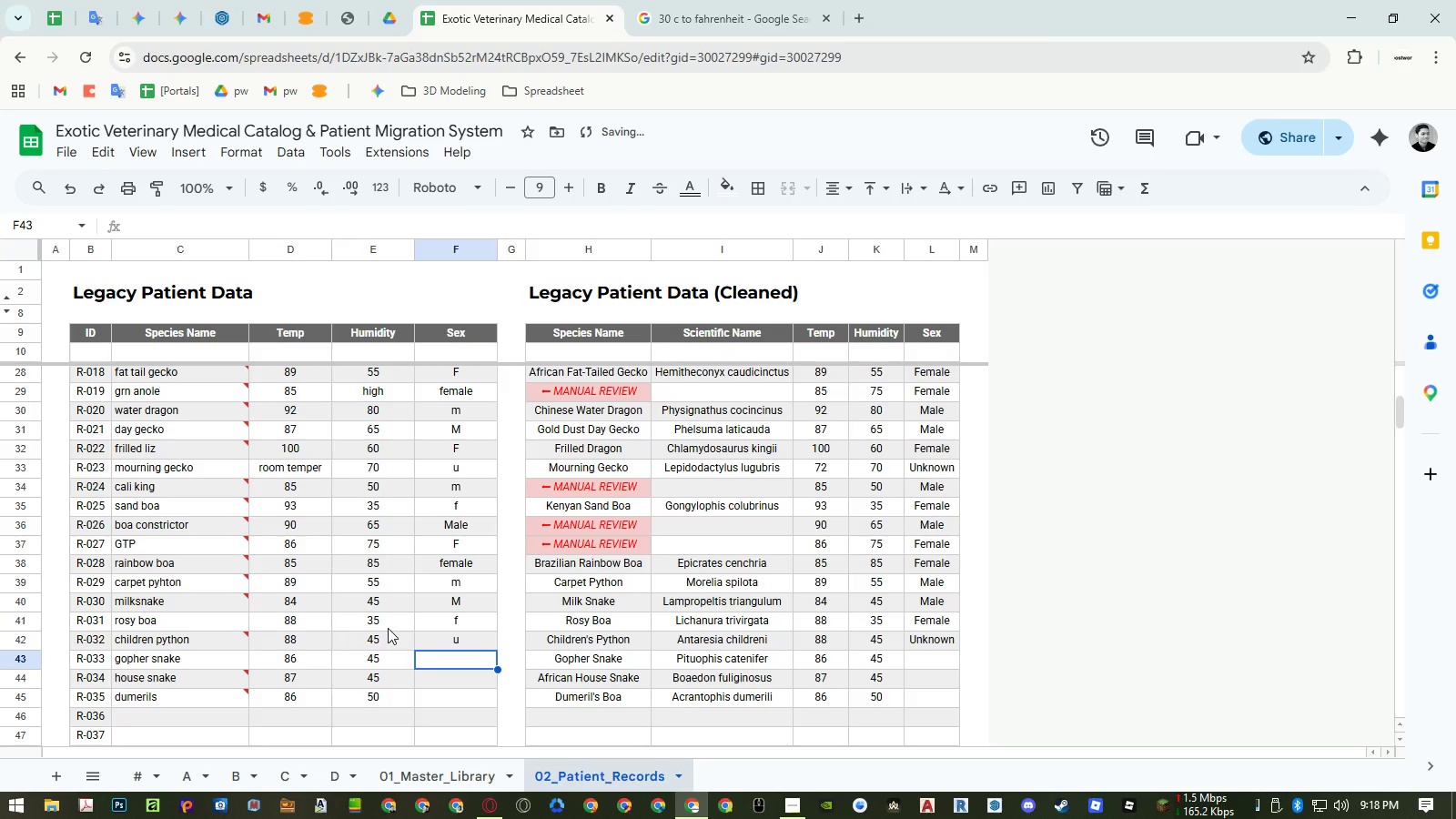 
key(M)
 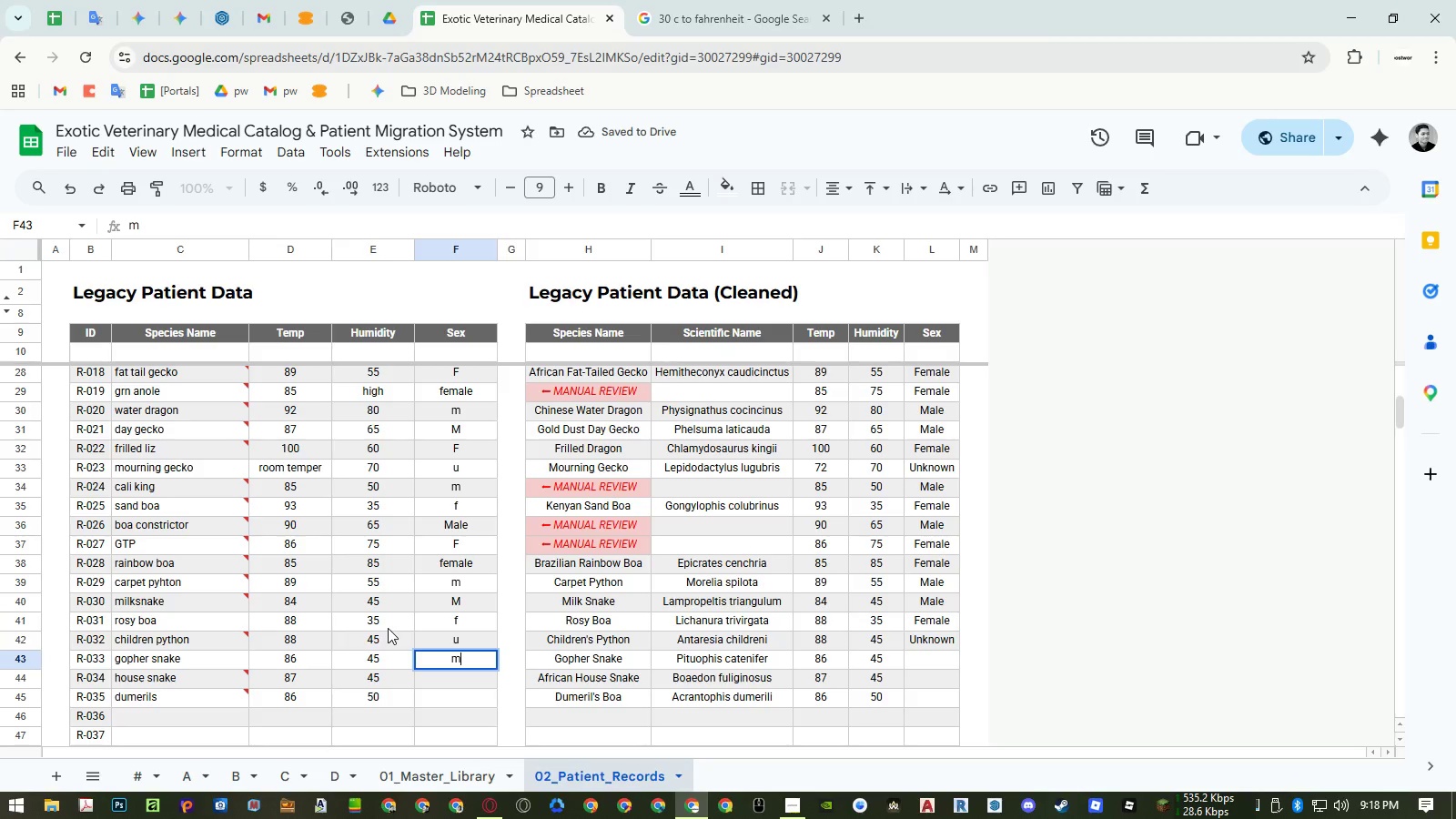 
key(Enter)
 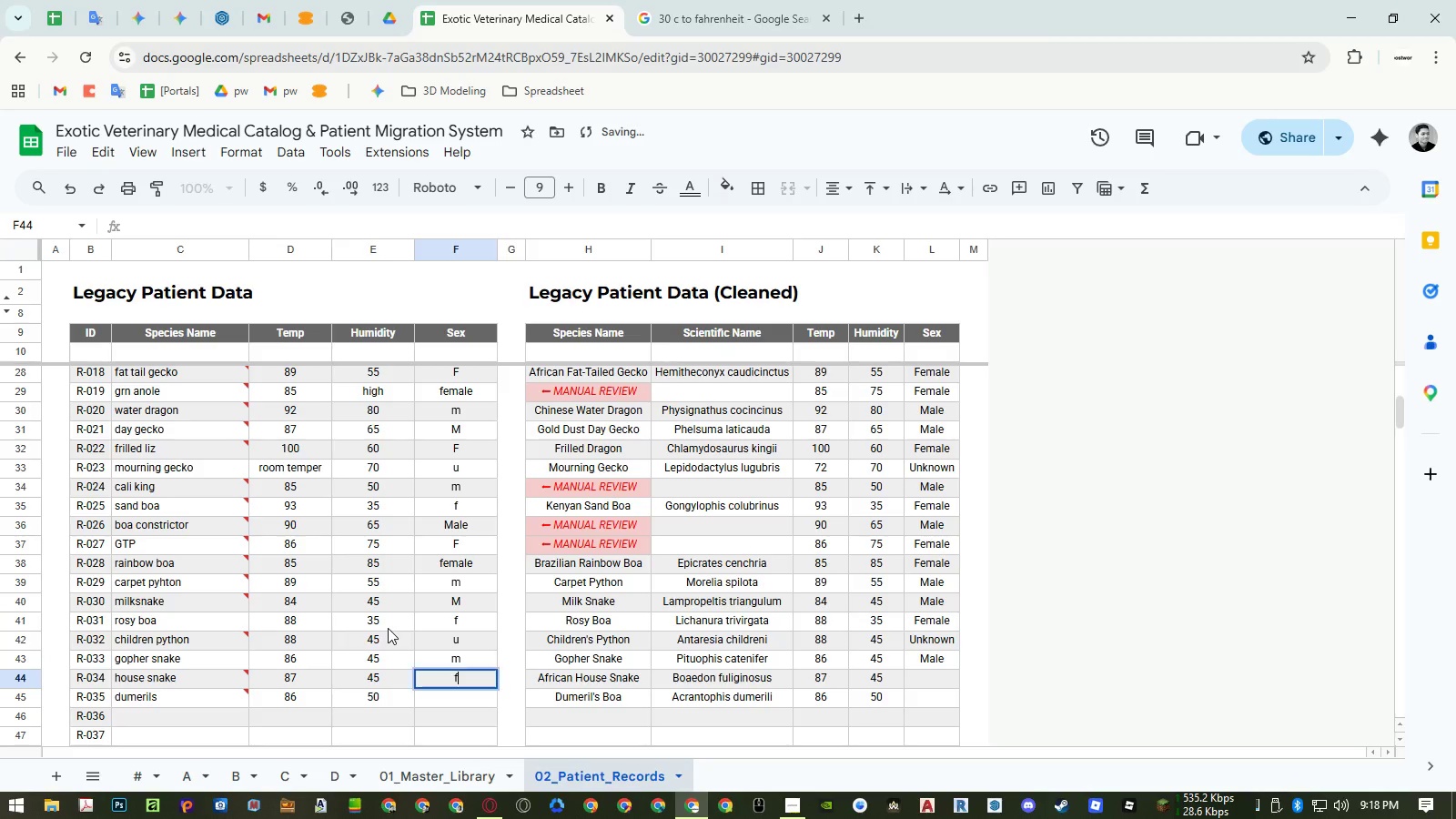 
key(F)
 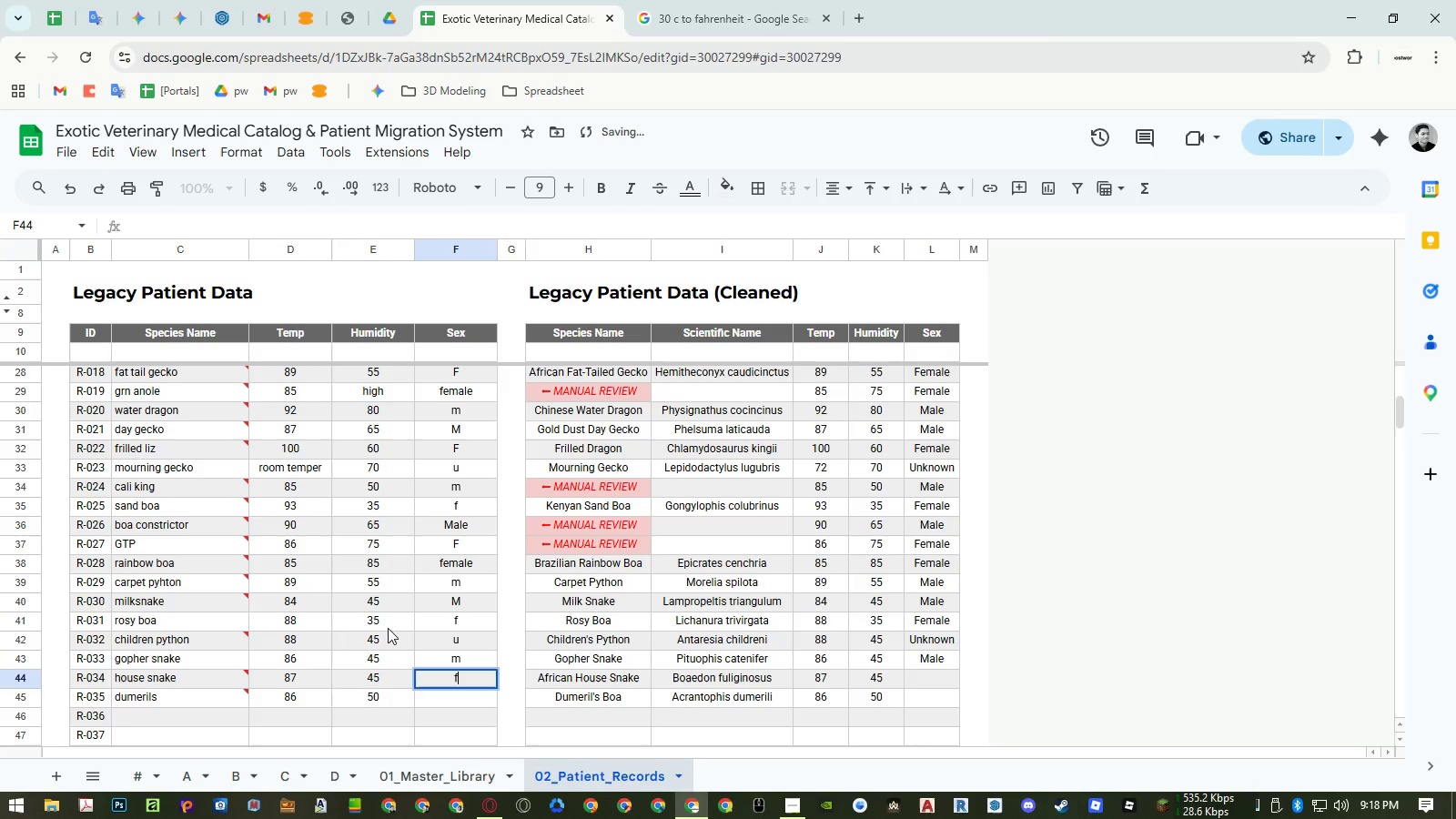 
key(Enter)
 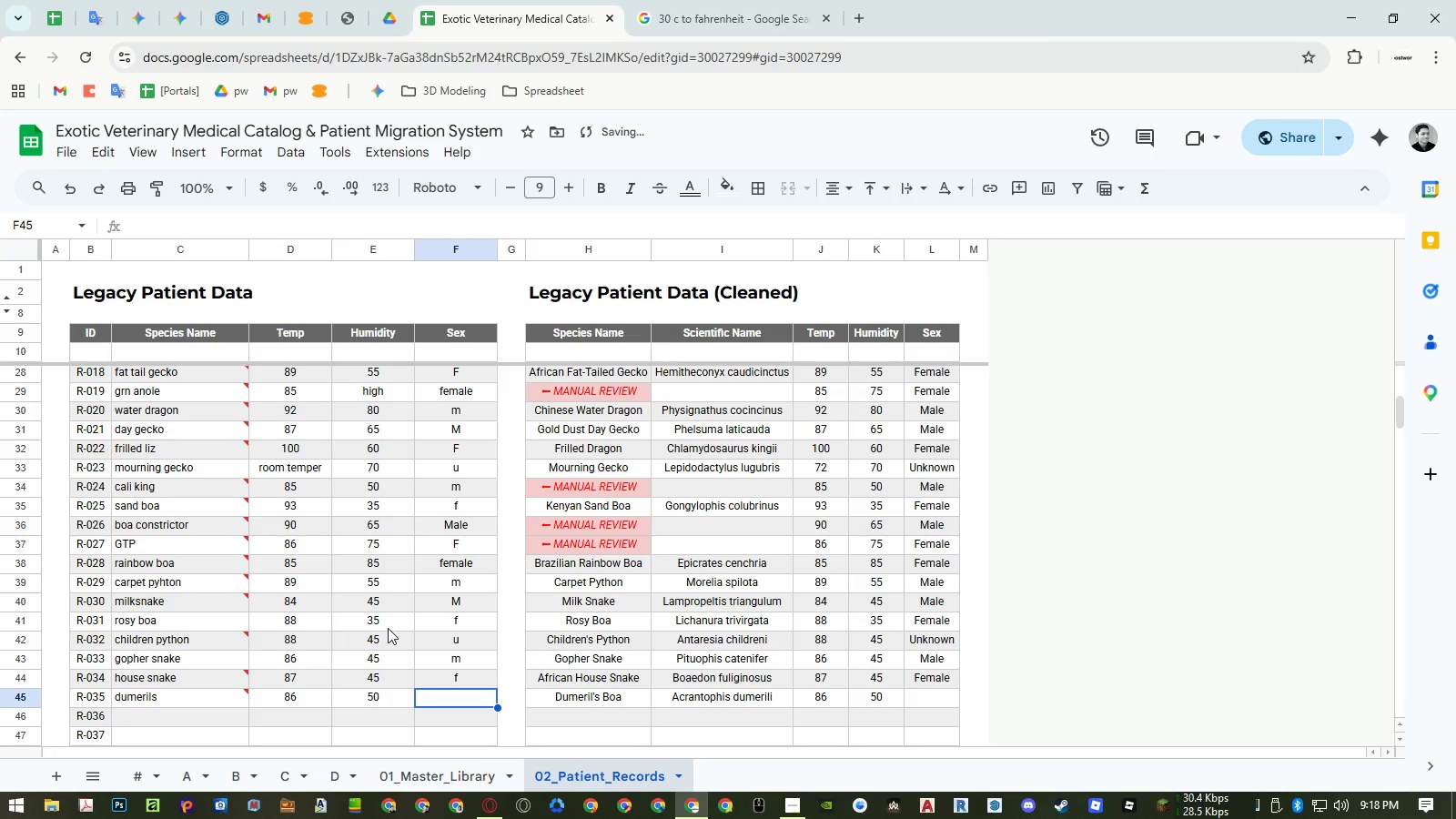 
key(Shift+M)
 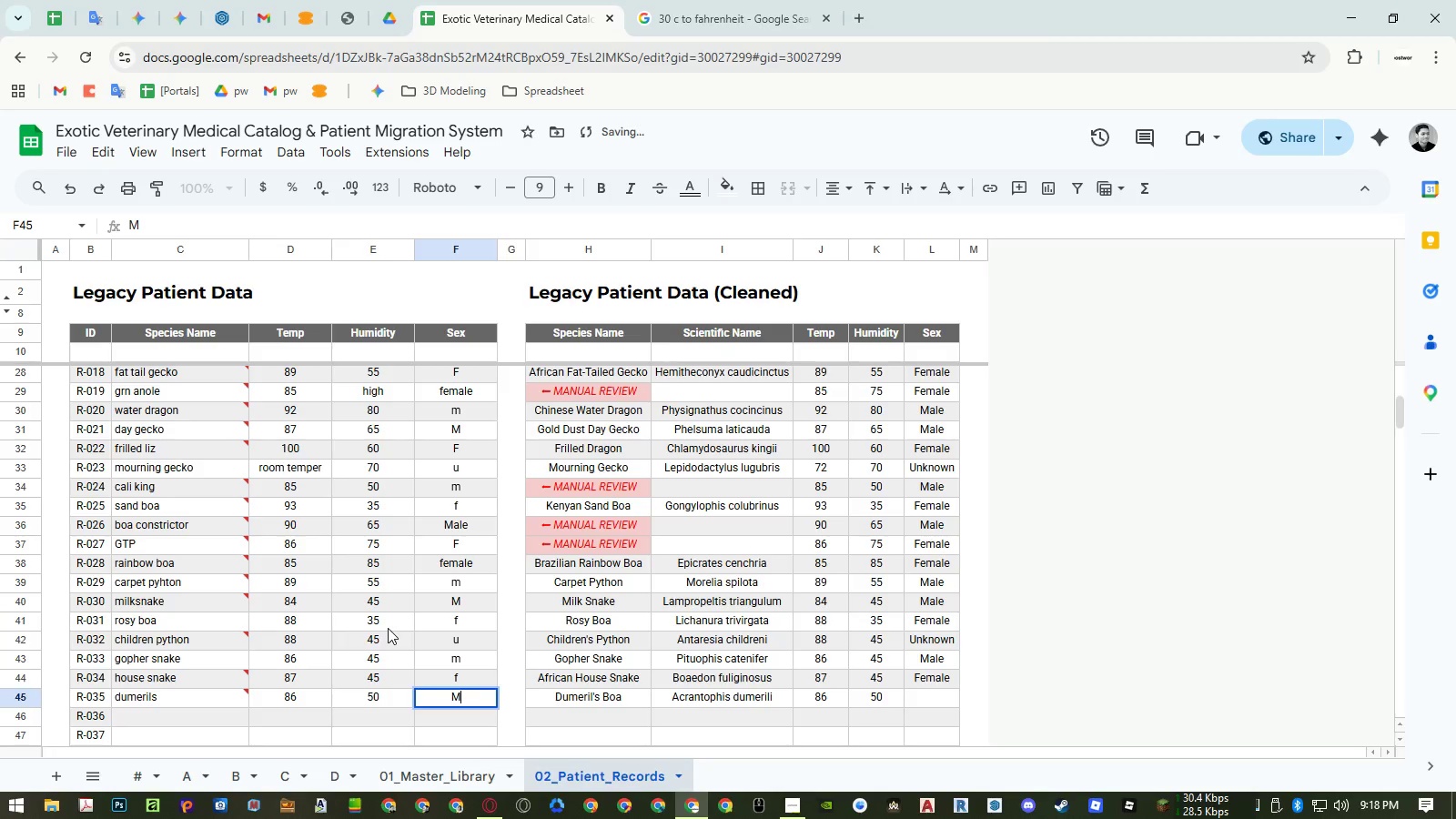 
key(Enter)
 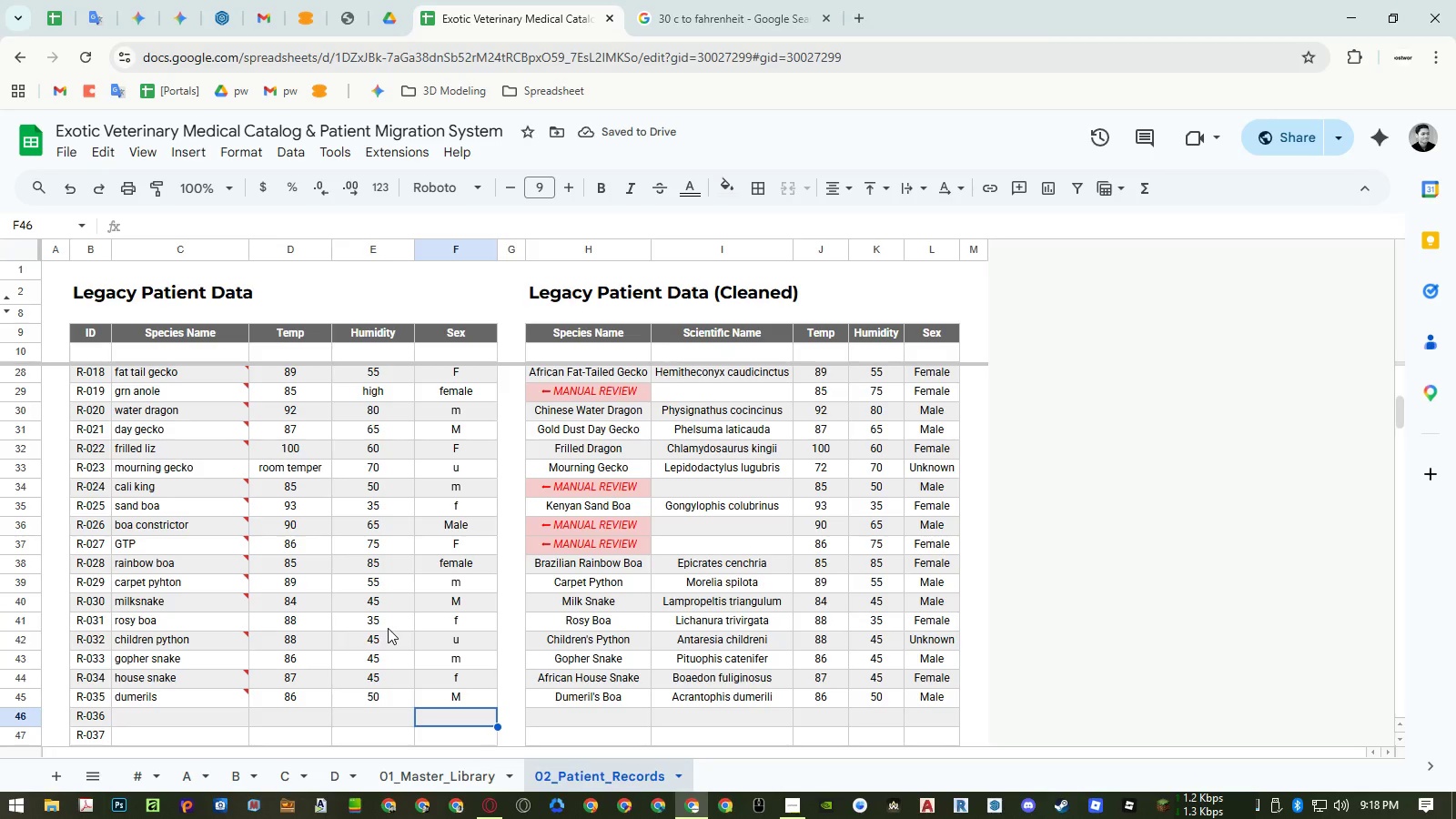 
key(Control+ControlRight)
 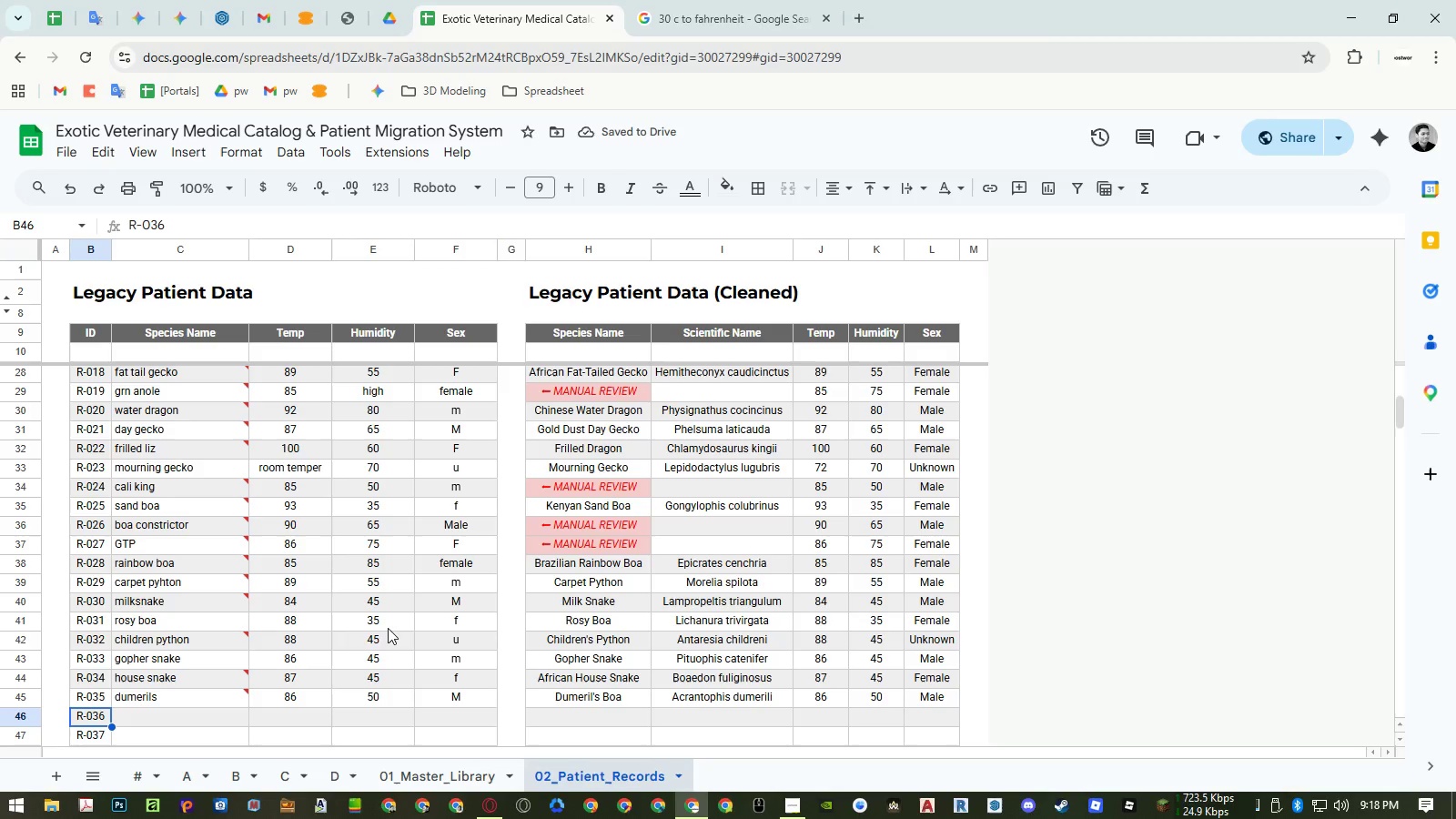 
key(Control+ArrowLeft)
 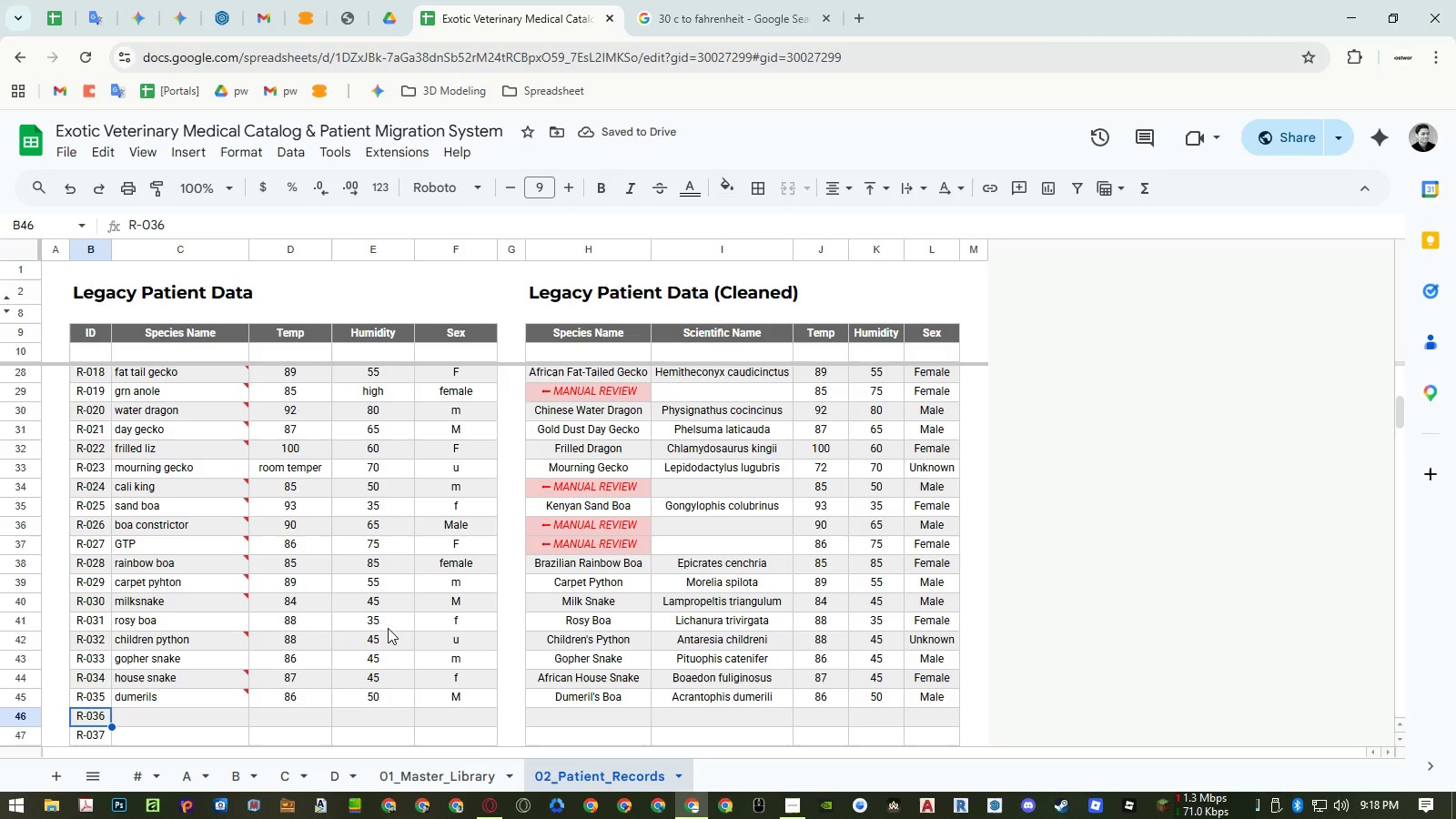 
key(ArrowRight)
 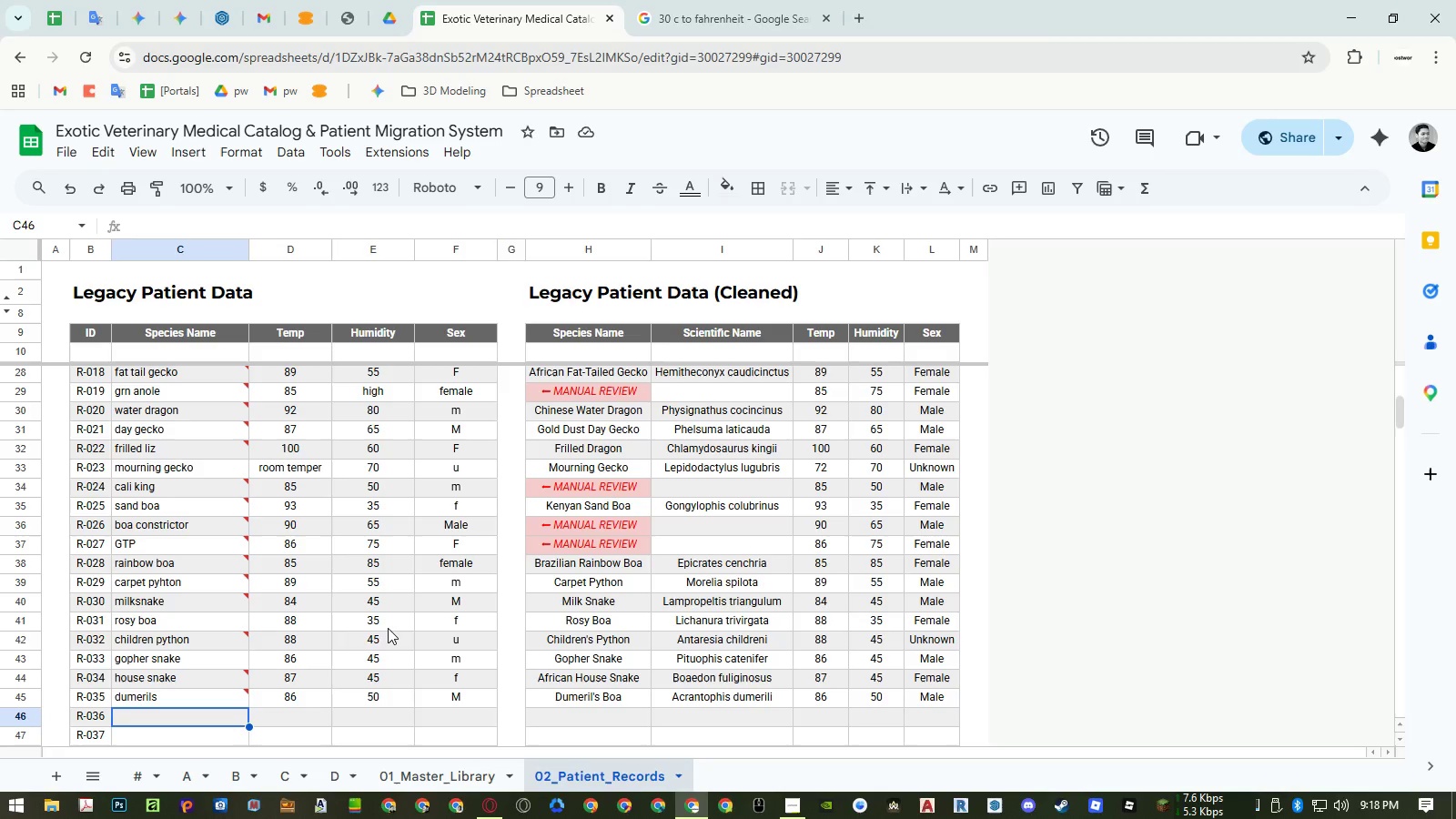 
wait(6.83)
 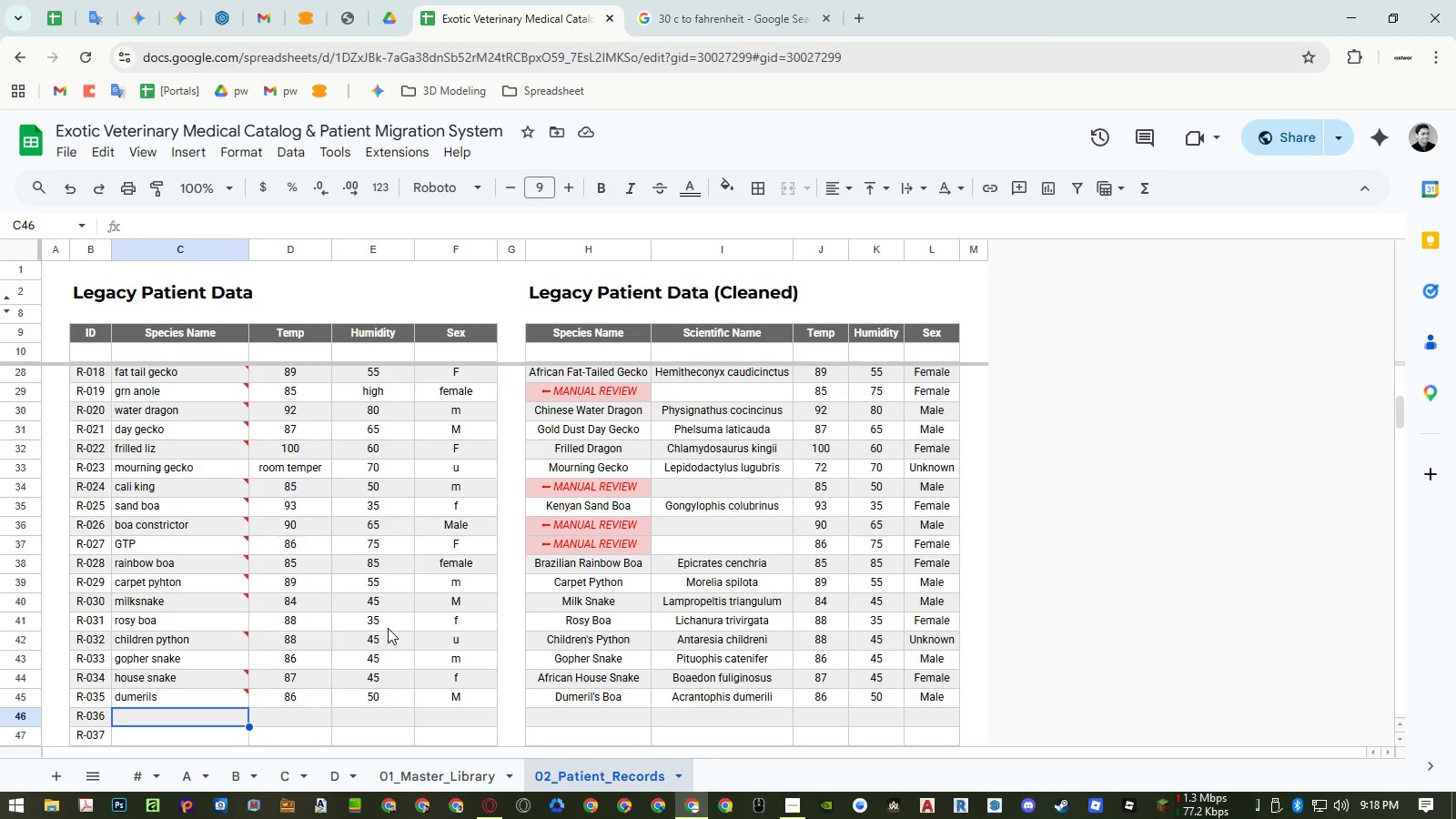 
type(burm)
 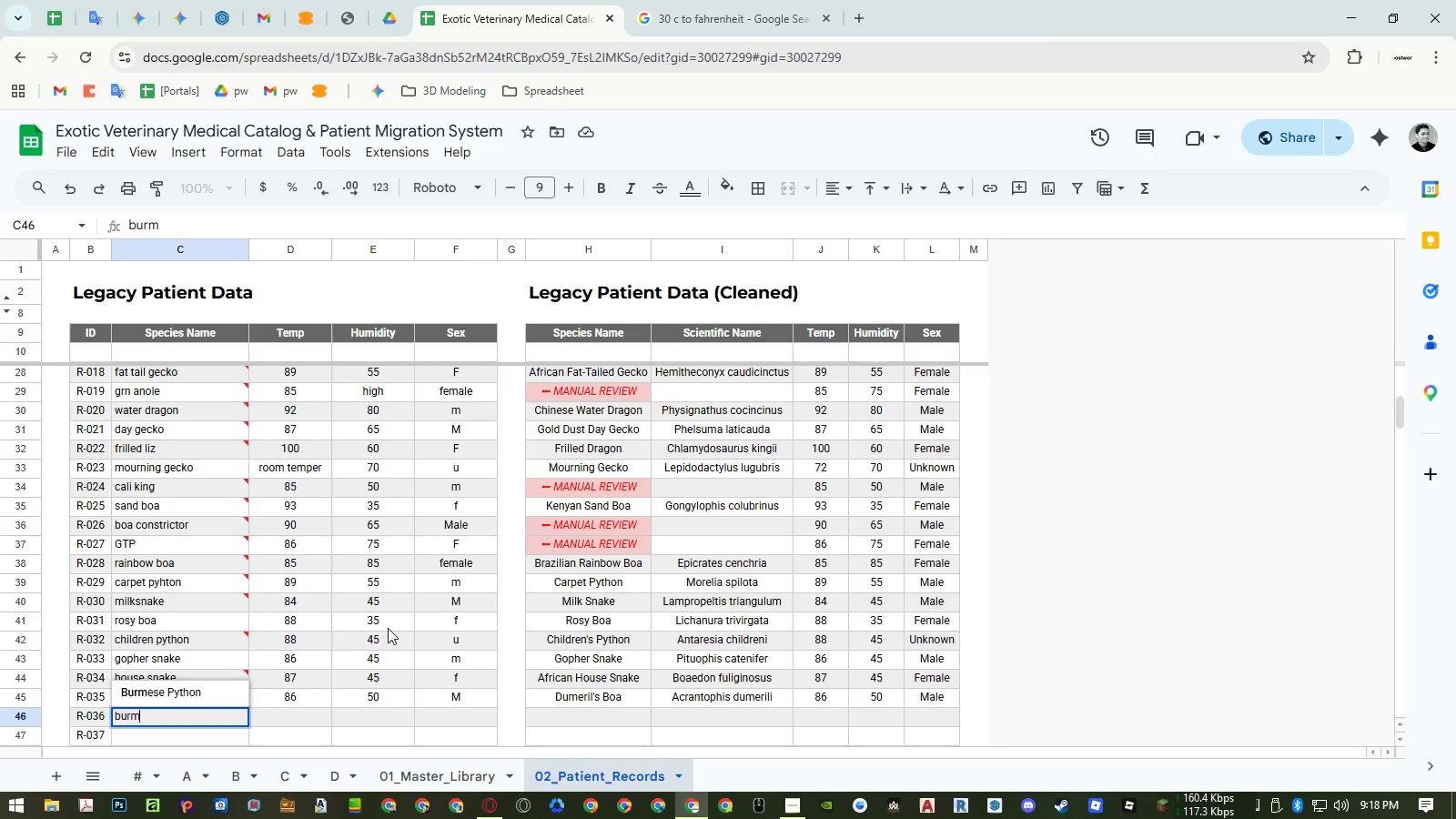 
key(Enter)
 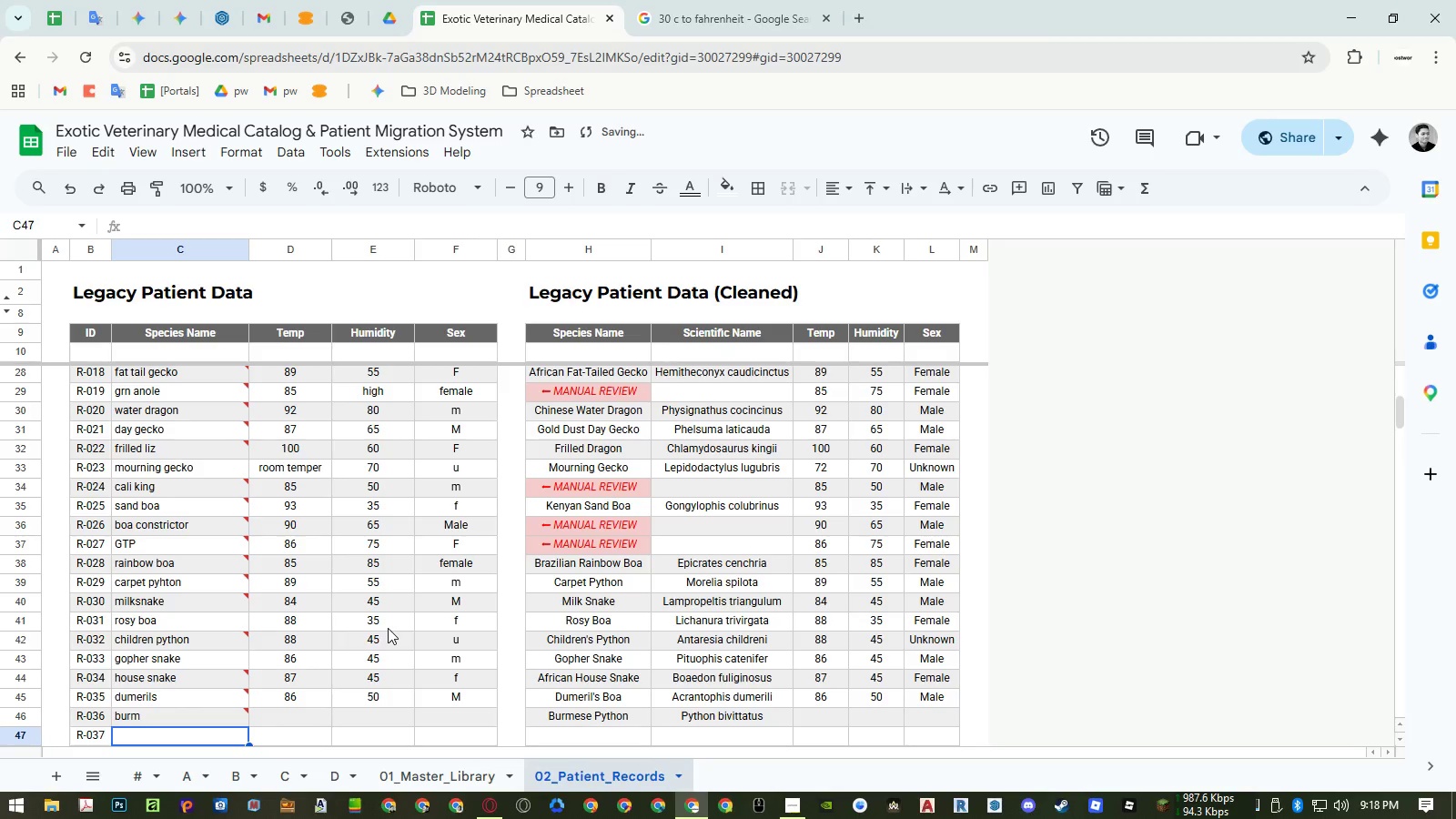 
type(blood python)
 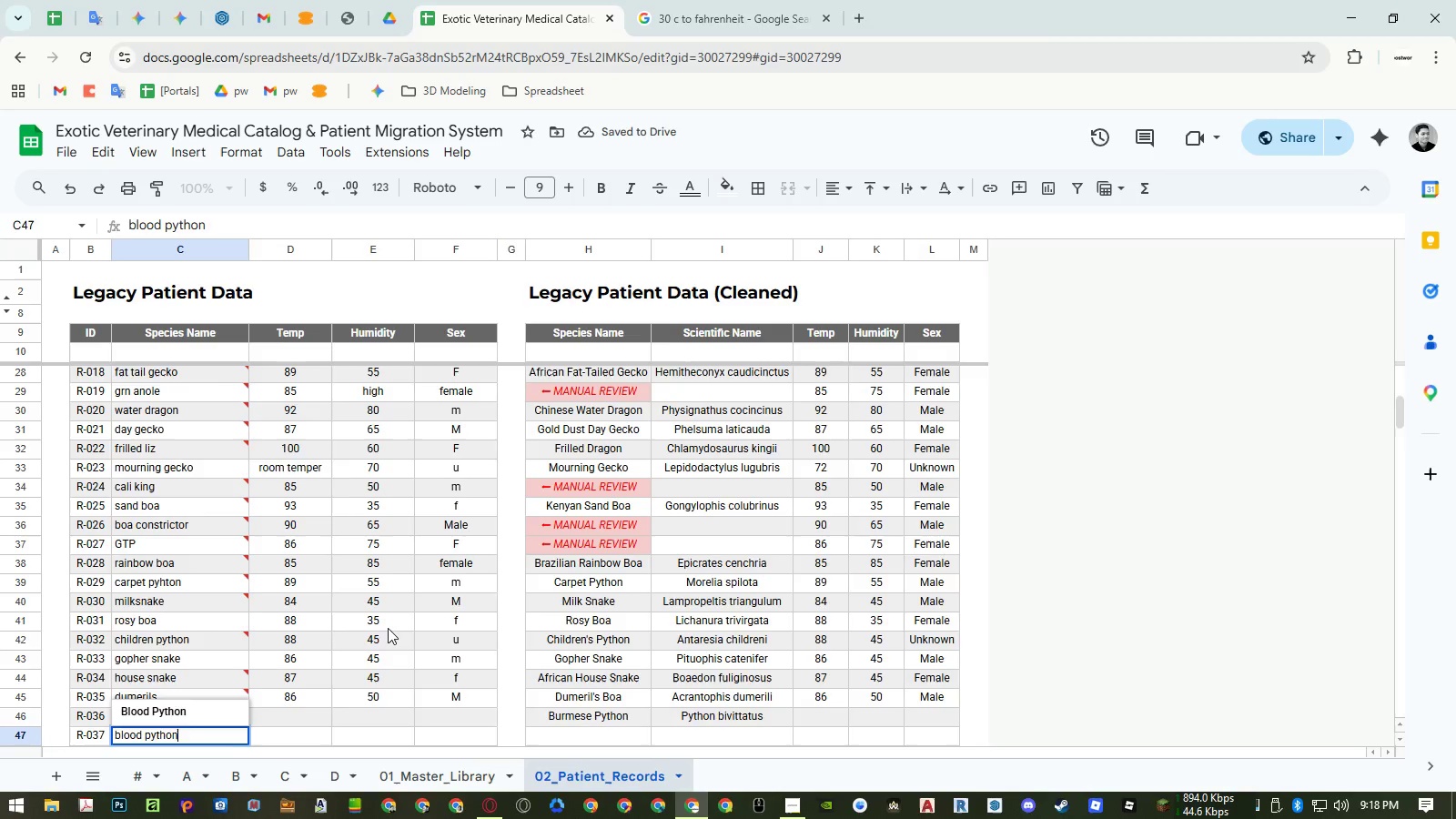 
key(Enter)
 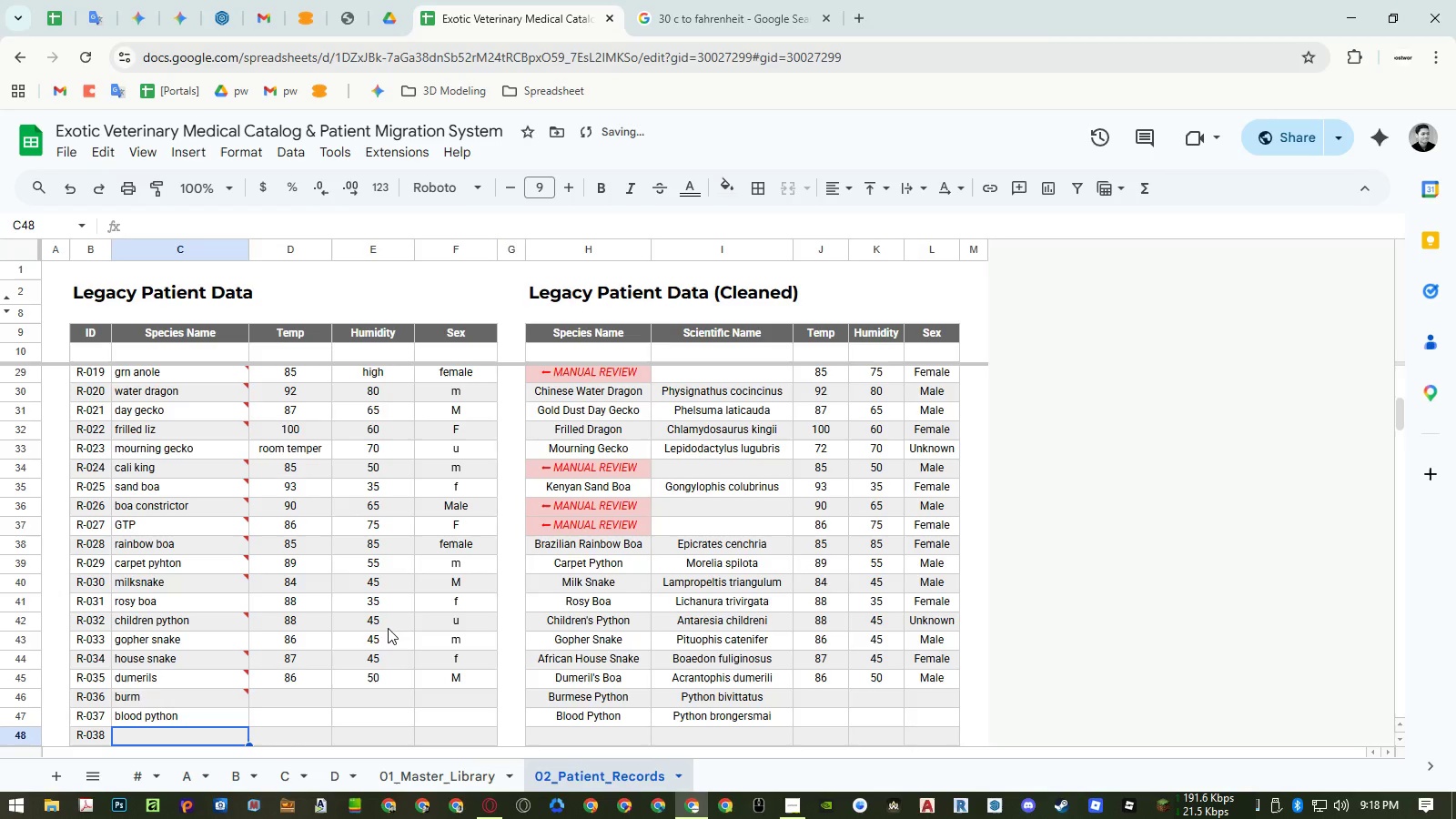 
type(hermann tort)
 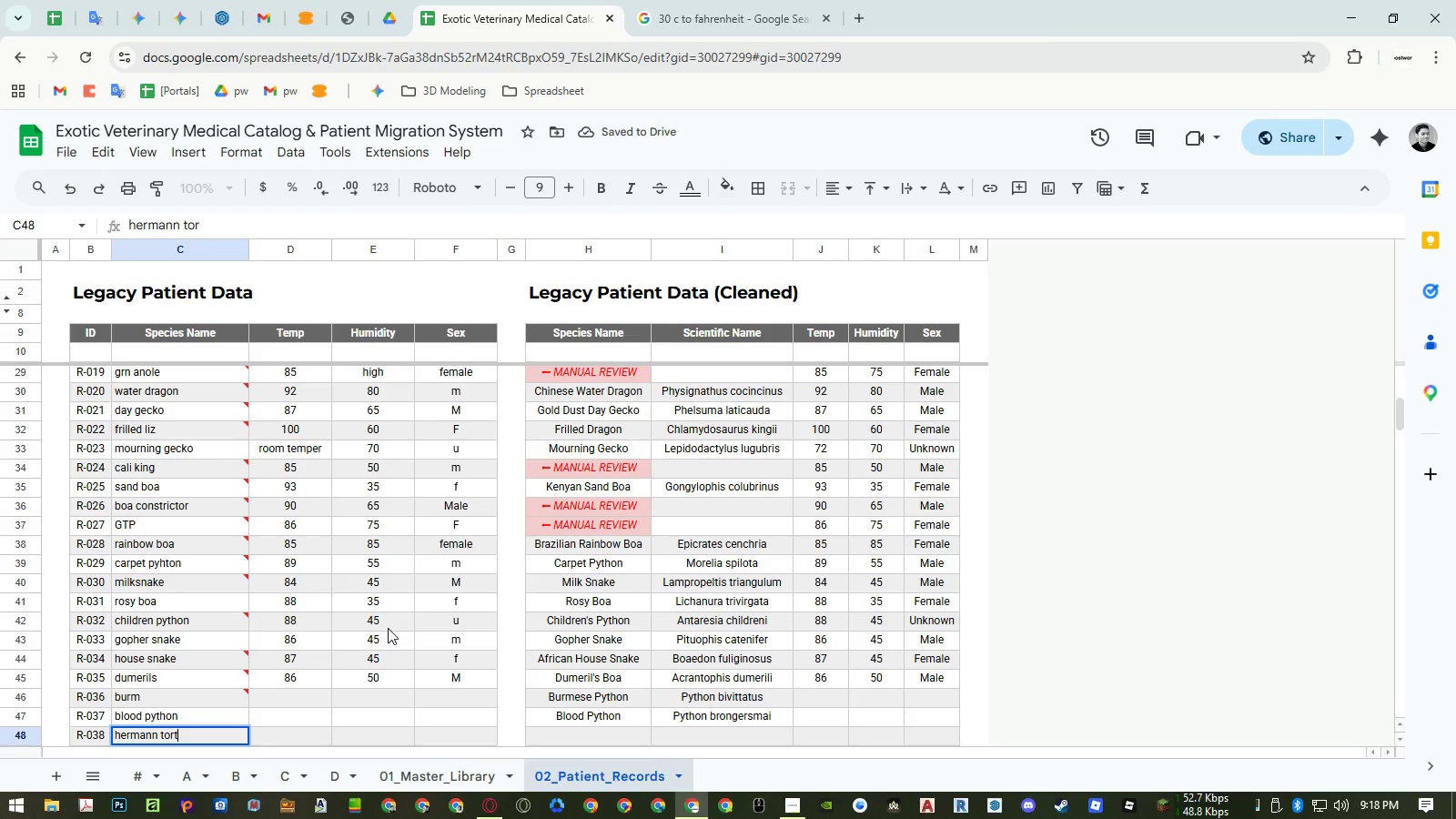 
key(Enter)
 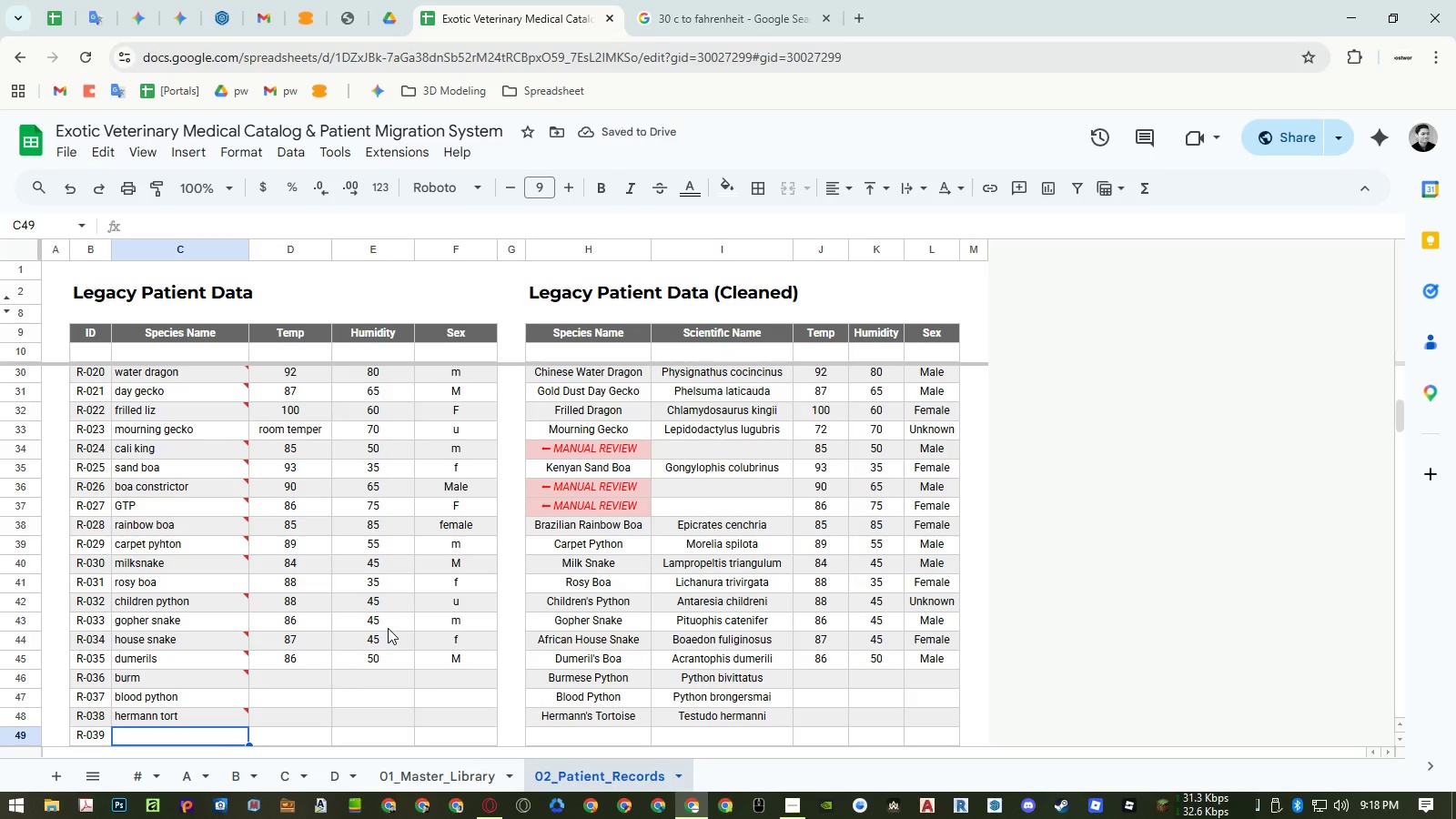 
type(greek tortoise)
 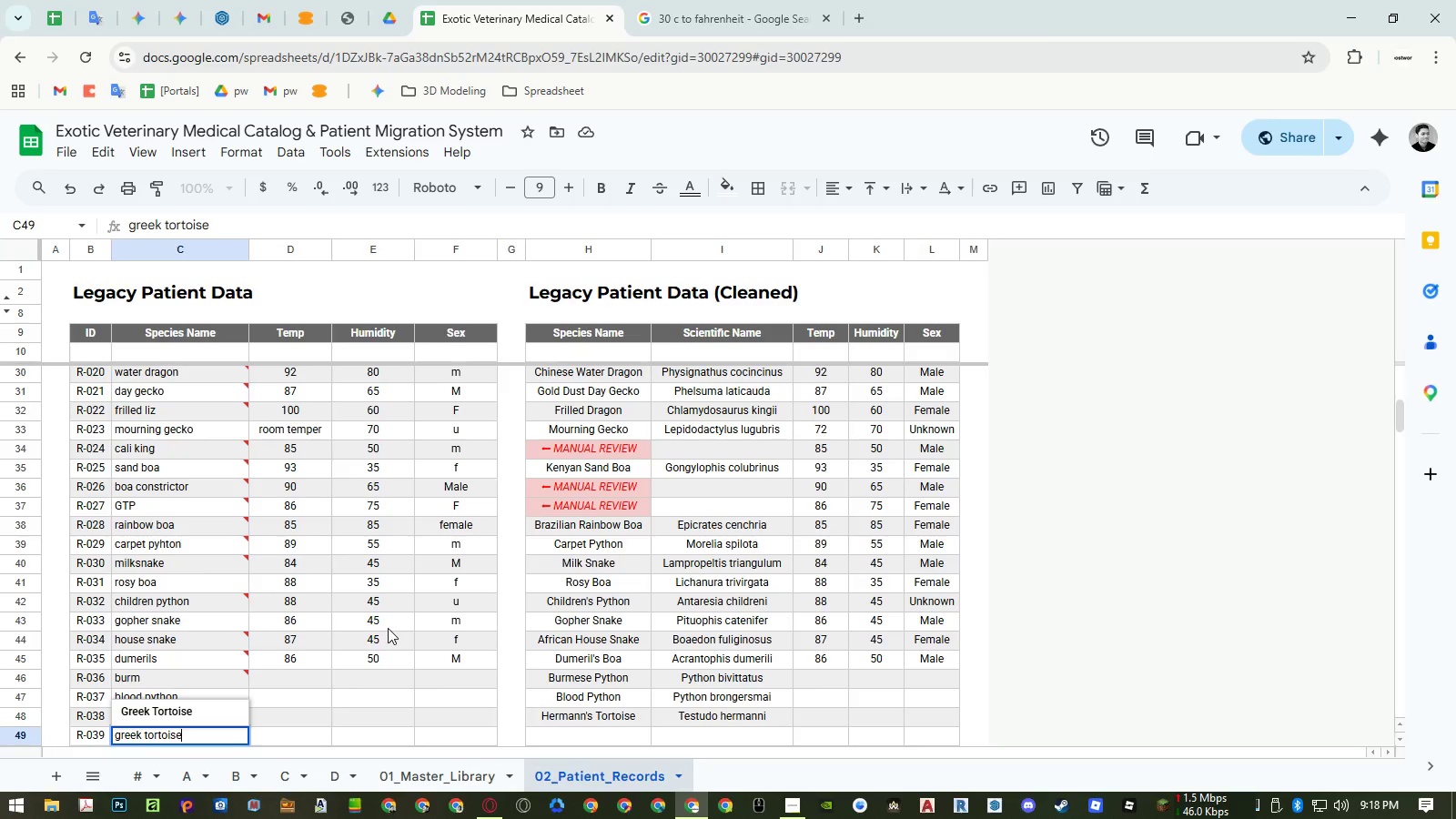 
key(Enter)
 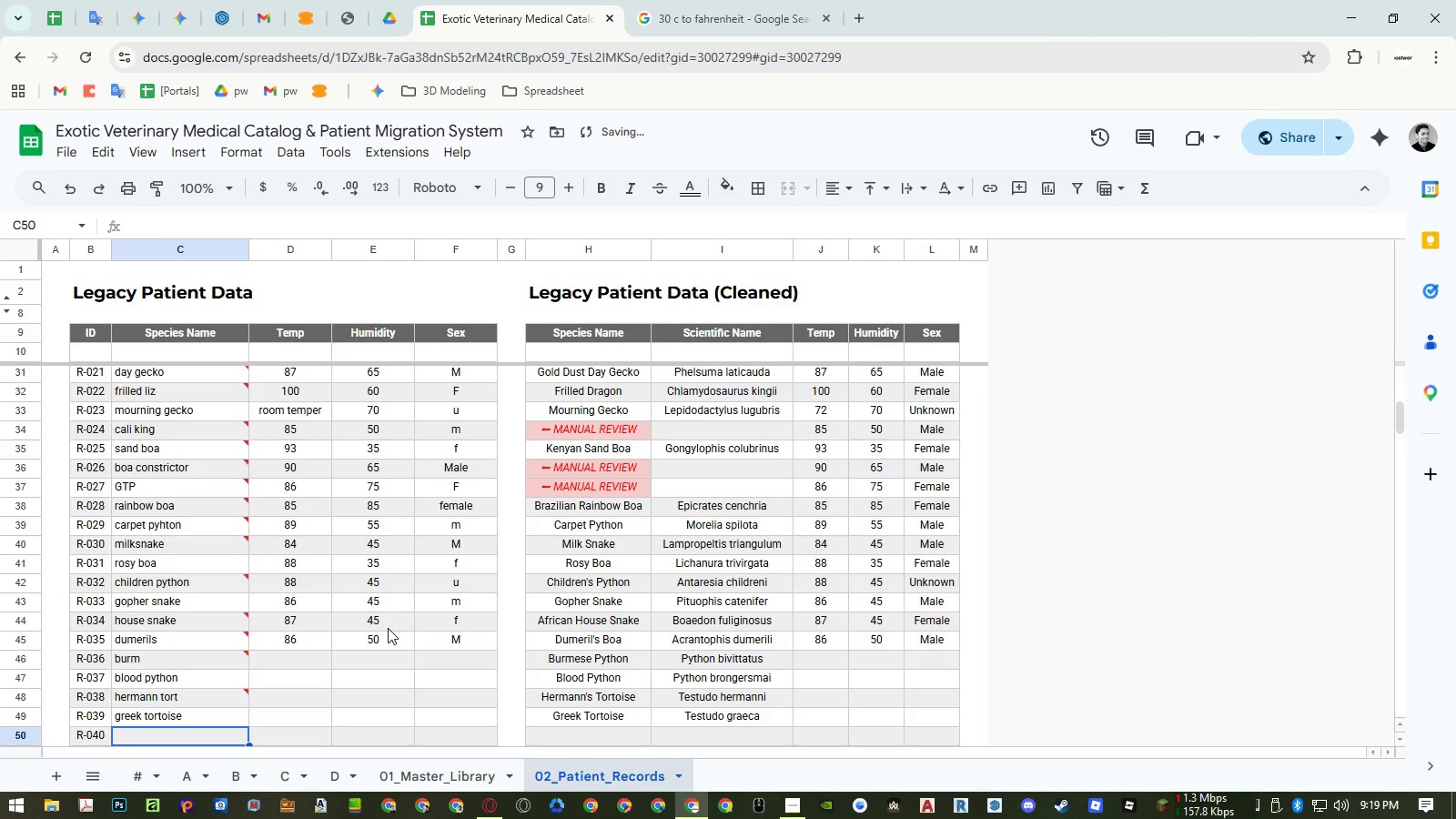 
type(redfoot)
 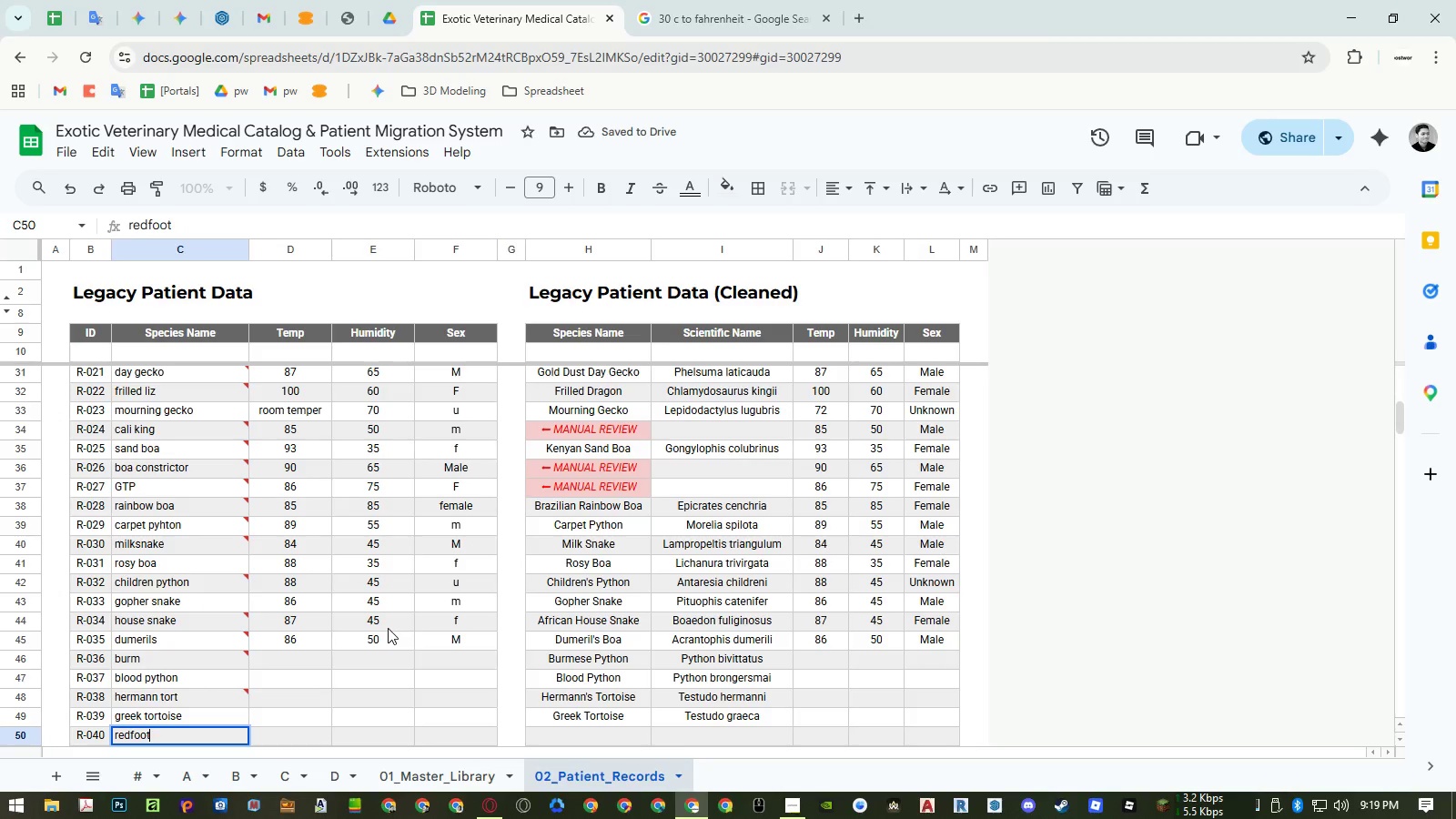 
key(Enter)
 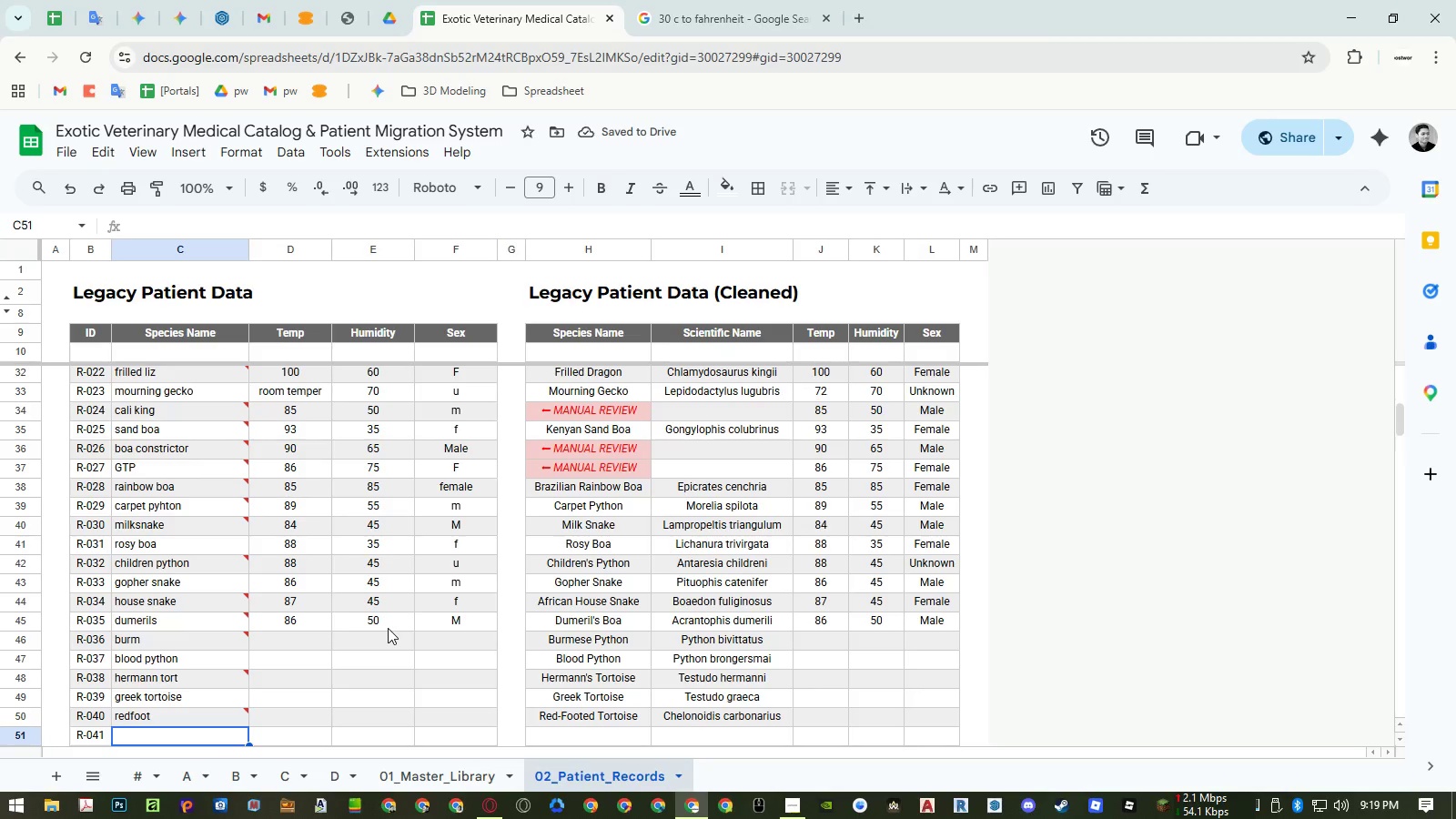 
wait(5.41)
 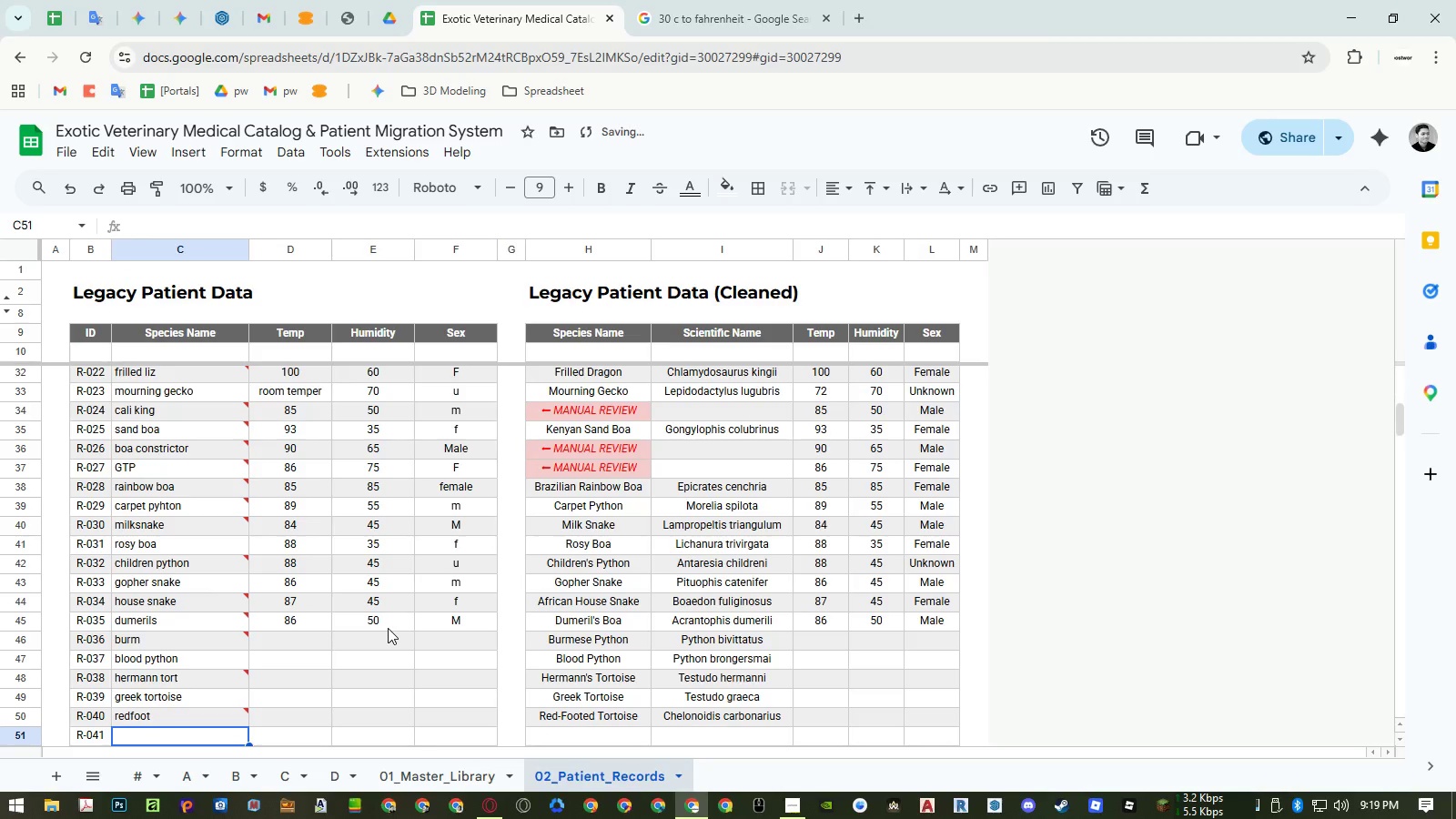 
key(ArrowRight)
 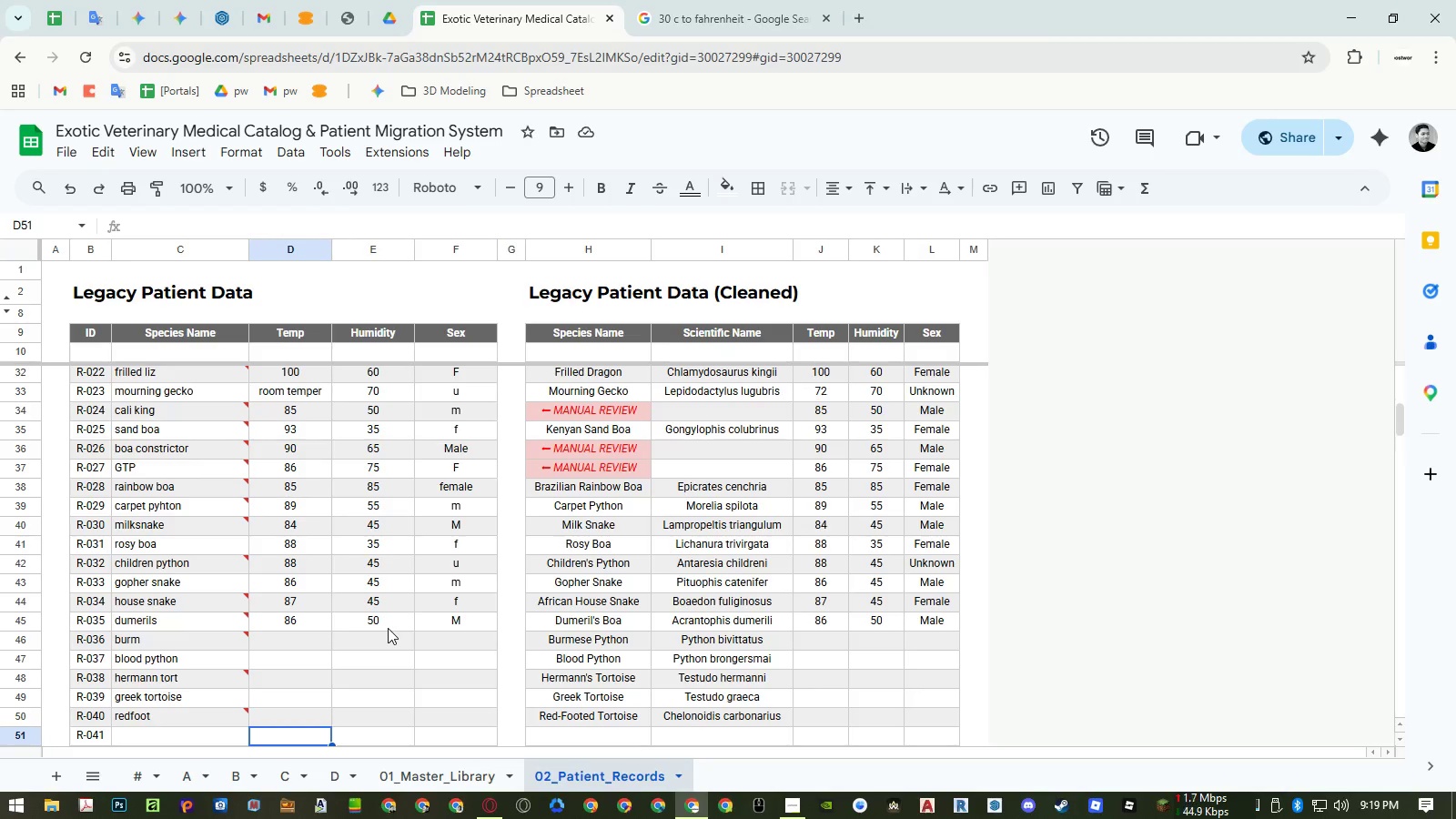 
key(Control+ControlLeft)
 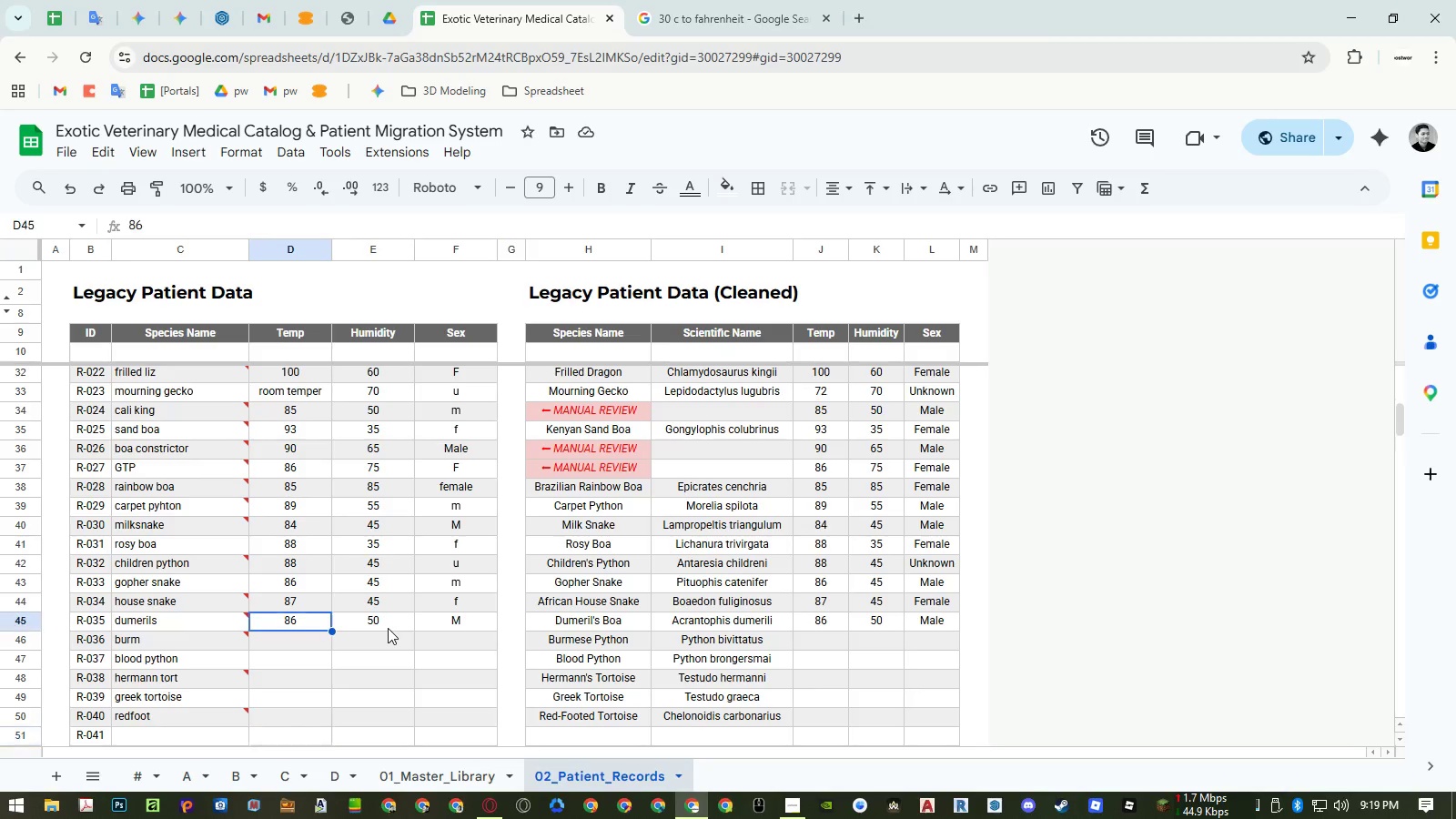 
key(Control+ArrowUp)
 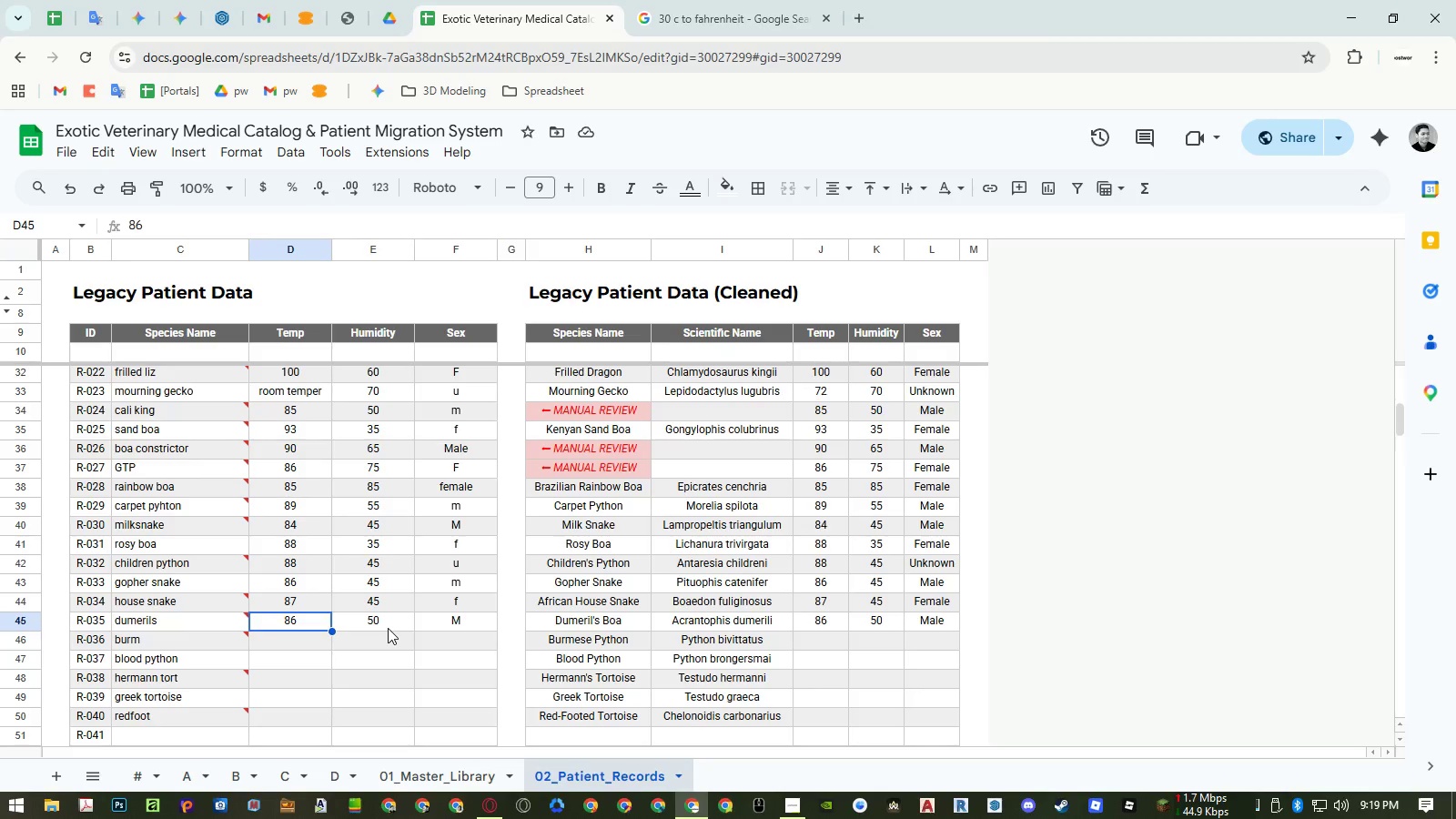 
key(ArrowDown)
 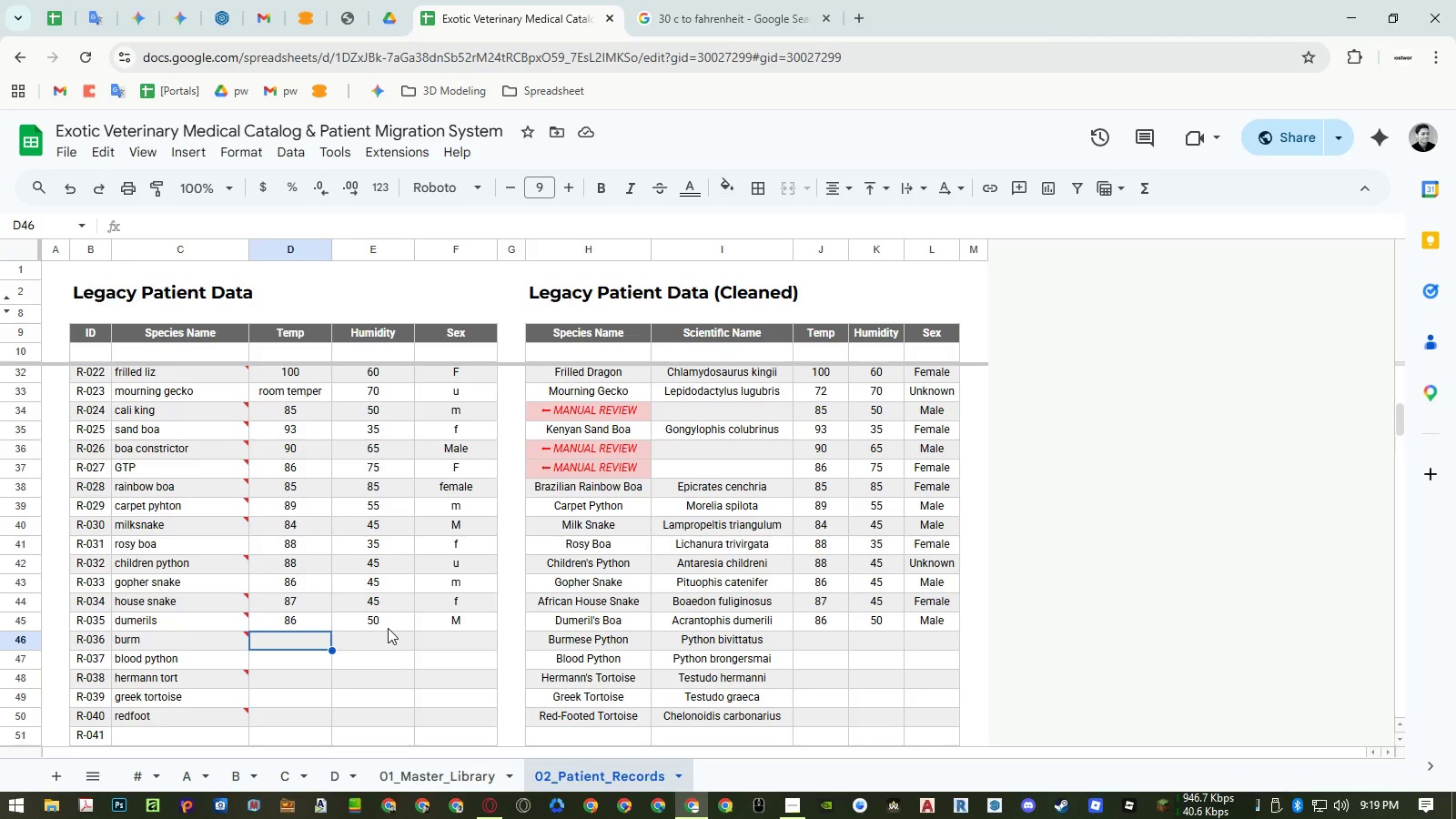 
key(Numpad9)
 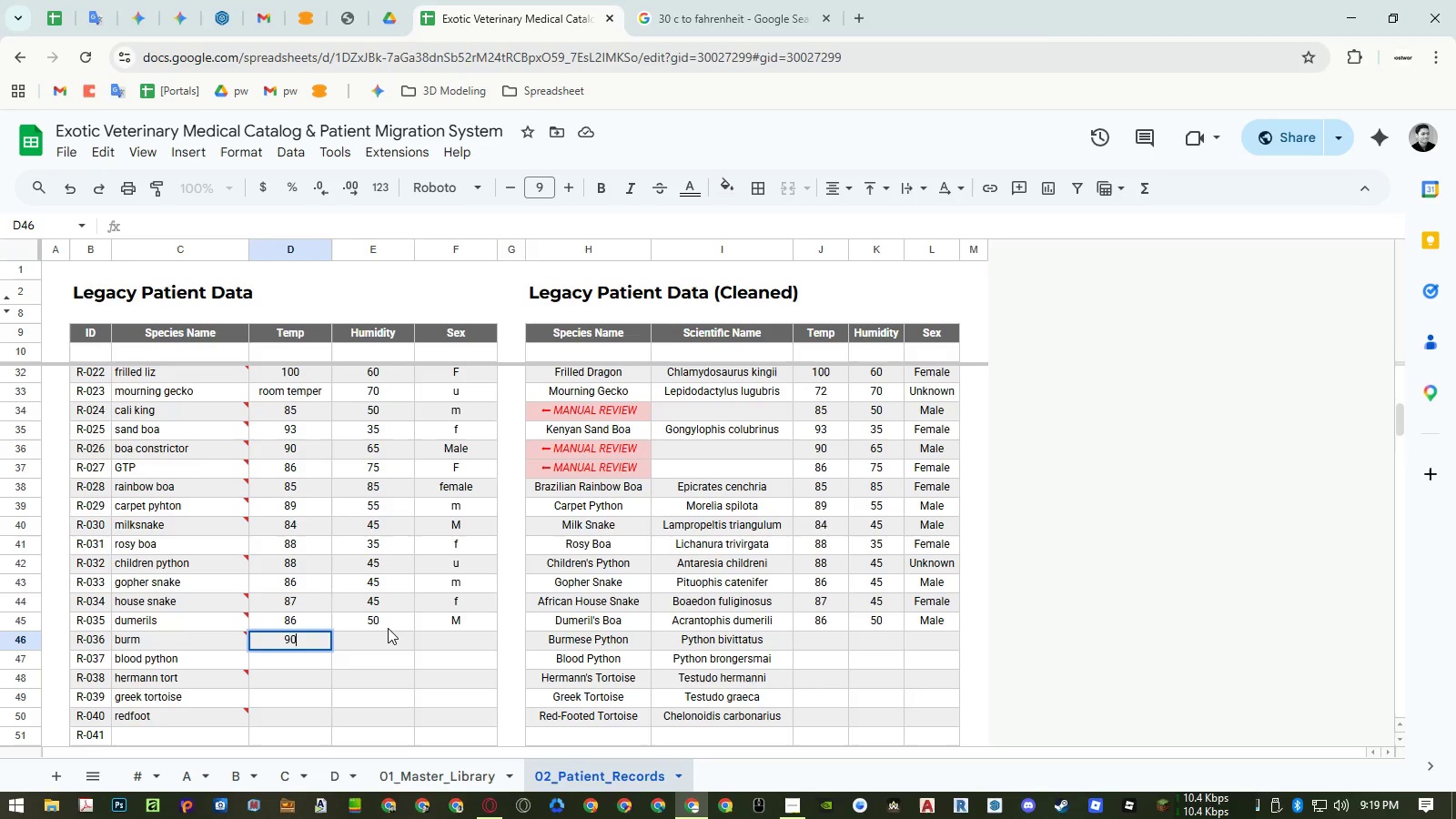 
key(Numpad0)
 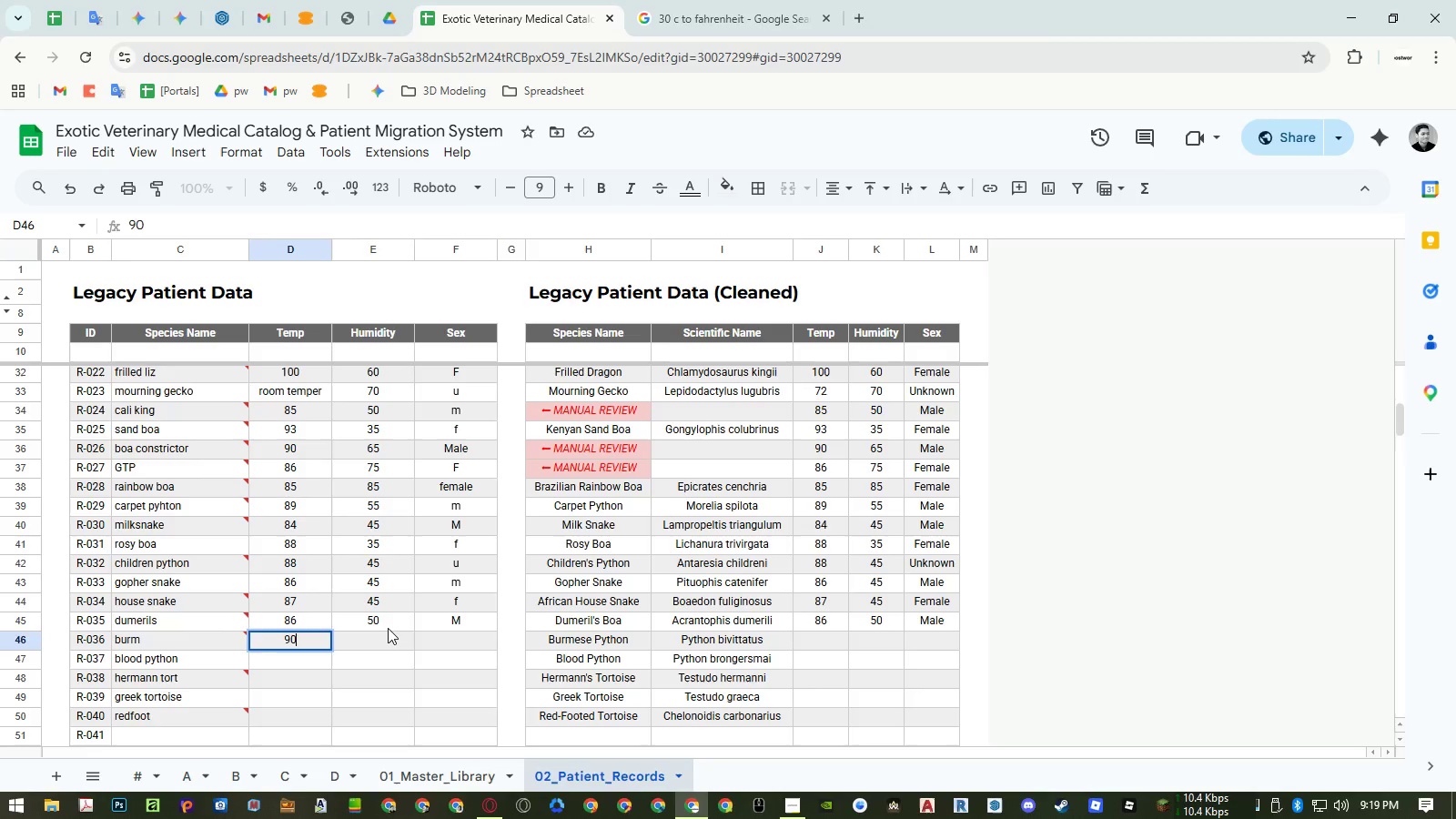 
key(NumpadEnter)
 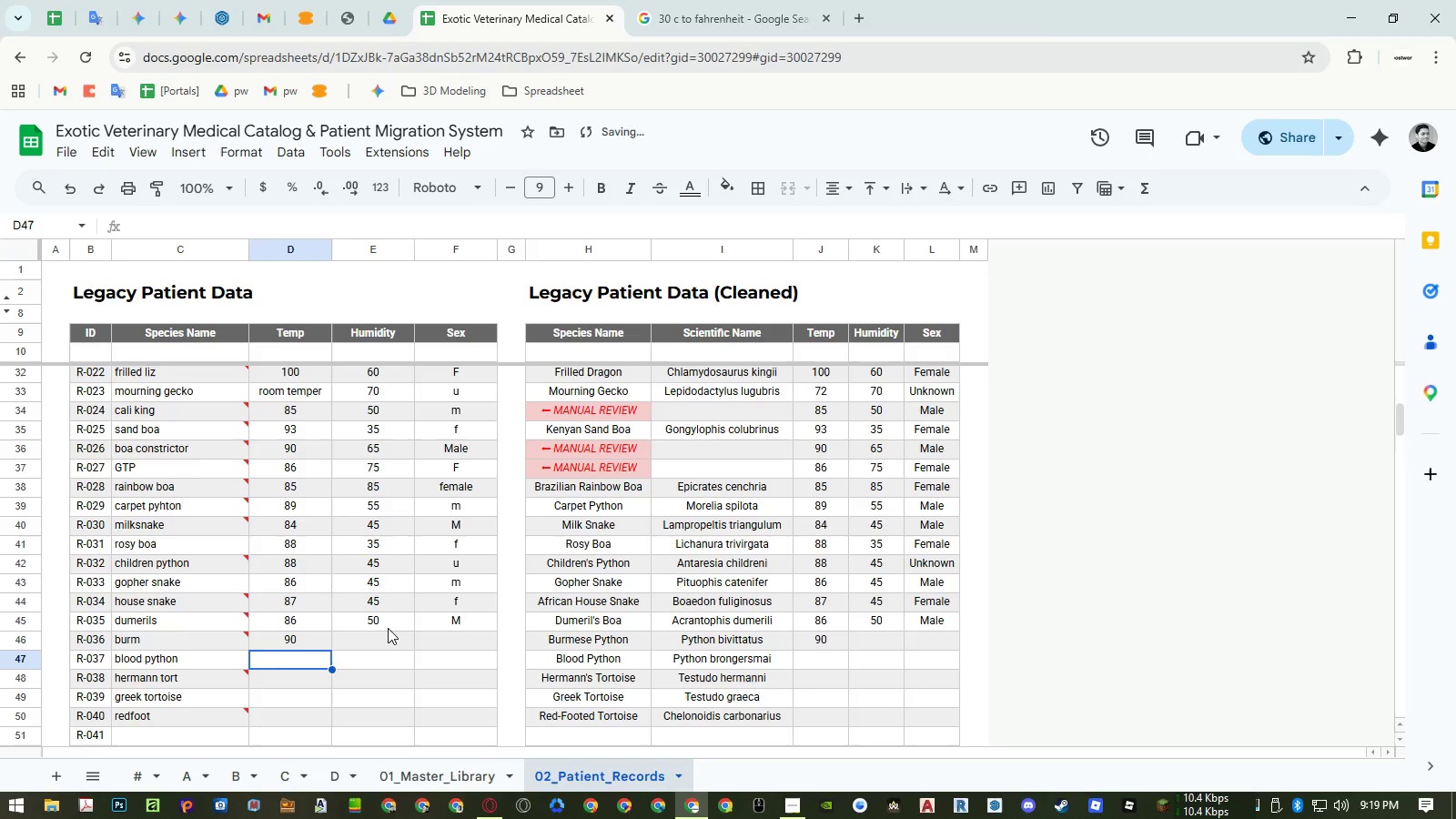 
key(Numpad8)
 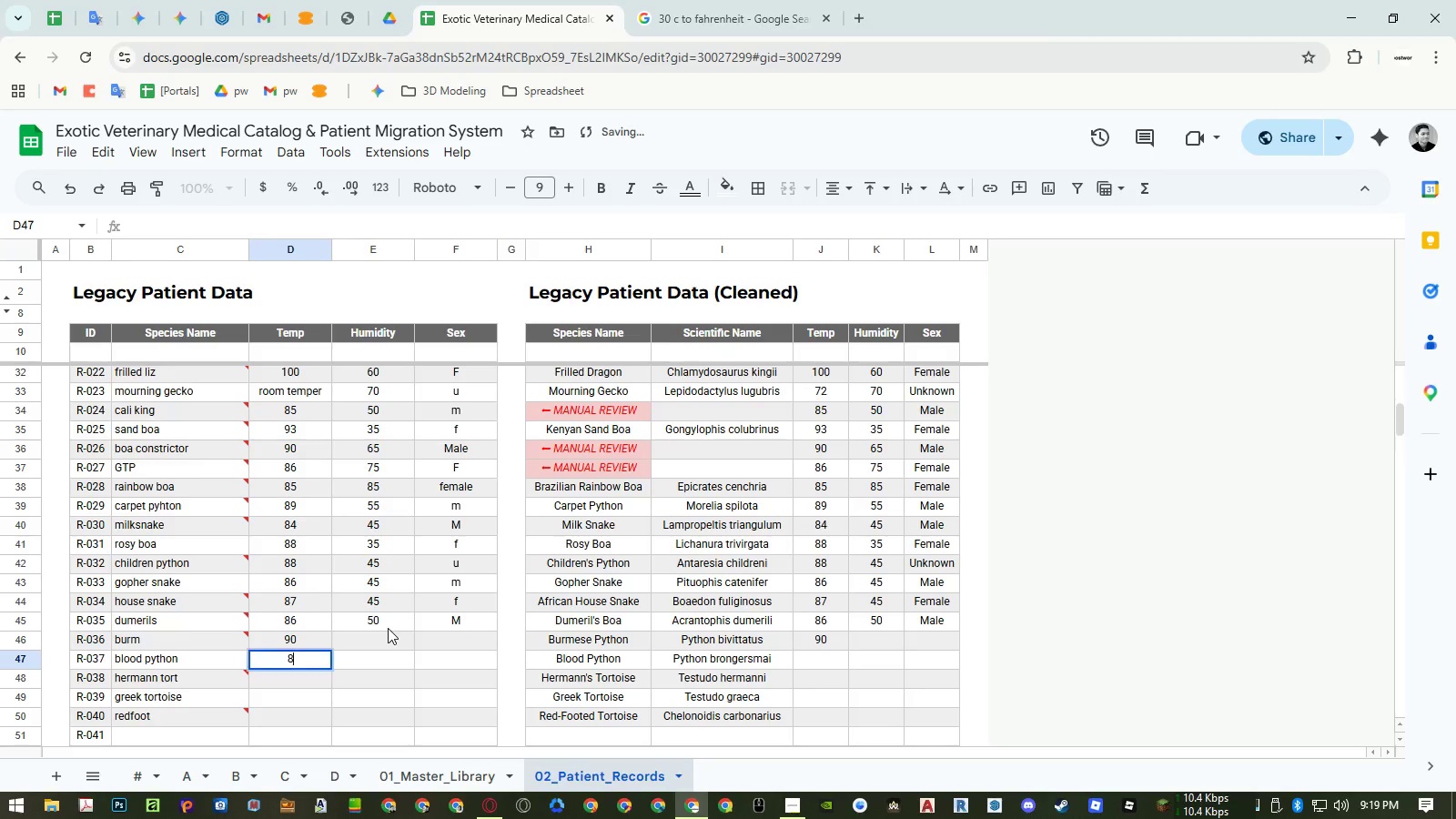 
key(Numpad5)
 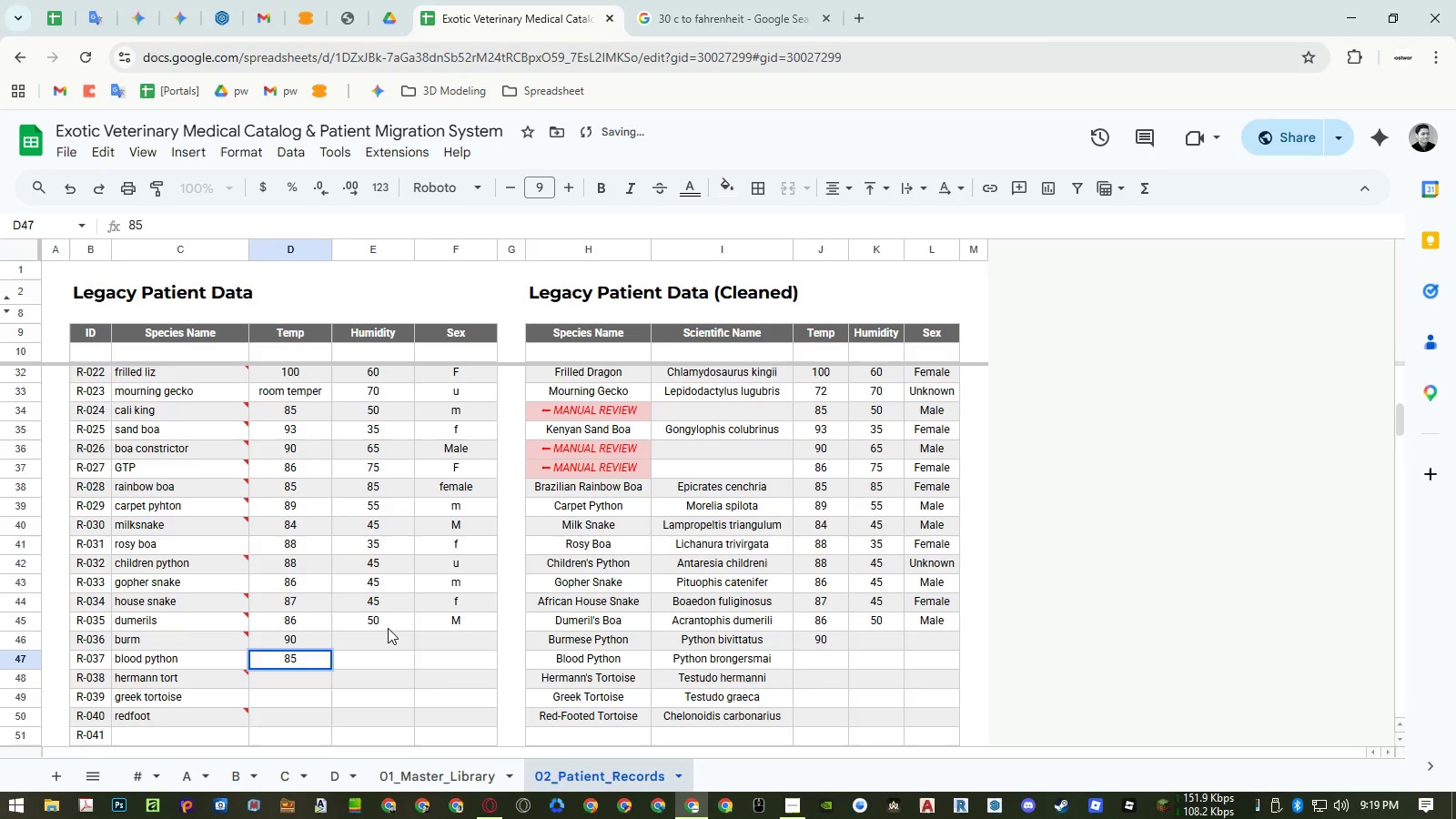 
key(NumpadEnter)
 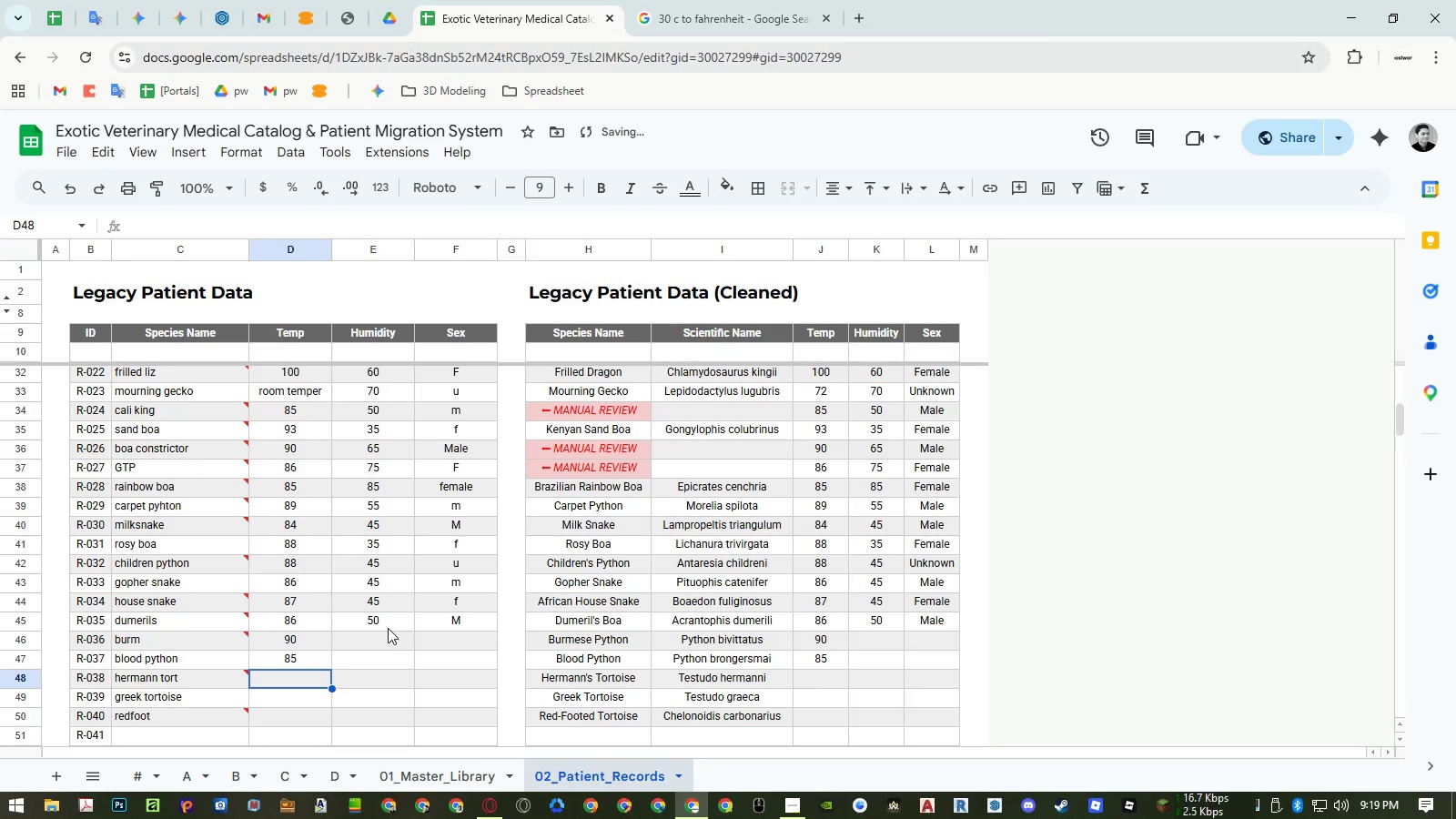 
key(Numpad9)
 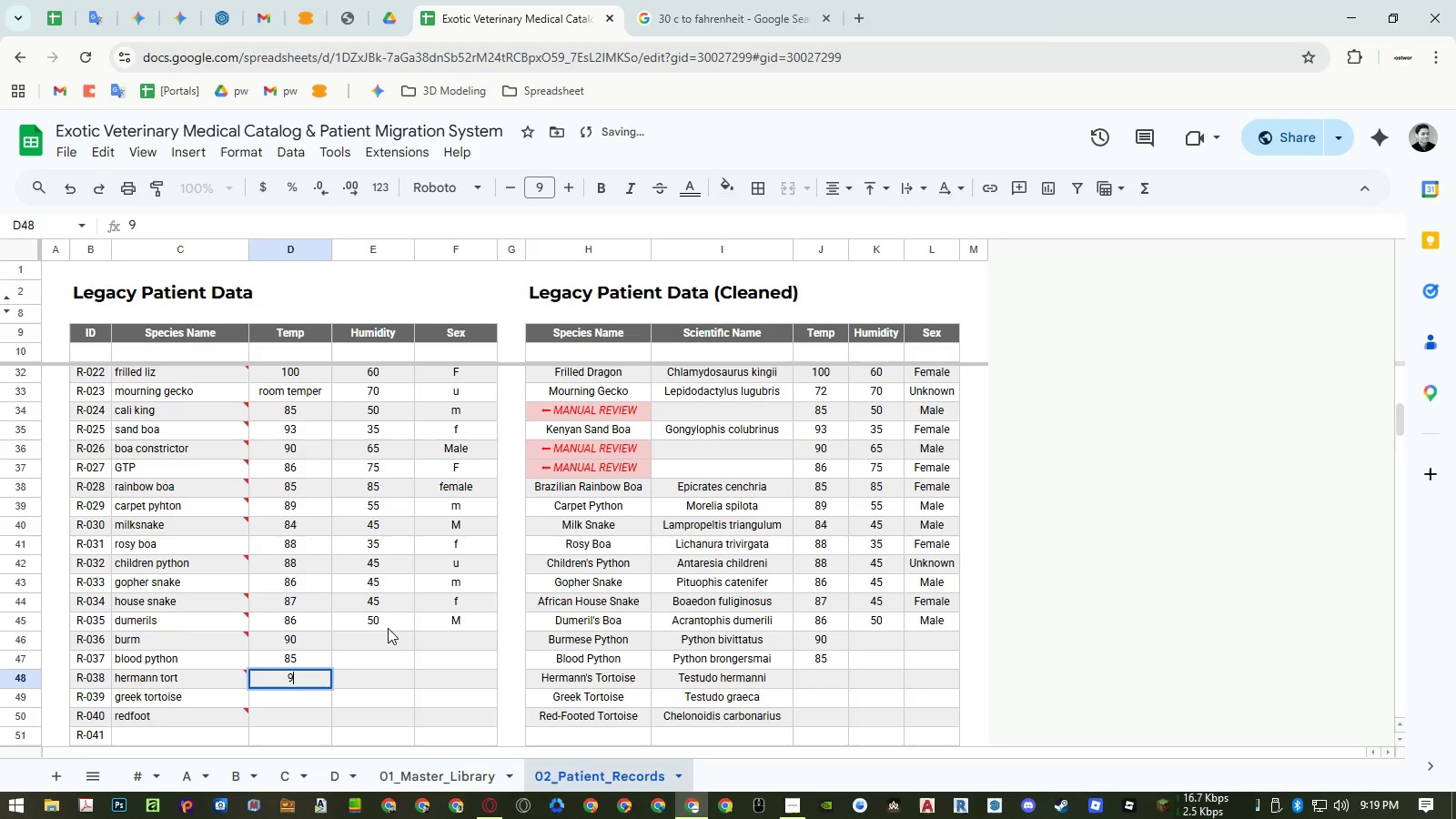 
key(Numpad2)
 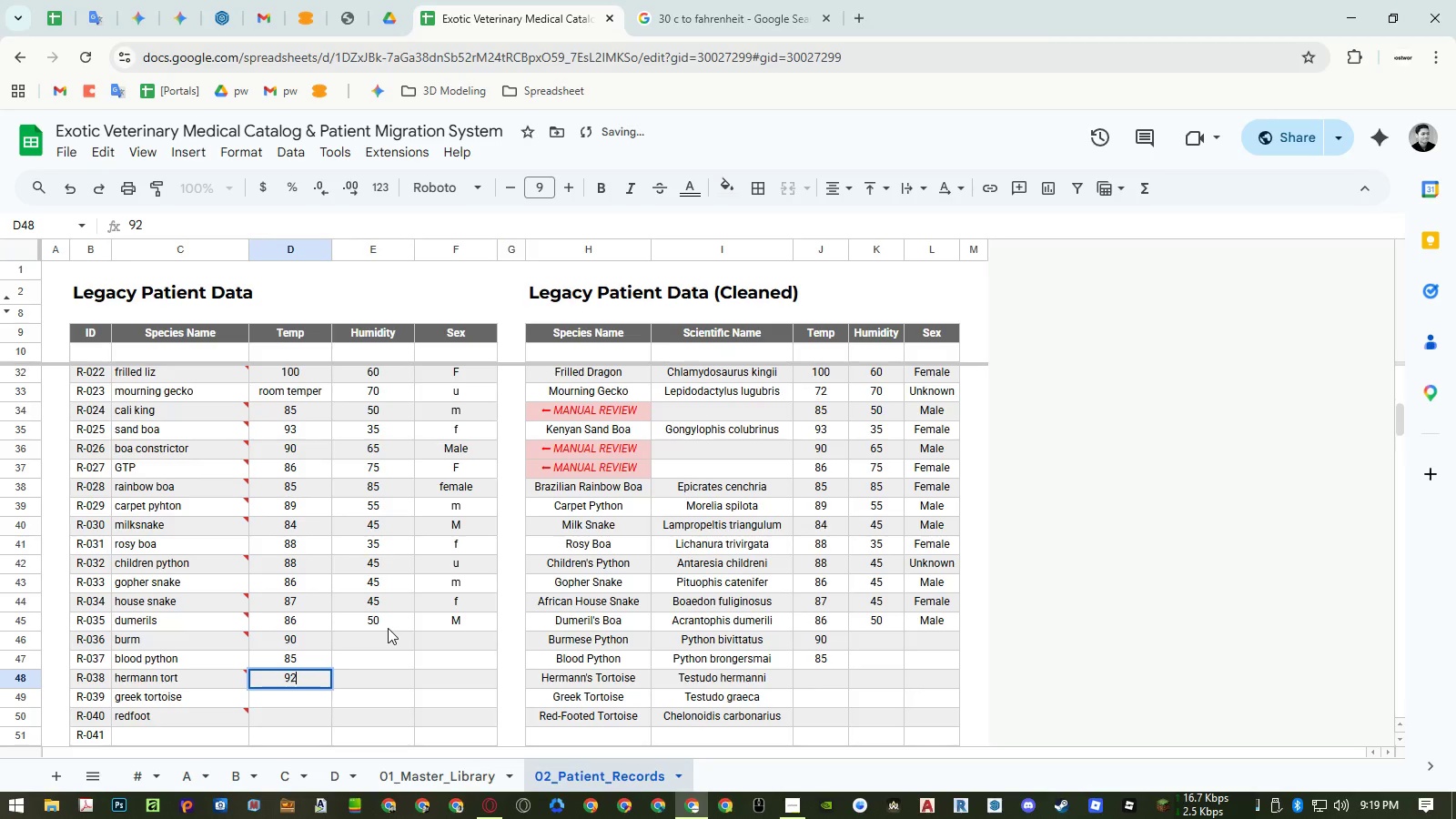 
key(NumpadEnter)
 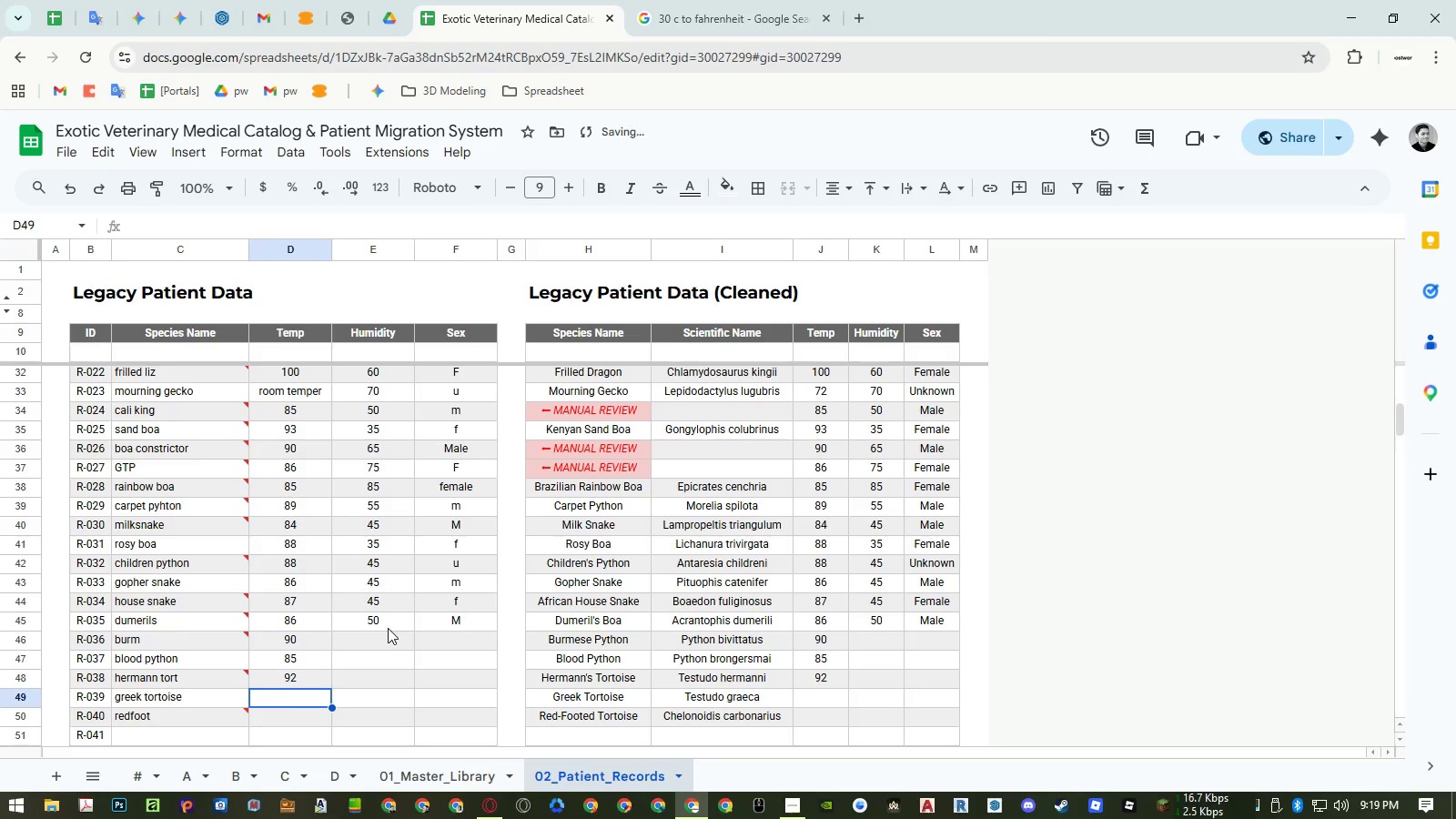 
key(Numpad9)
 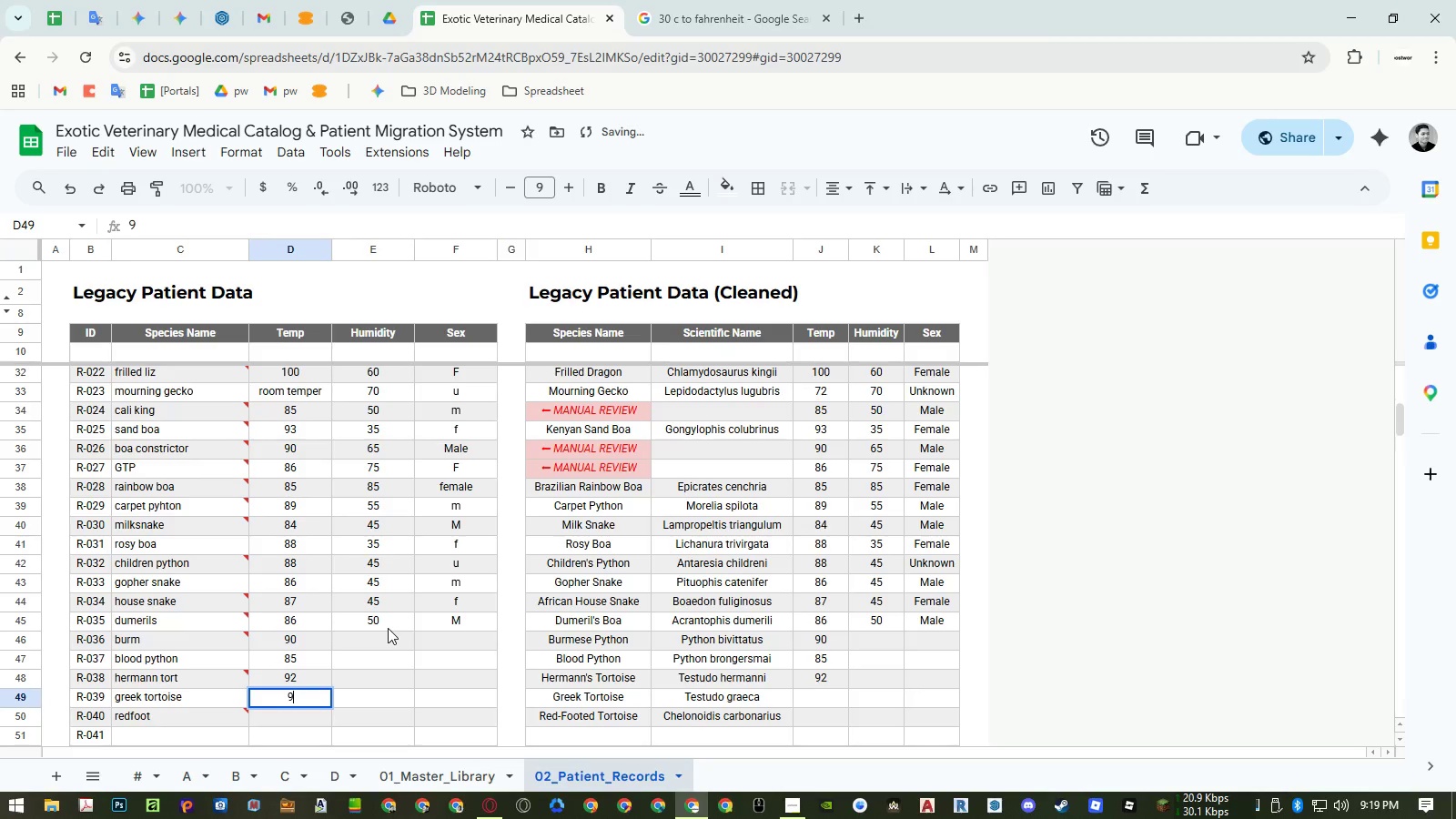 
key(Numpad1)
 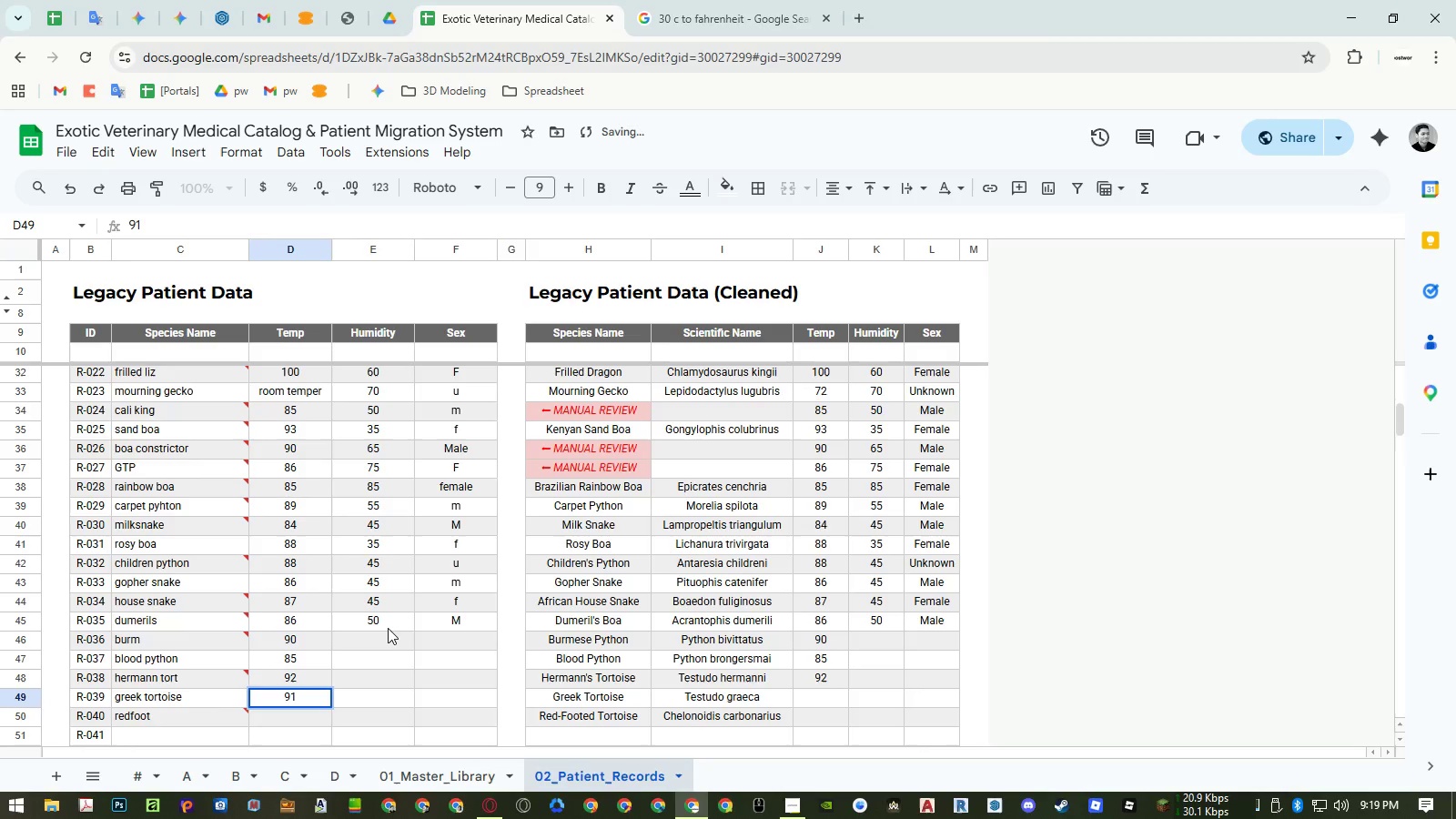 
key(NumpadEnter)
 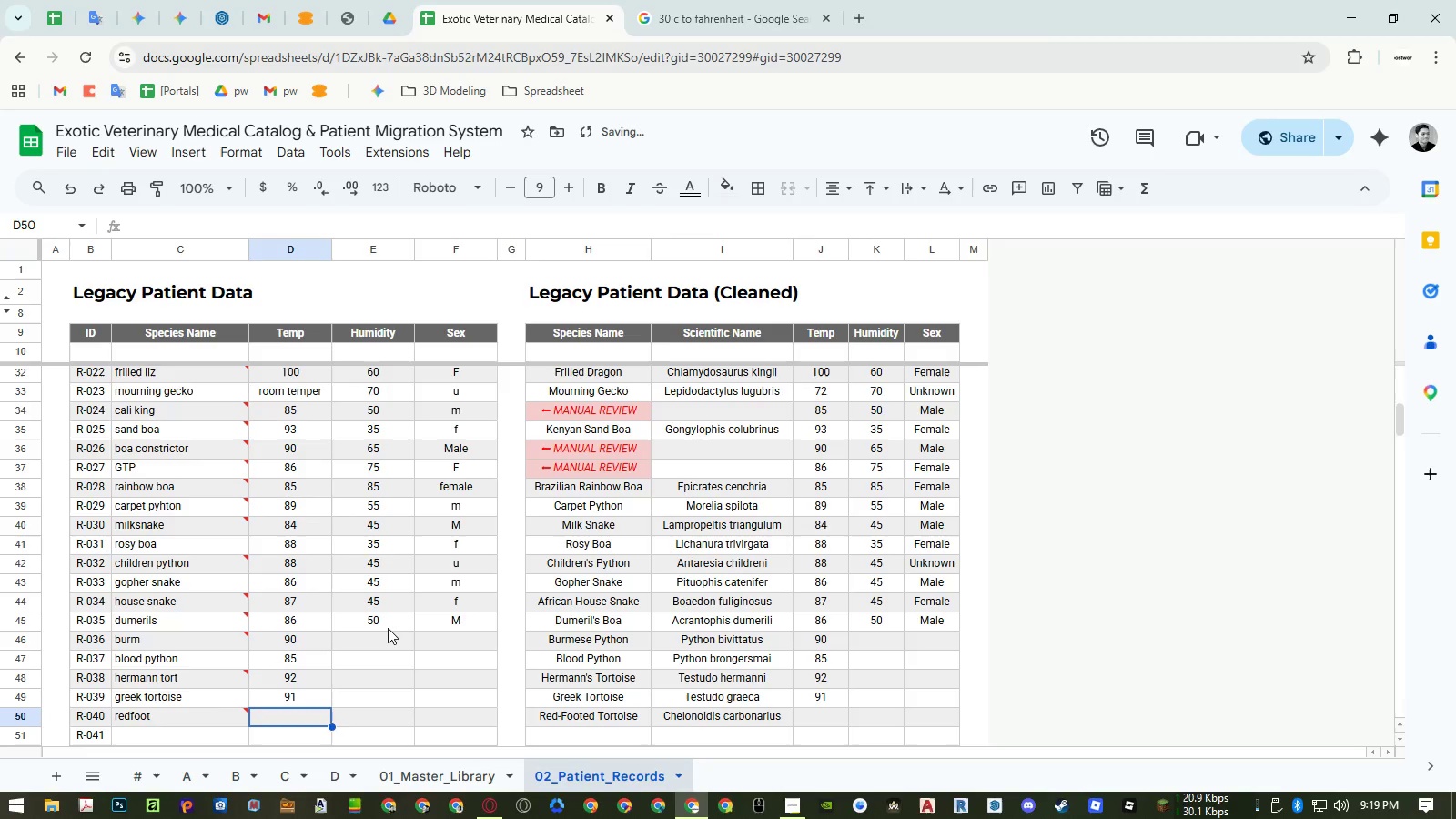 
key(Numpad8)
 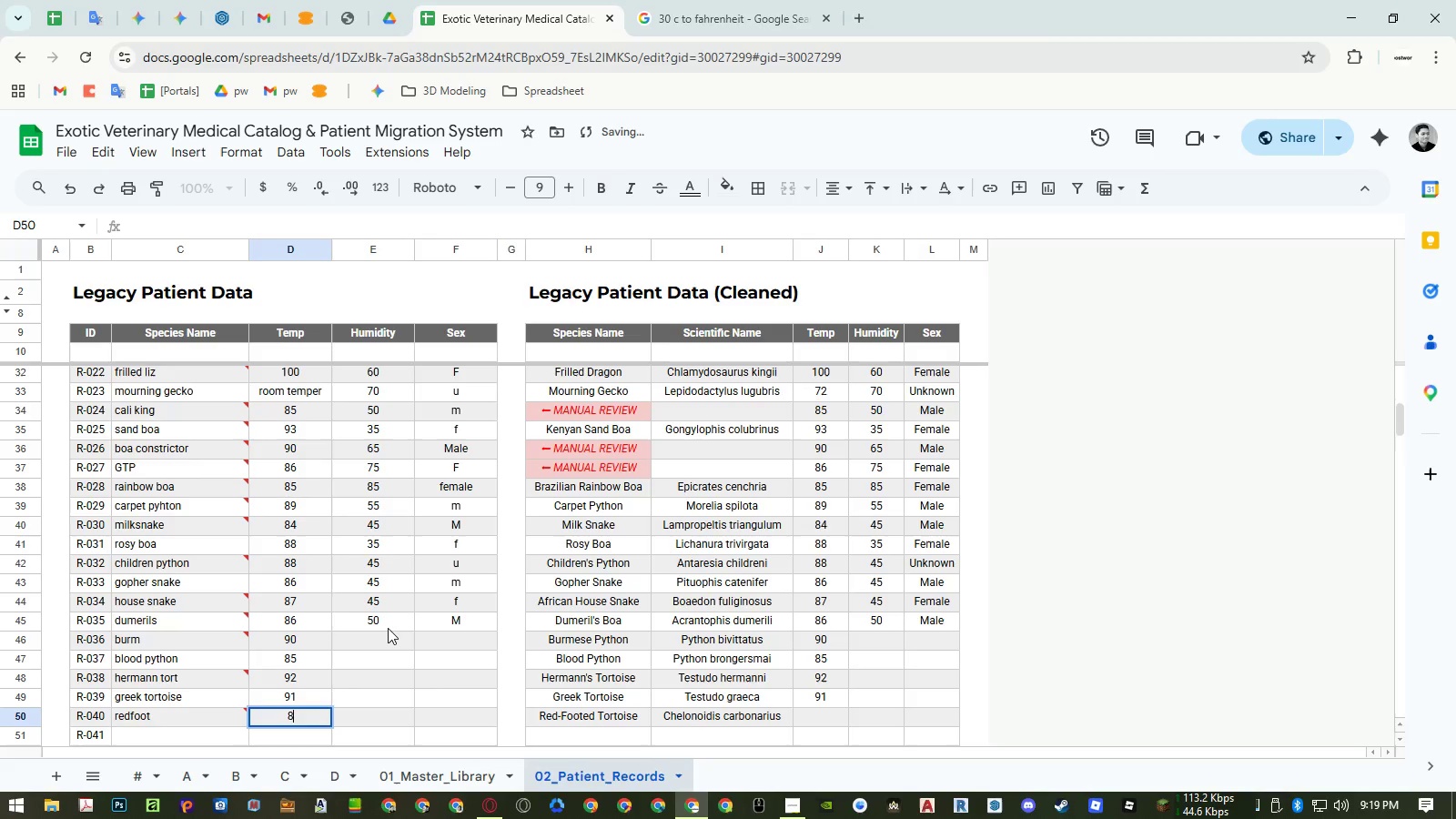 
key(Numpad8)
 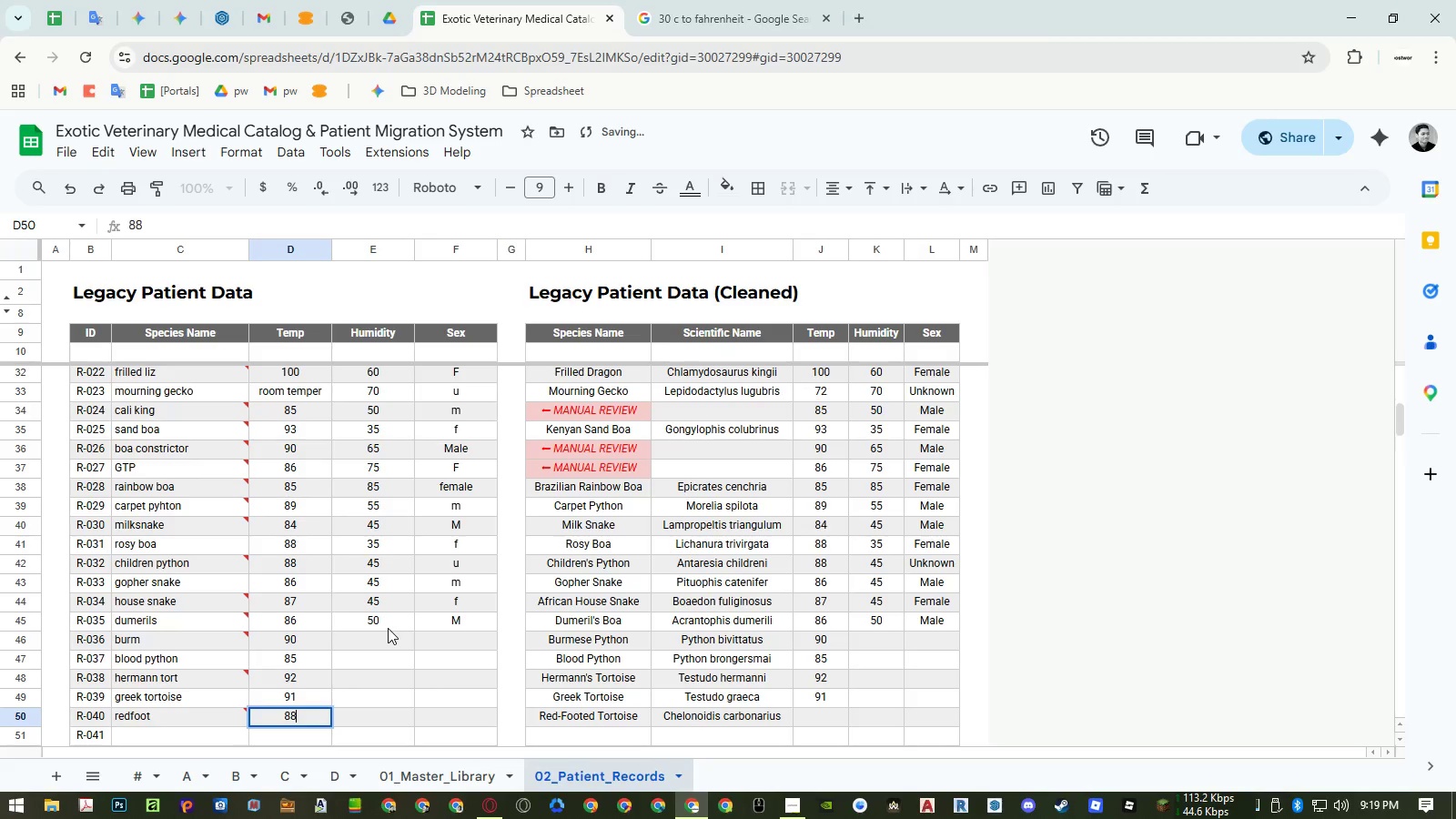 
key(NumpadEnter)
 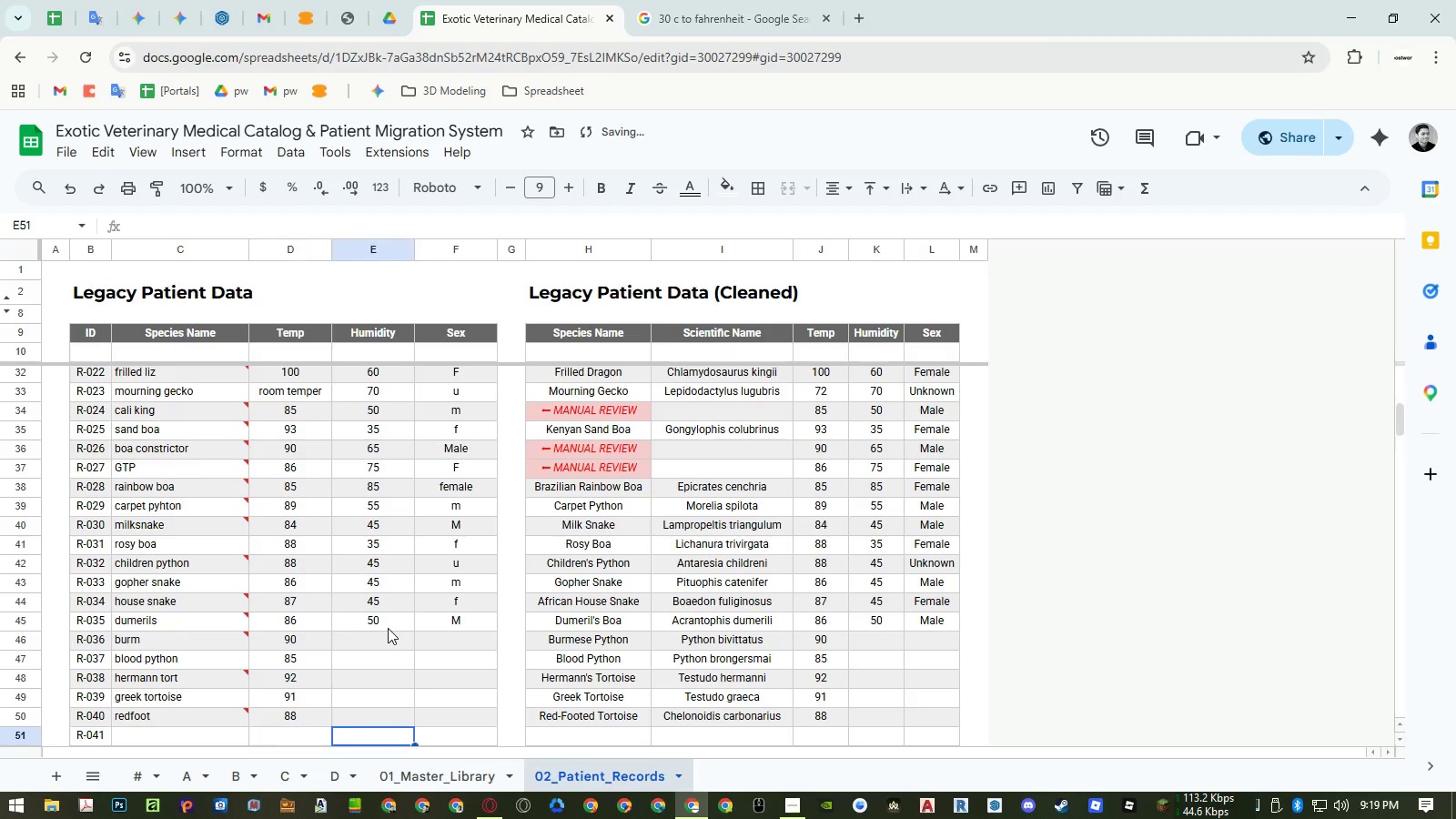 
key(ArrowRight)
 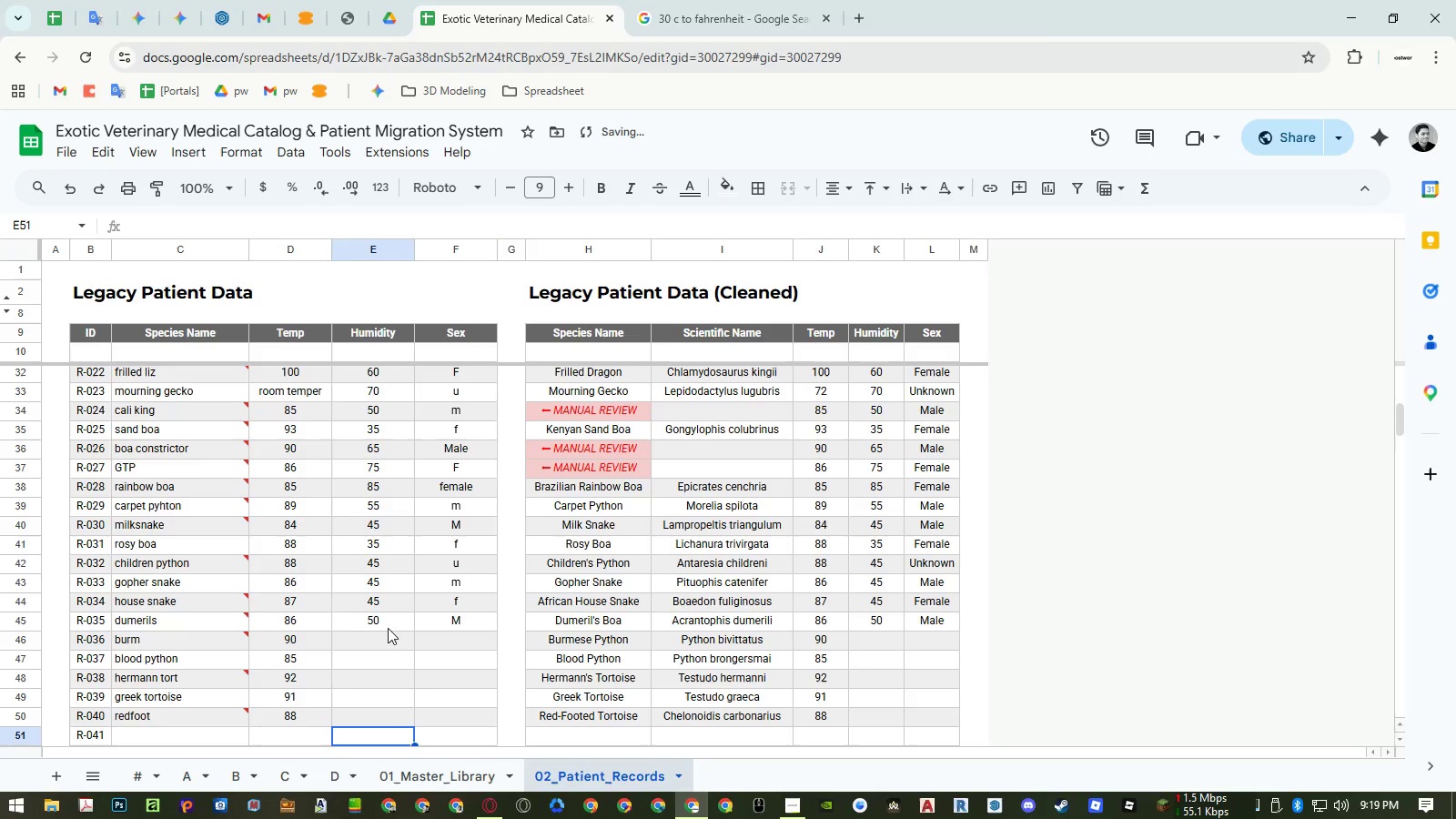 
key(Control+ControlLeft)
 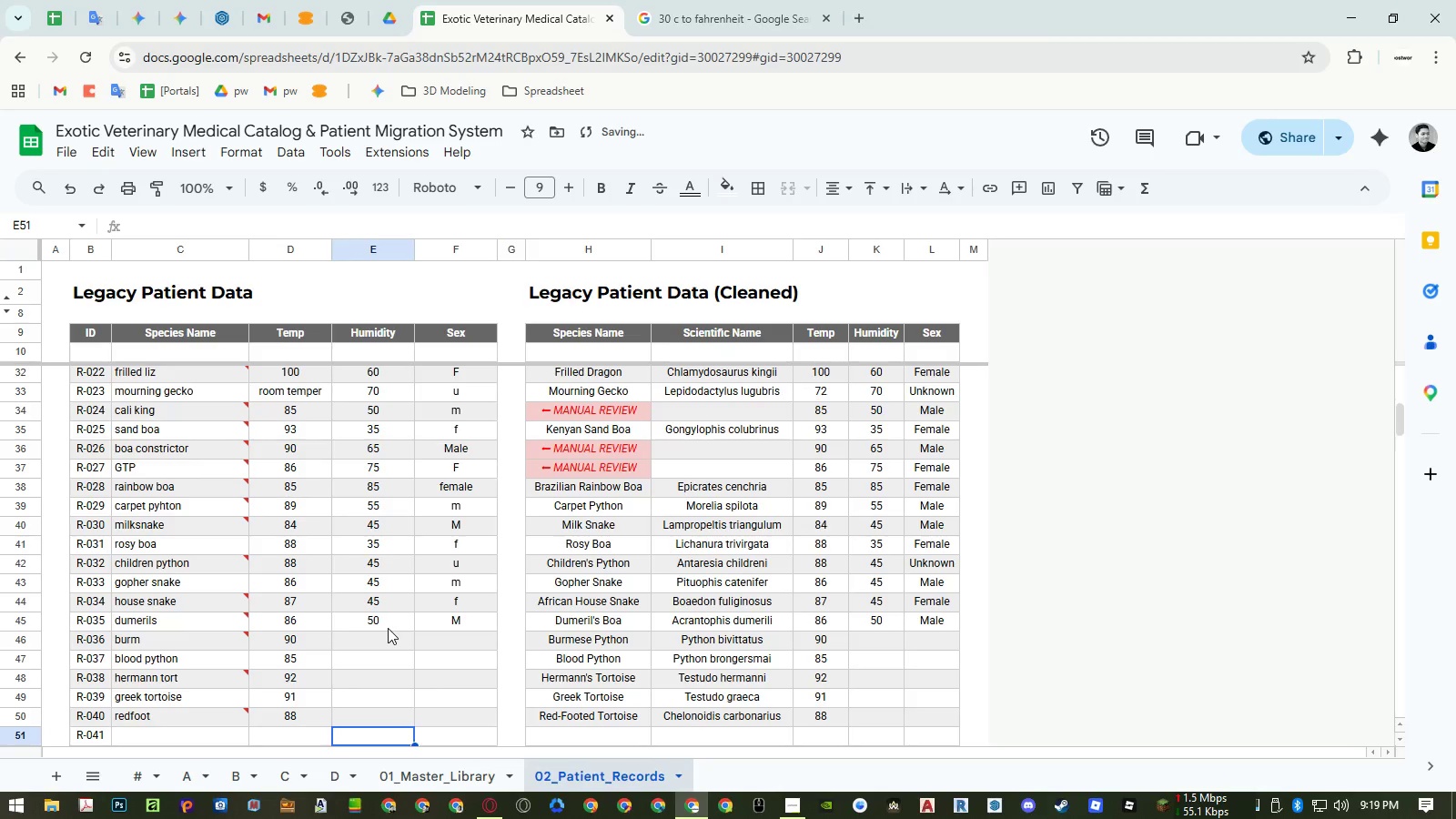 
key(Control+ArrowUp)
 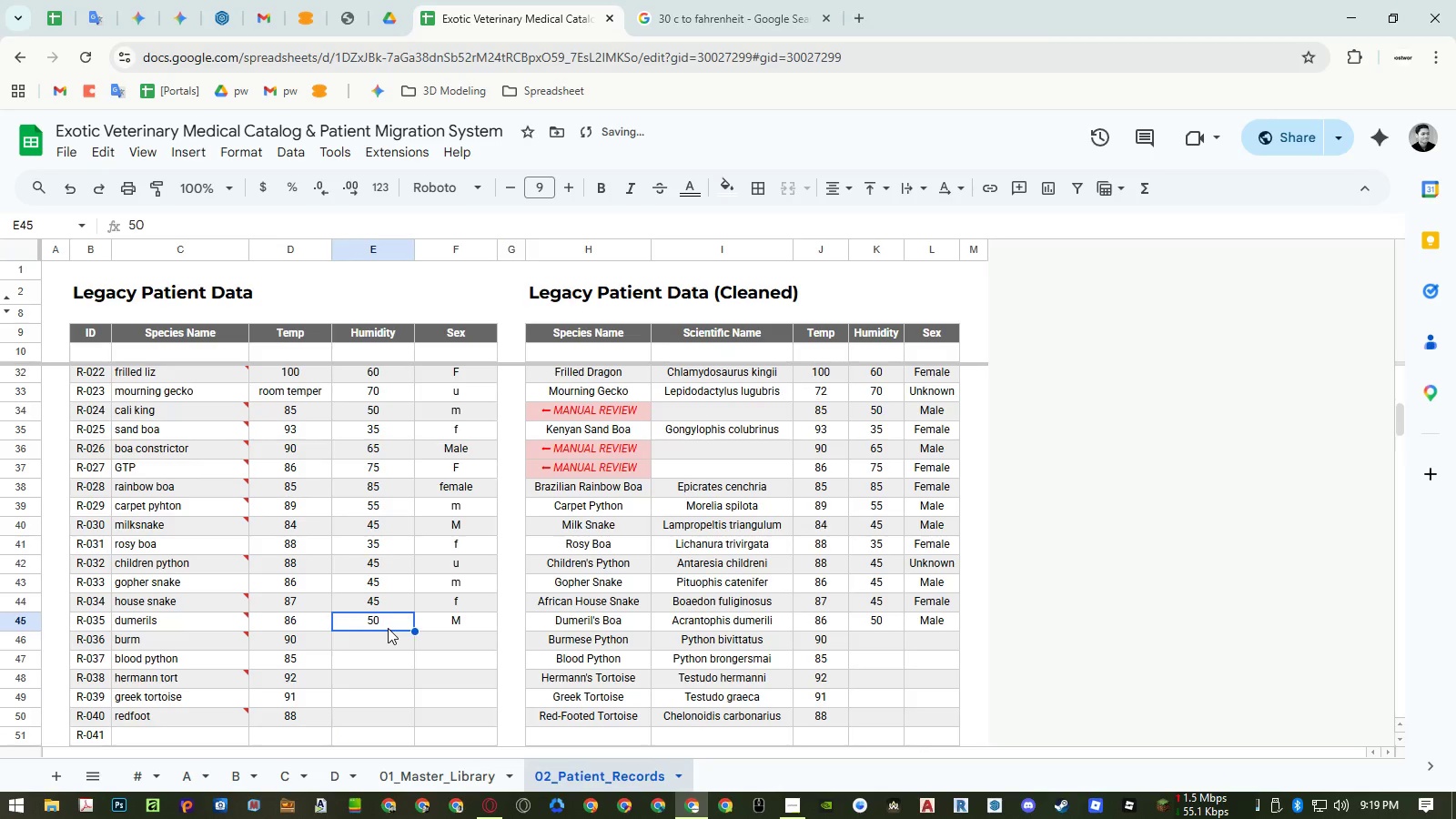 
key(ArrowDown)
 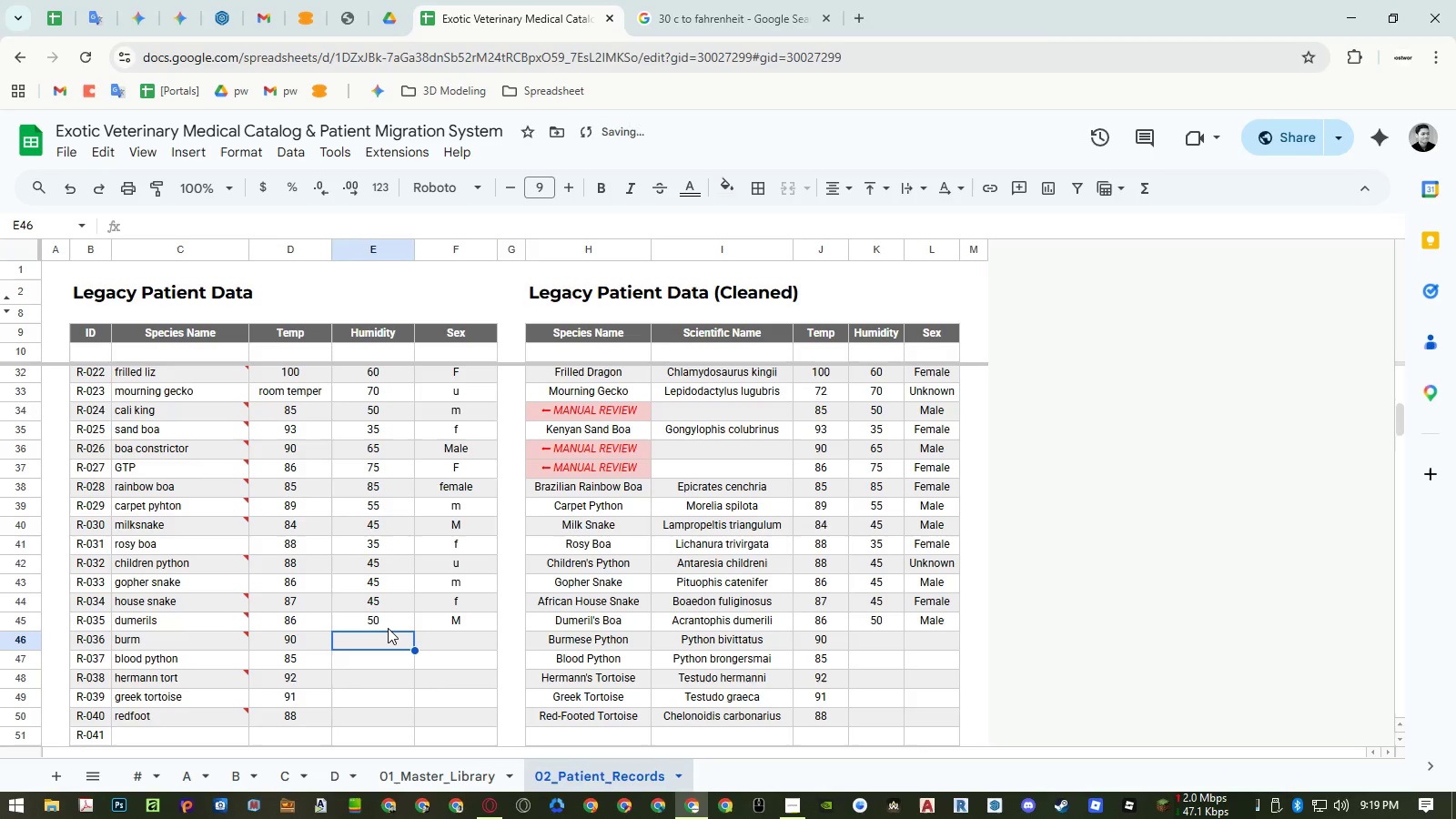 
key(Numpad7)
 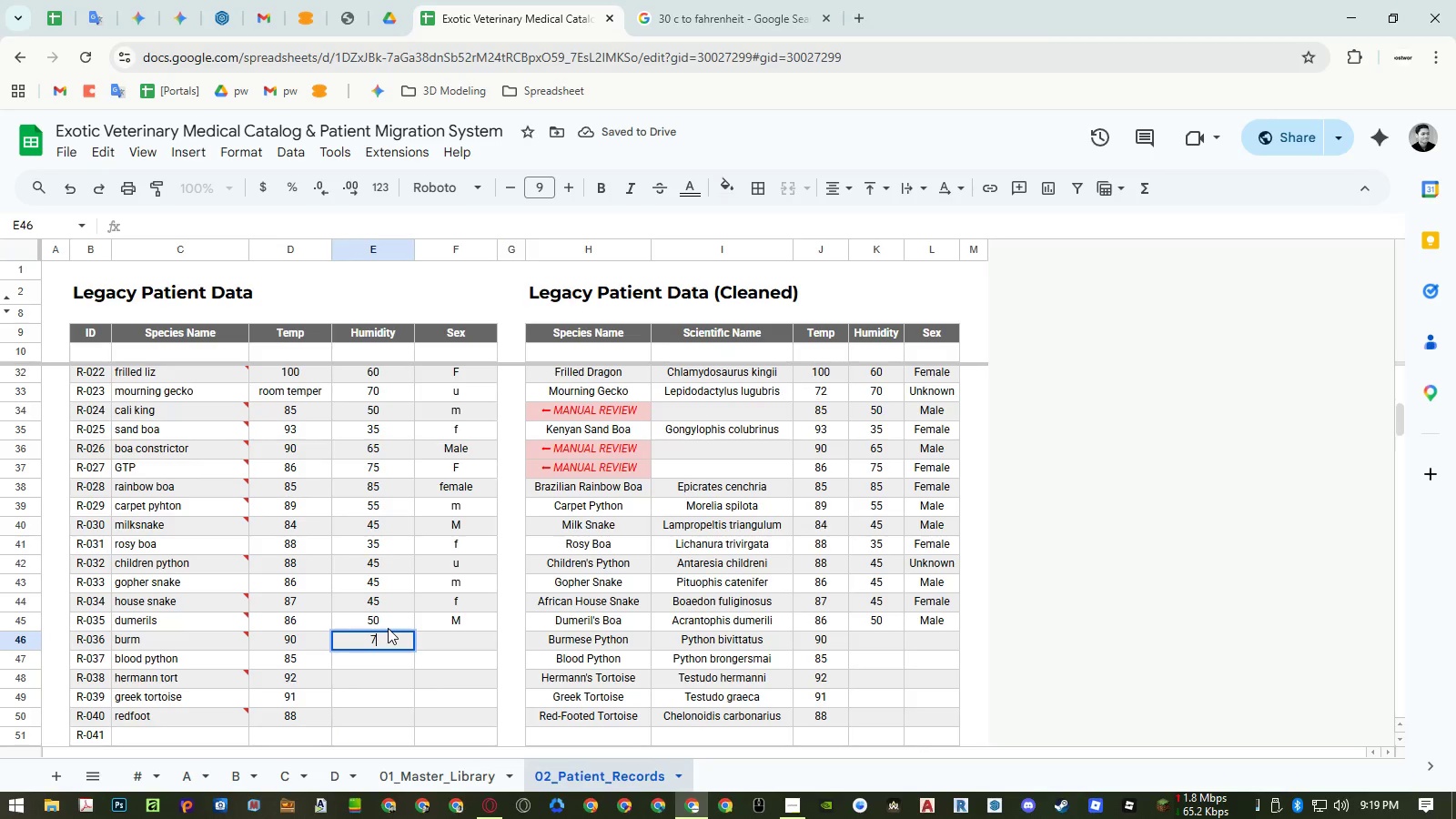 
key(Numpad0)
 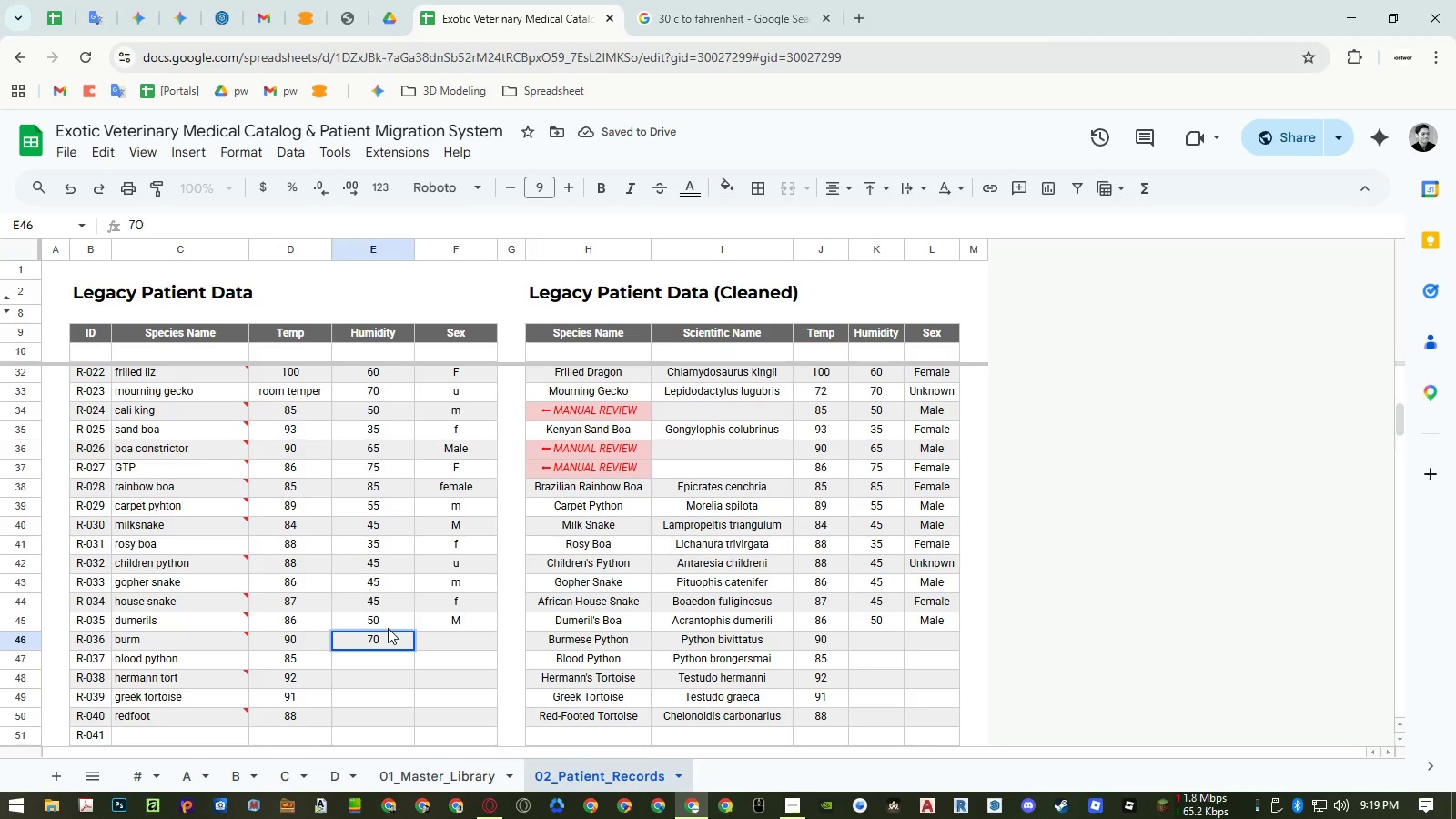 
key(NumpadEnter)
 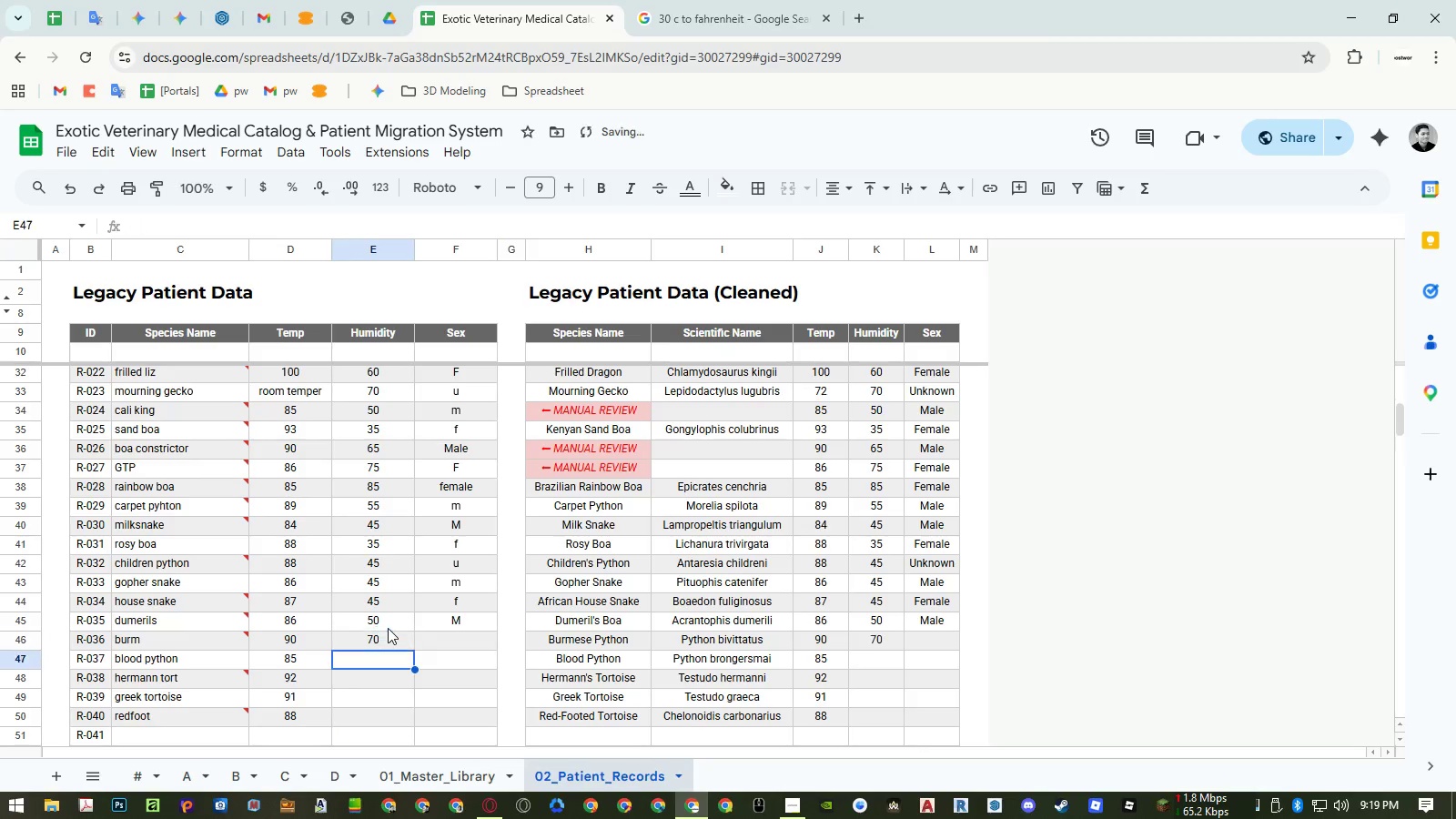 
key(Numpad6)
 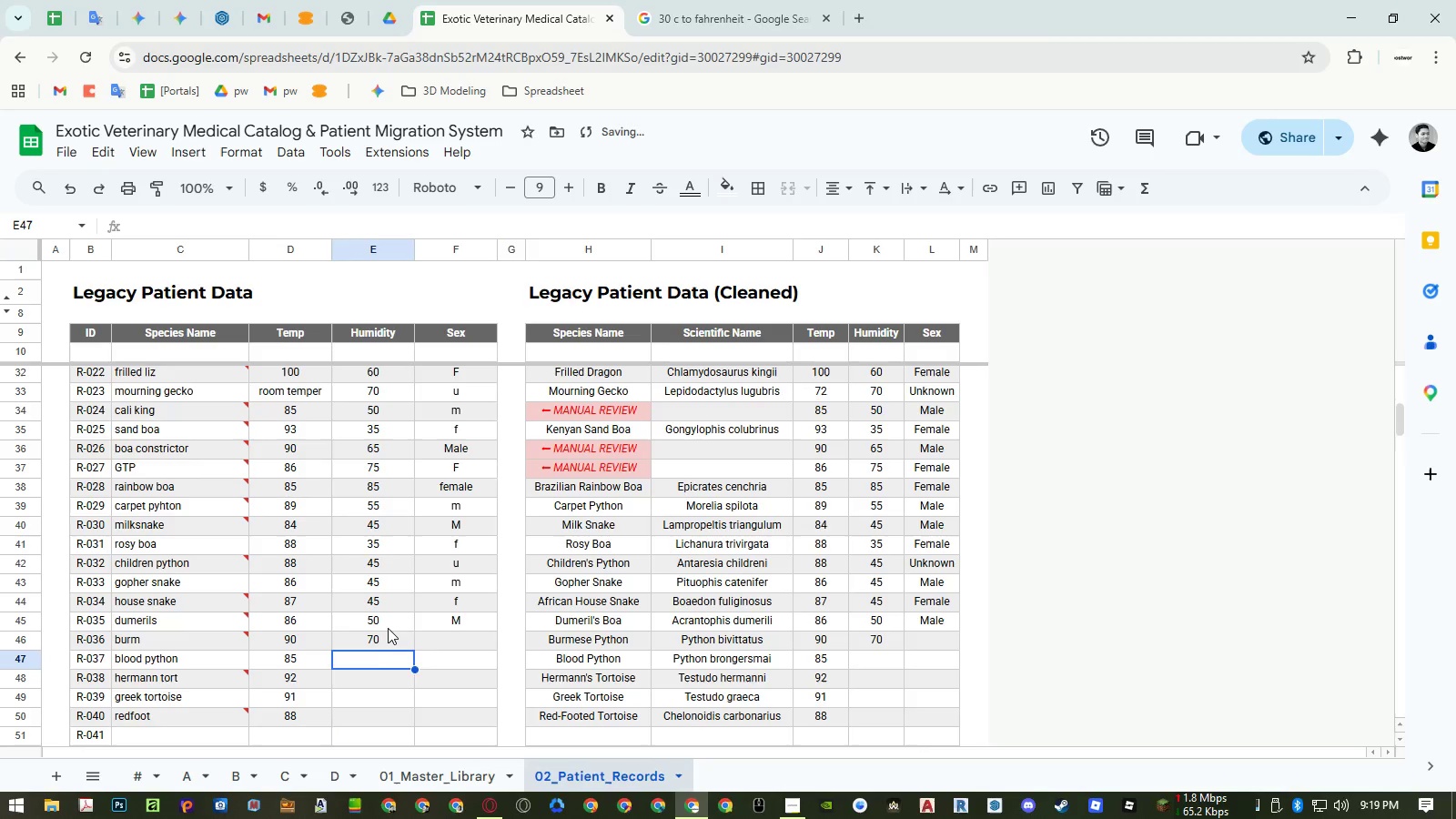 
key(Numpad5)
 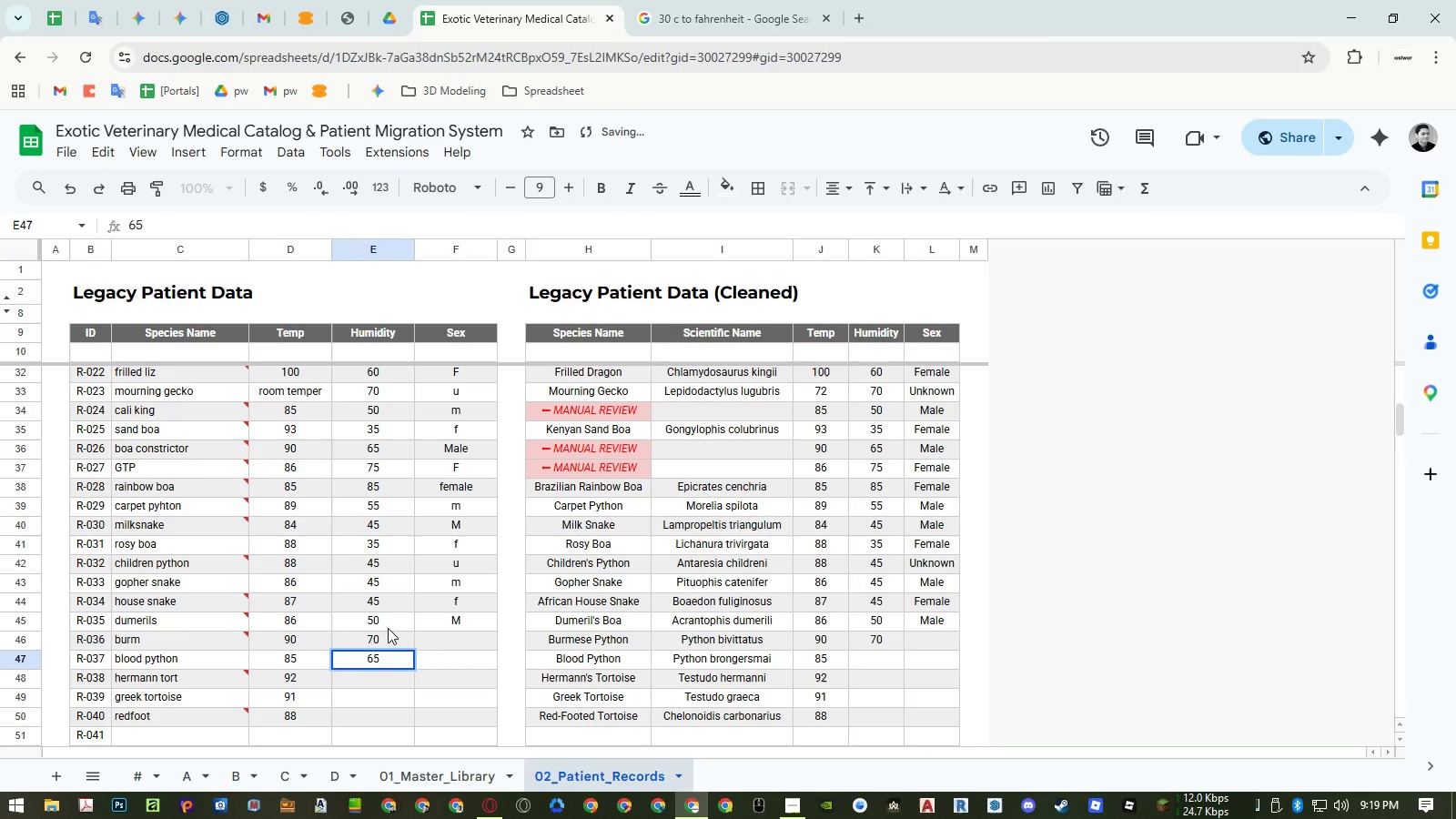 
key(NumpadEnter)
 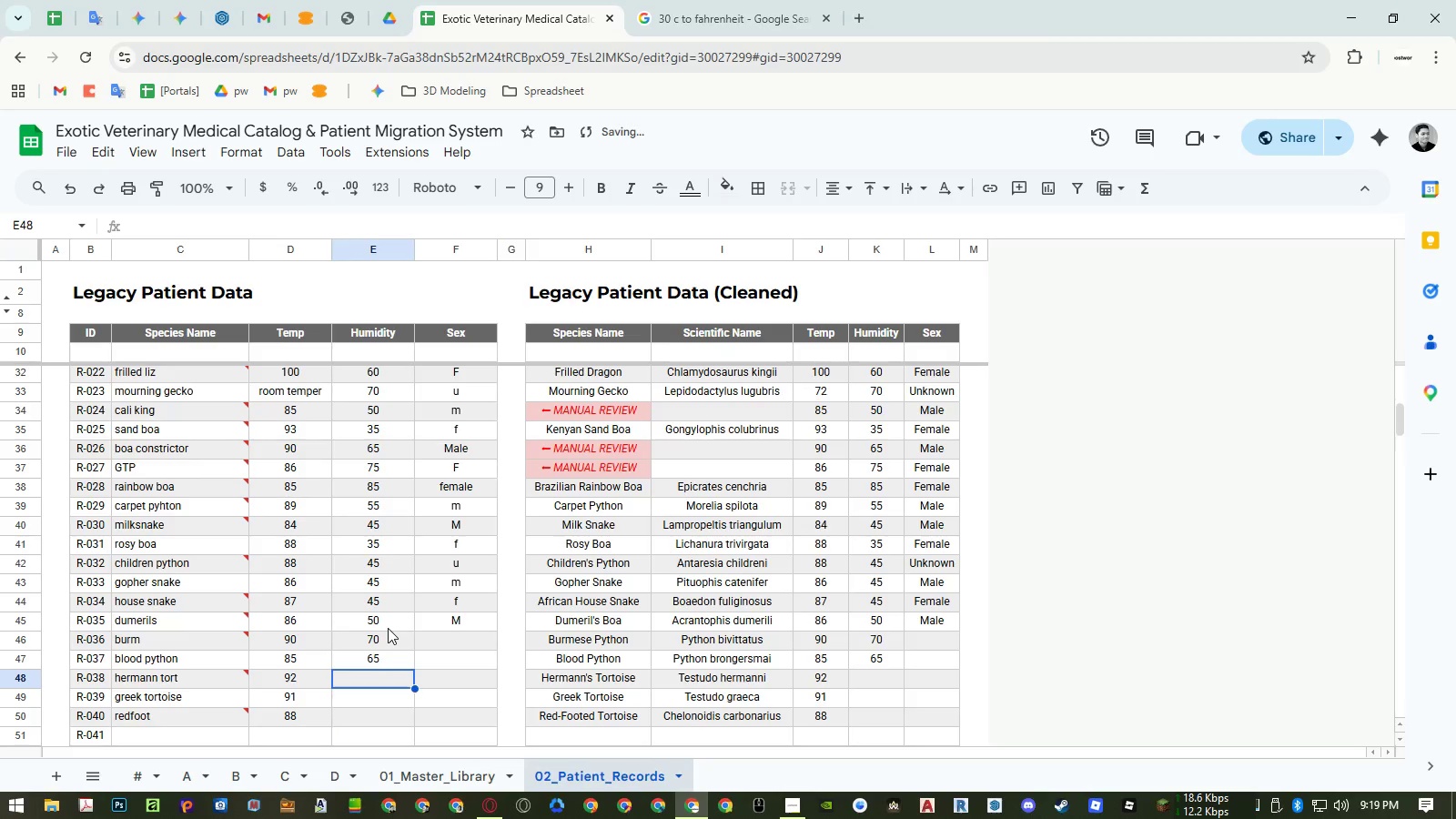 
key(Numpad5)
 